 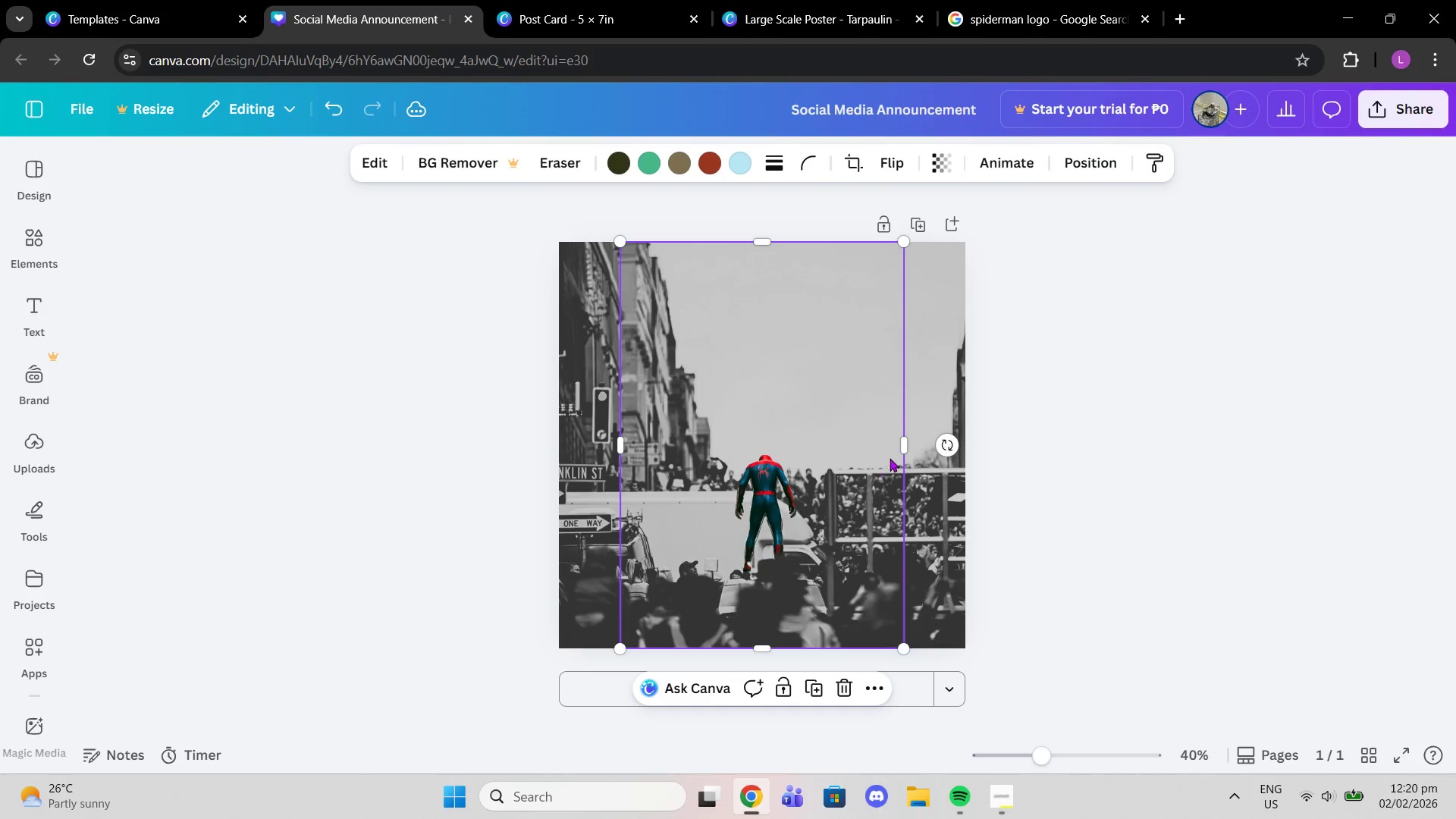 
left_click_drag(start_coordinate=[909, 450], to_coordinate=[967, 450])
 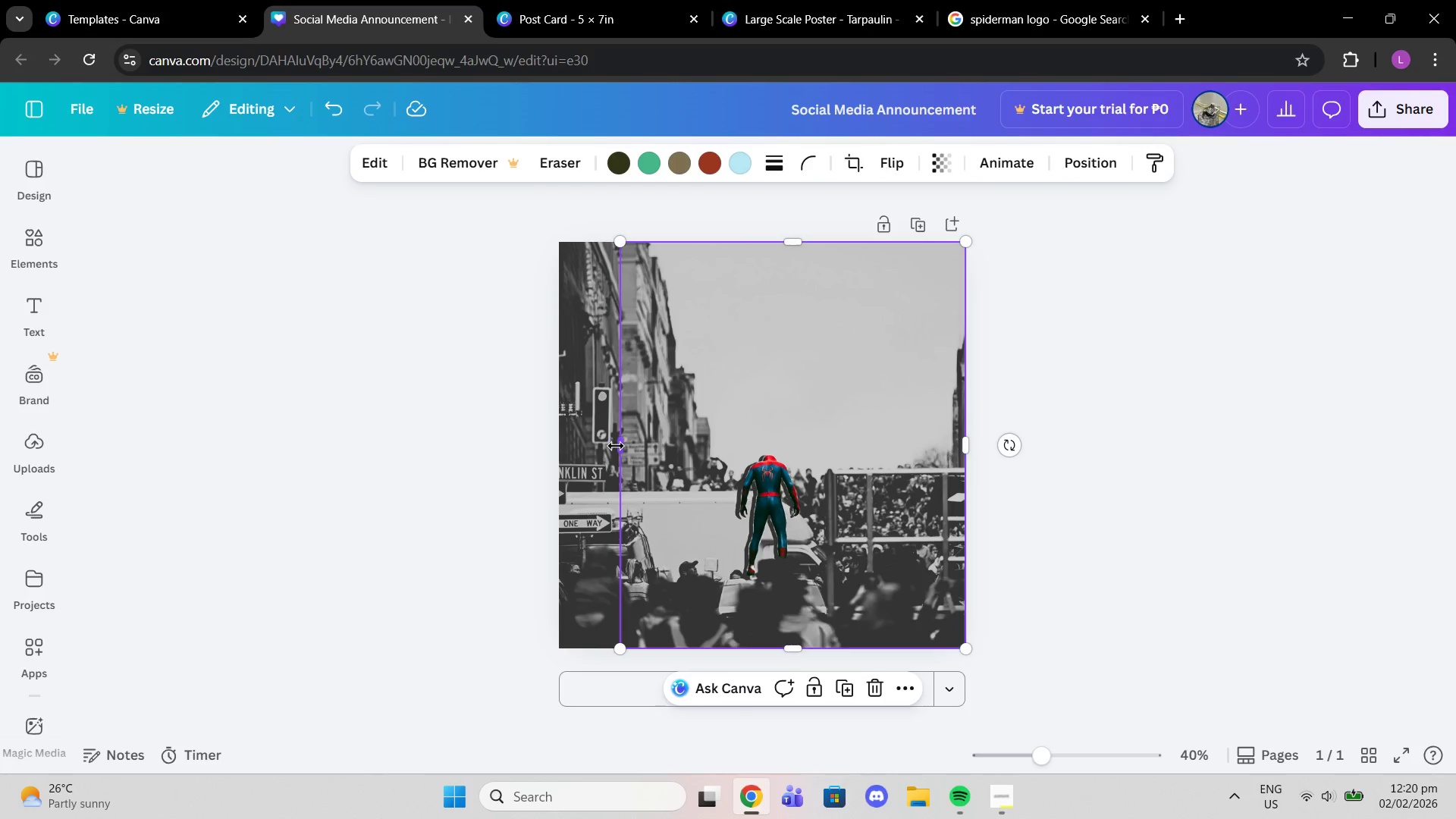 
left_click_drag(start_coordinate=[616, 446], to_coordinate=[557, 447])
 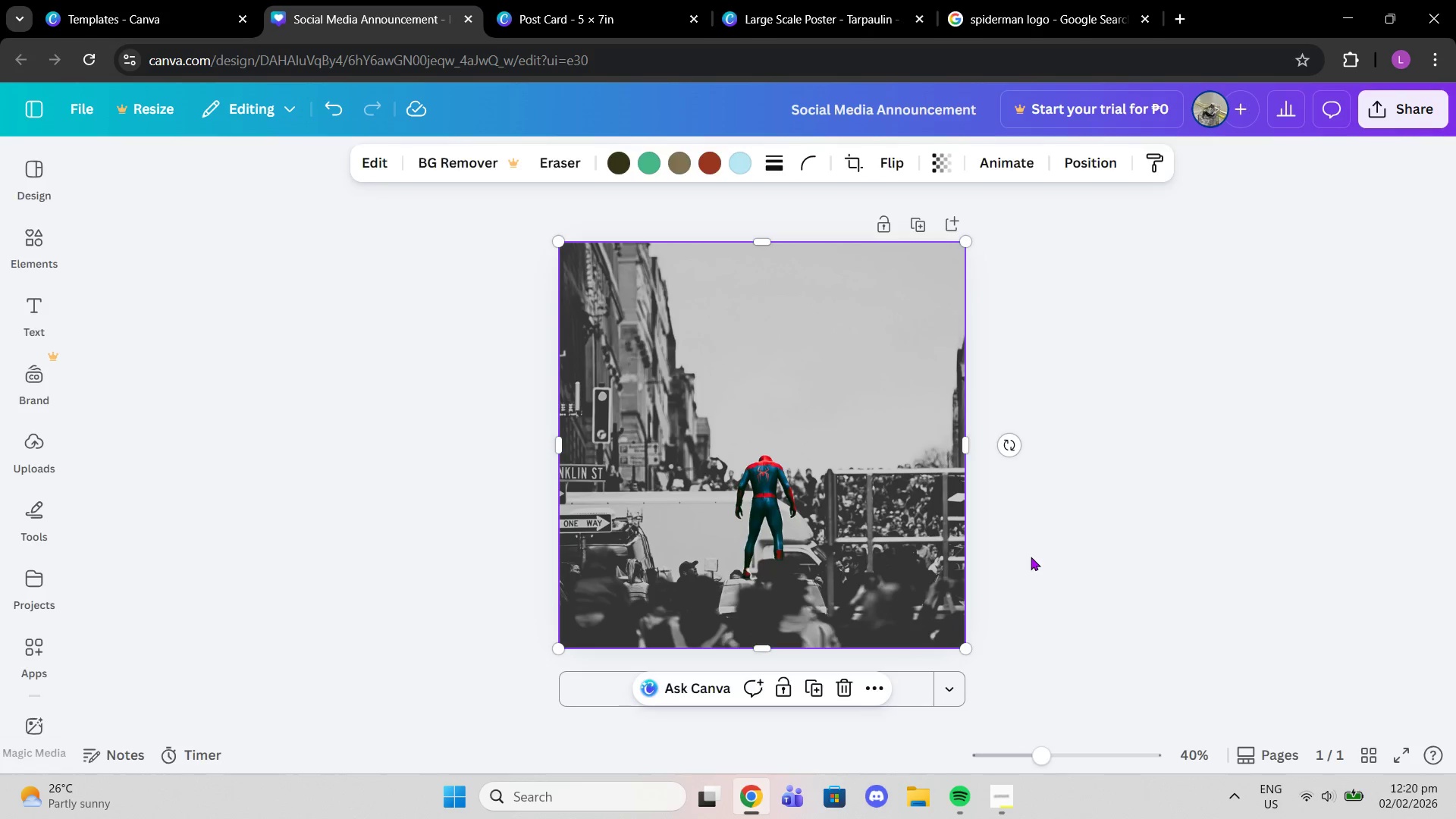 
double_click([1031, 557])
 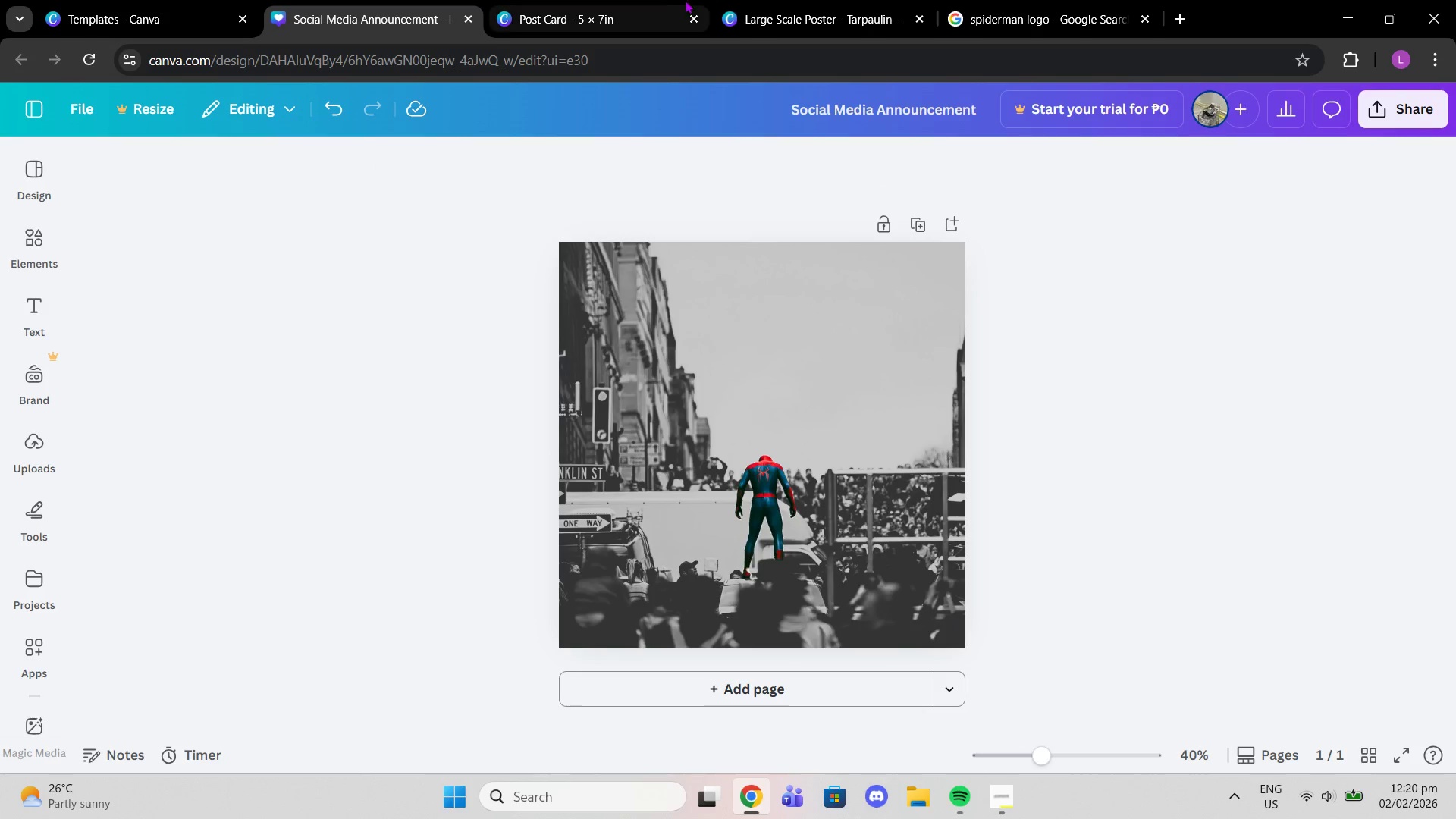 
left_click([657, 0])
 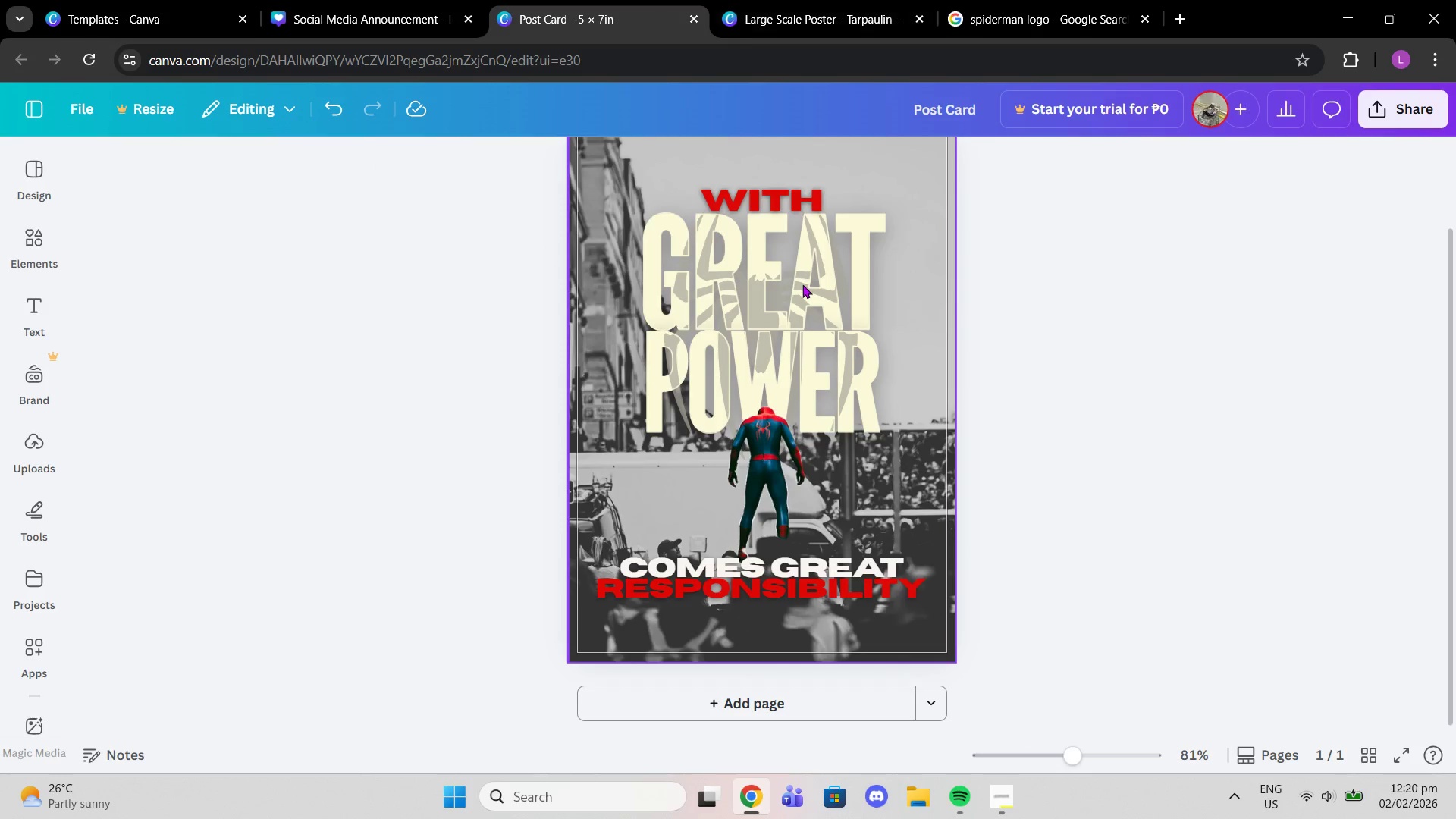 
left_click([802, 284])
 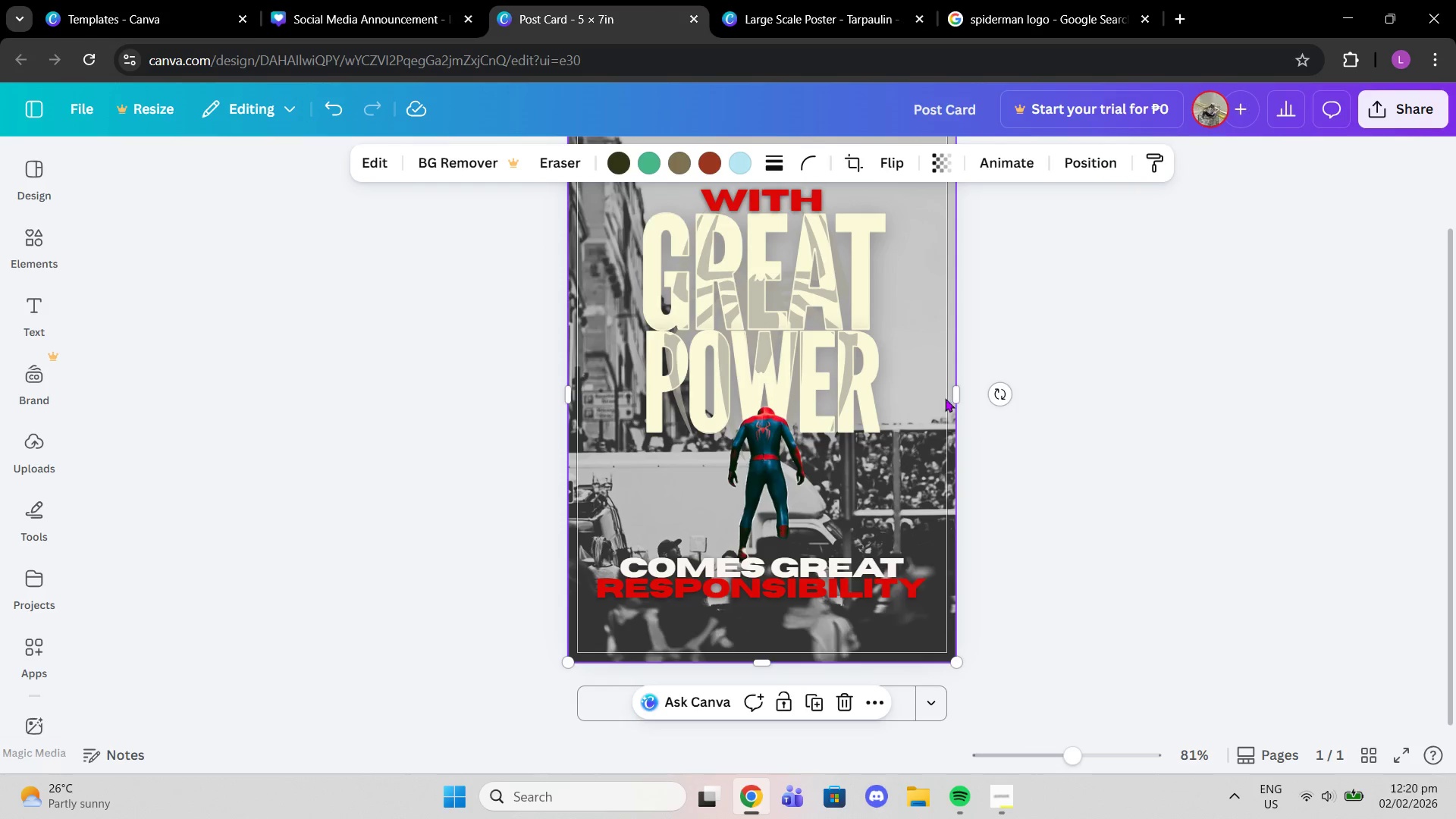 
scroll: coordinate [952, 400], scroll_direction: up, amount: 1.0
 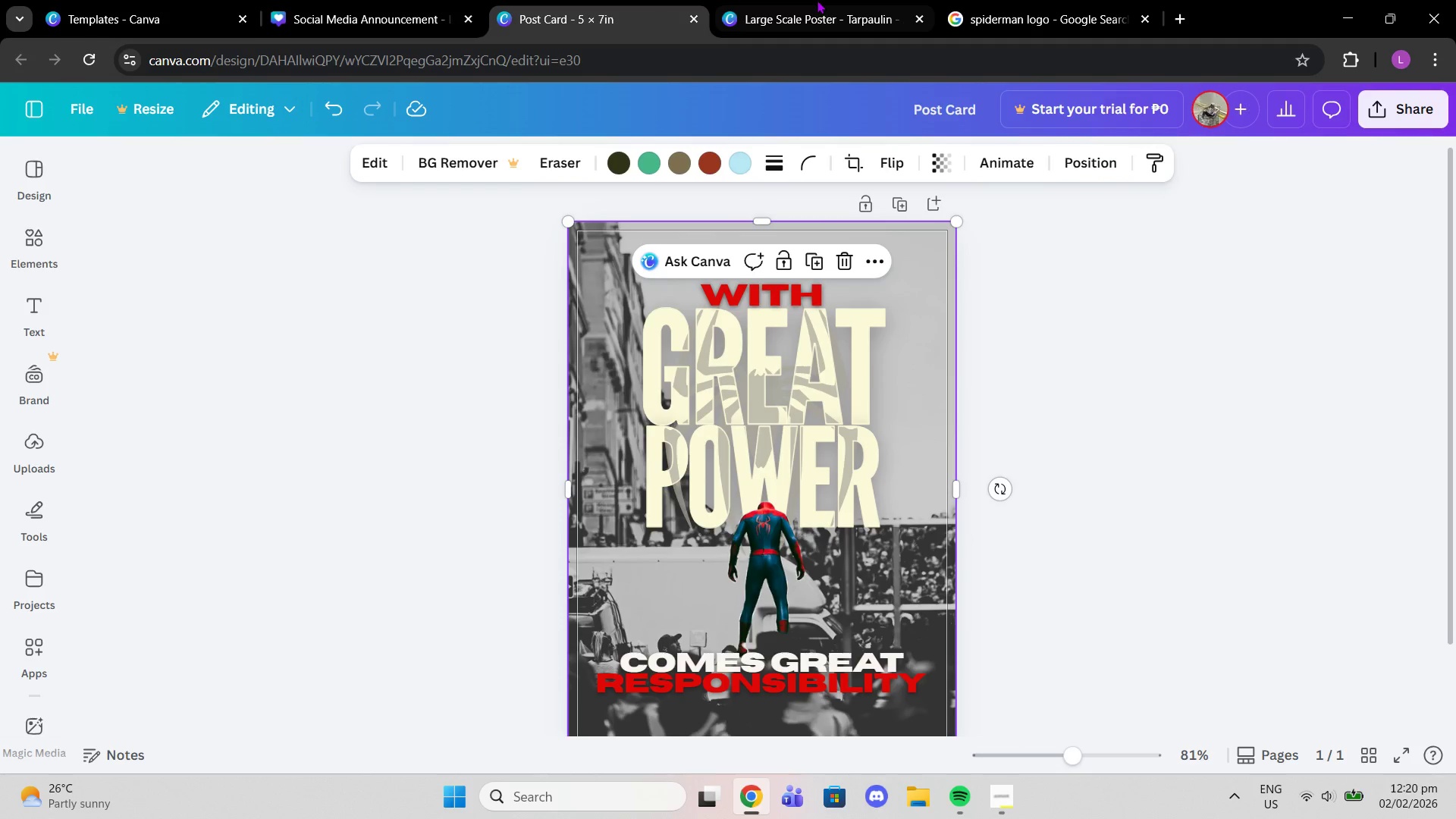 
left_click([816, 0])
 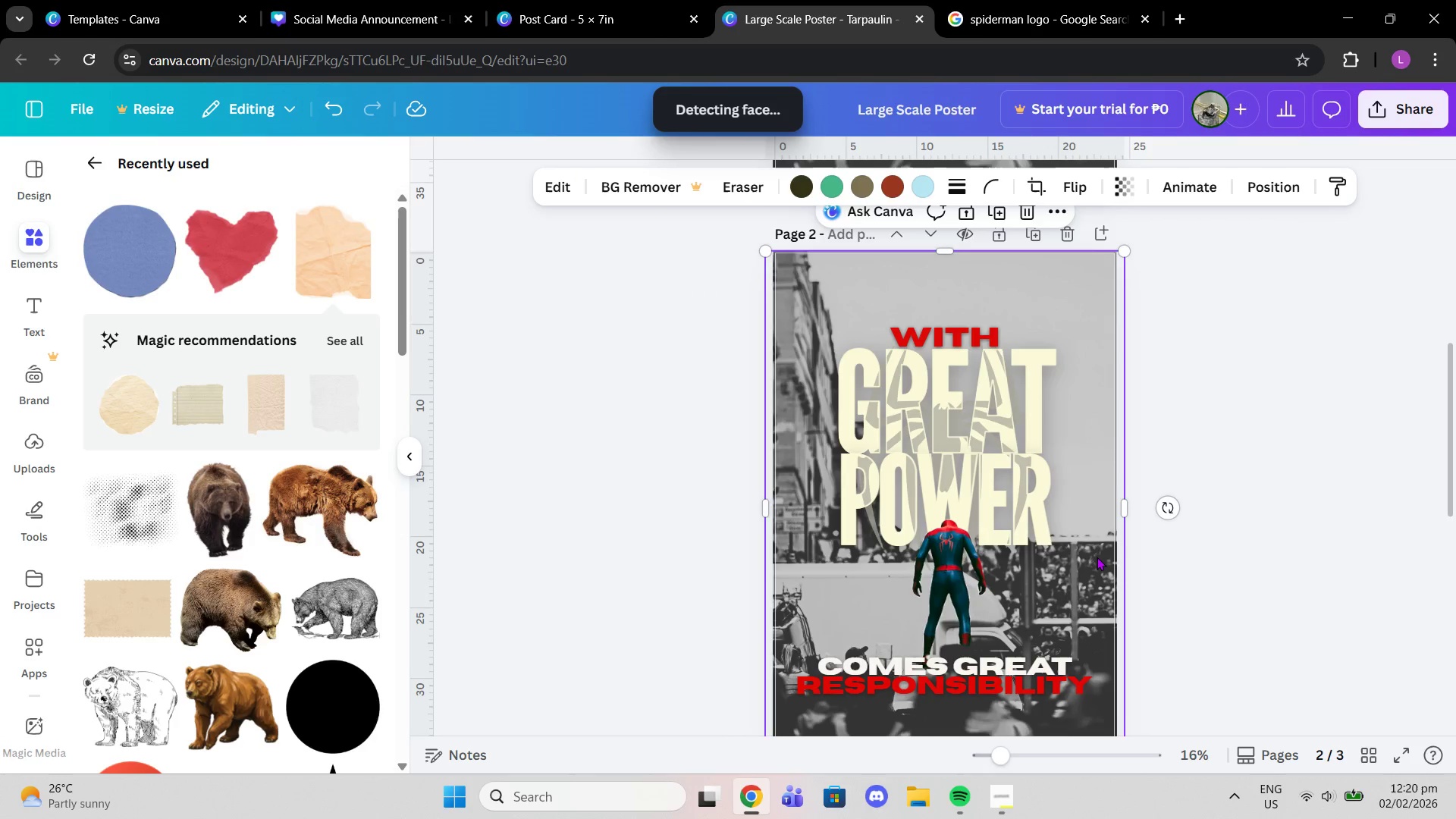 
scroll: coordinate [1015, 540], scroll_direction: down, amount: 6.0
 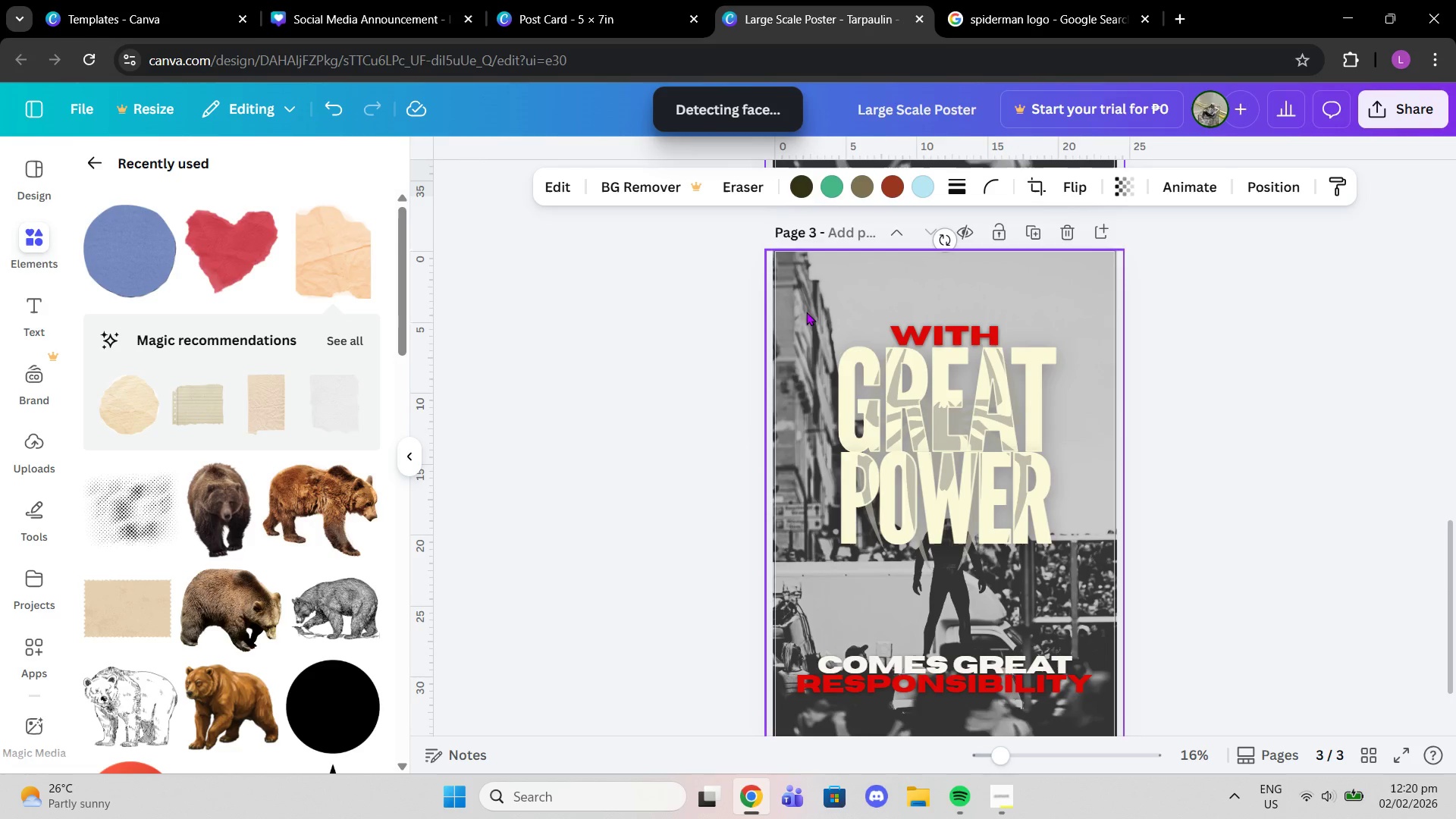 
left_click_drag(start_coordinate=[806, 312], to_coordinate=[1101, 725])
 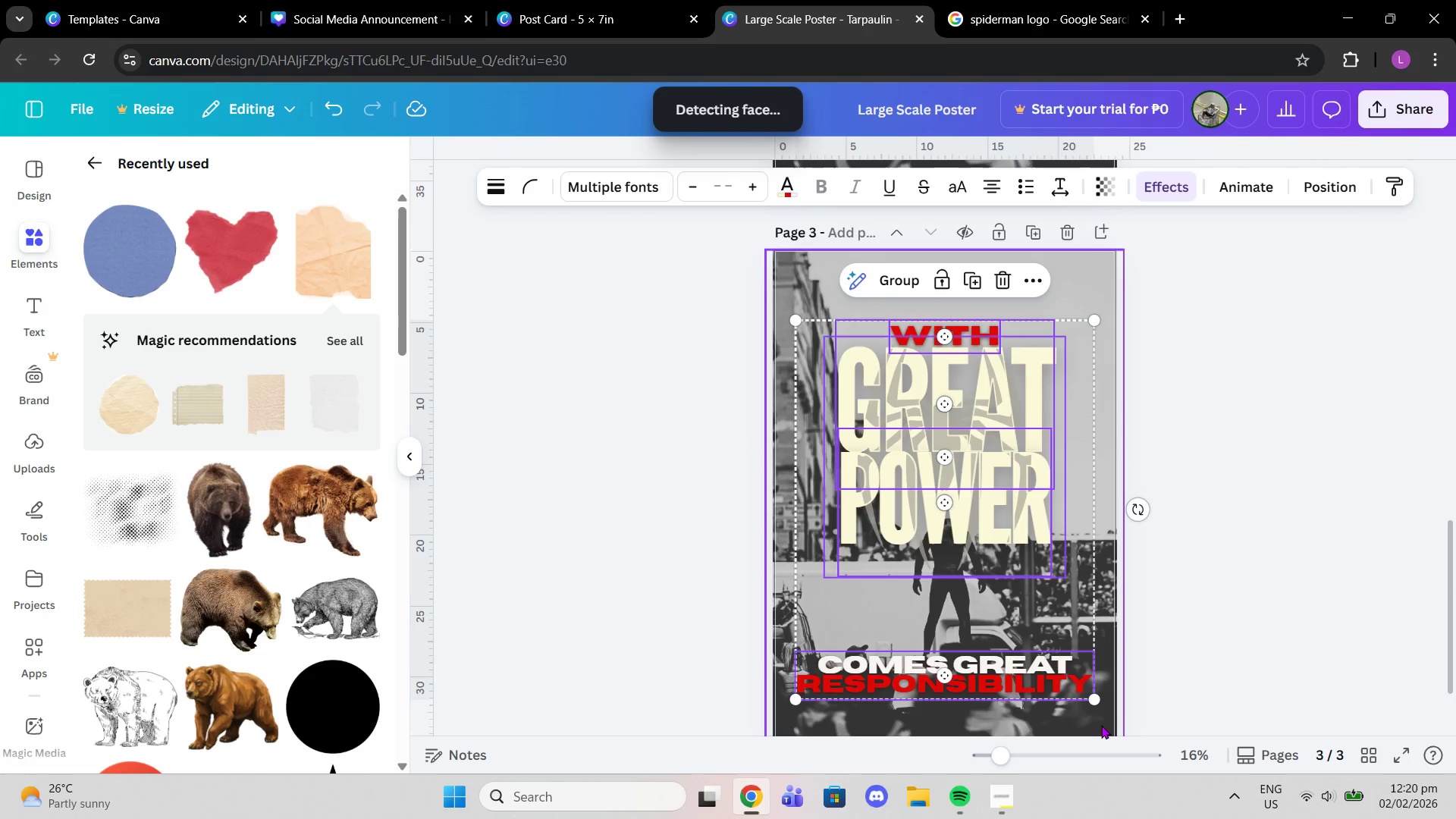 
key(Control+C)
 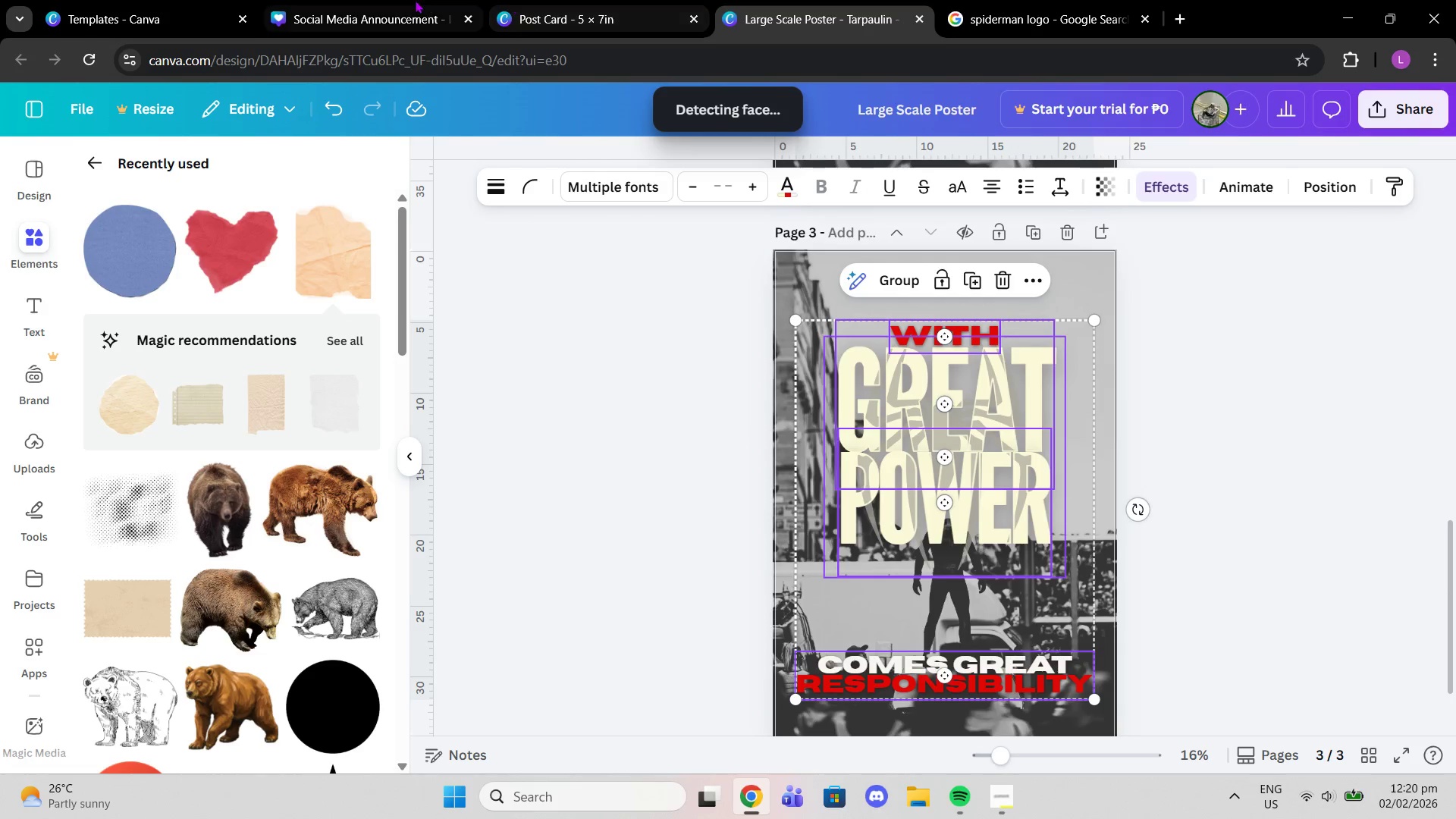 
left_click([415, 0])
 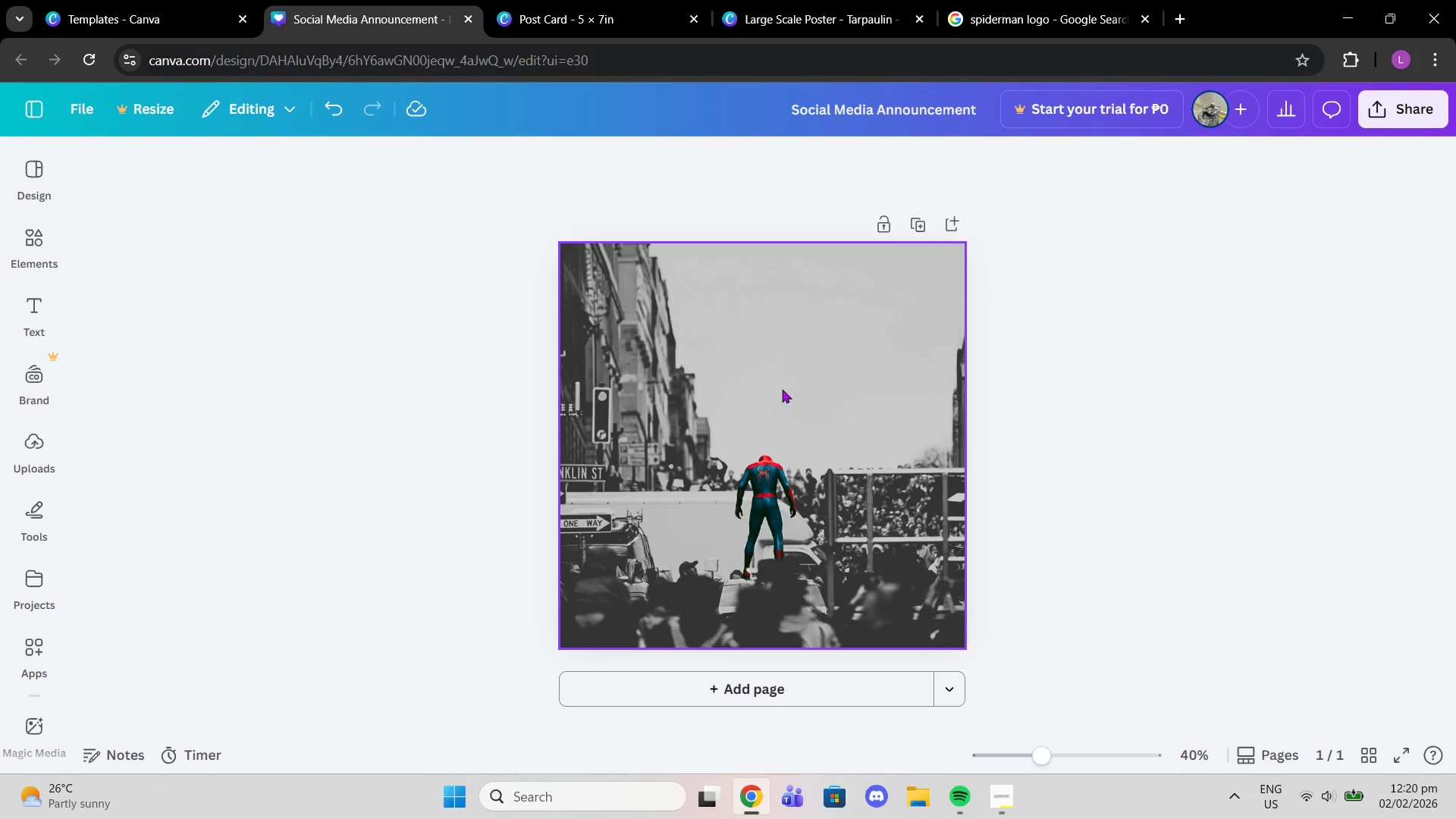 
key(Control+V)
 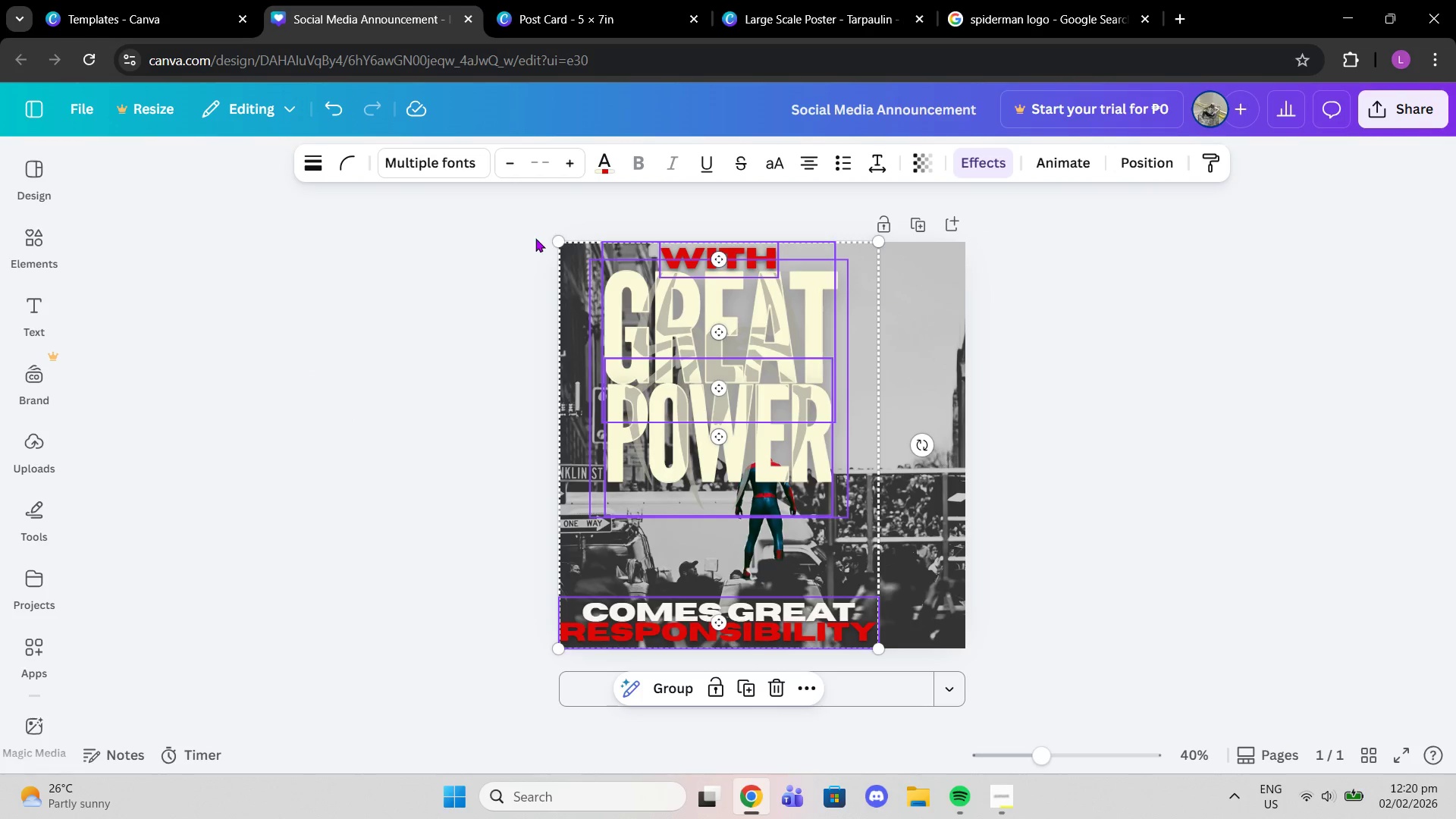 
left_click_drag(start_coordinate=[557, 240], to_coordinate=[664, 342])
 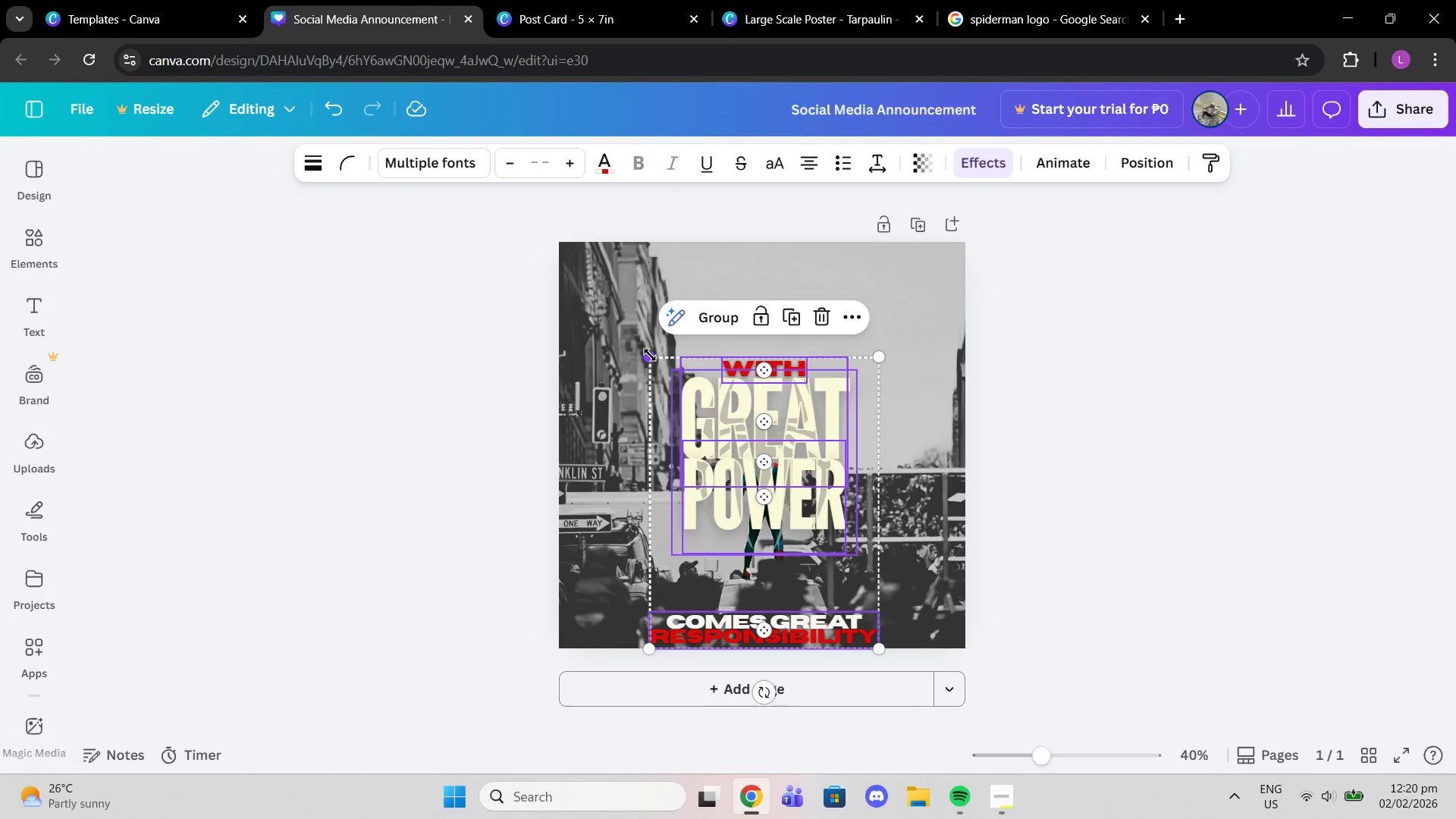 
left_click_drag(start_coordinate=[650, 355], to_coordinate=[585, 315])
 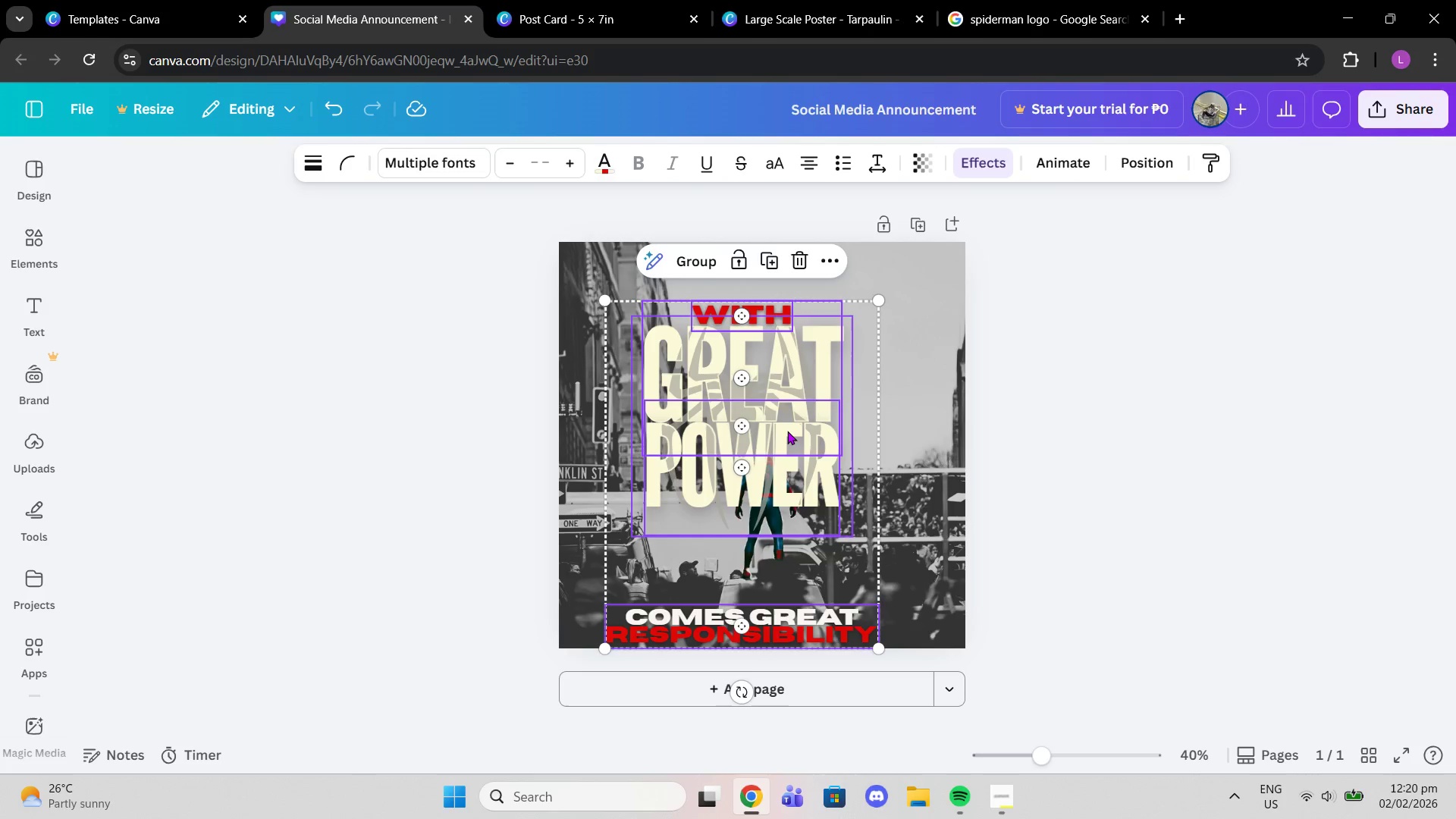 
left_click_drag(start_coordinate=[787, 431], to_coordinate=[812, 403])
 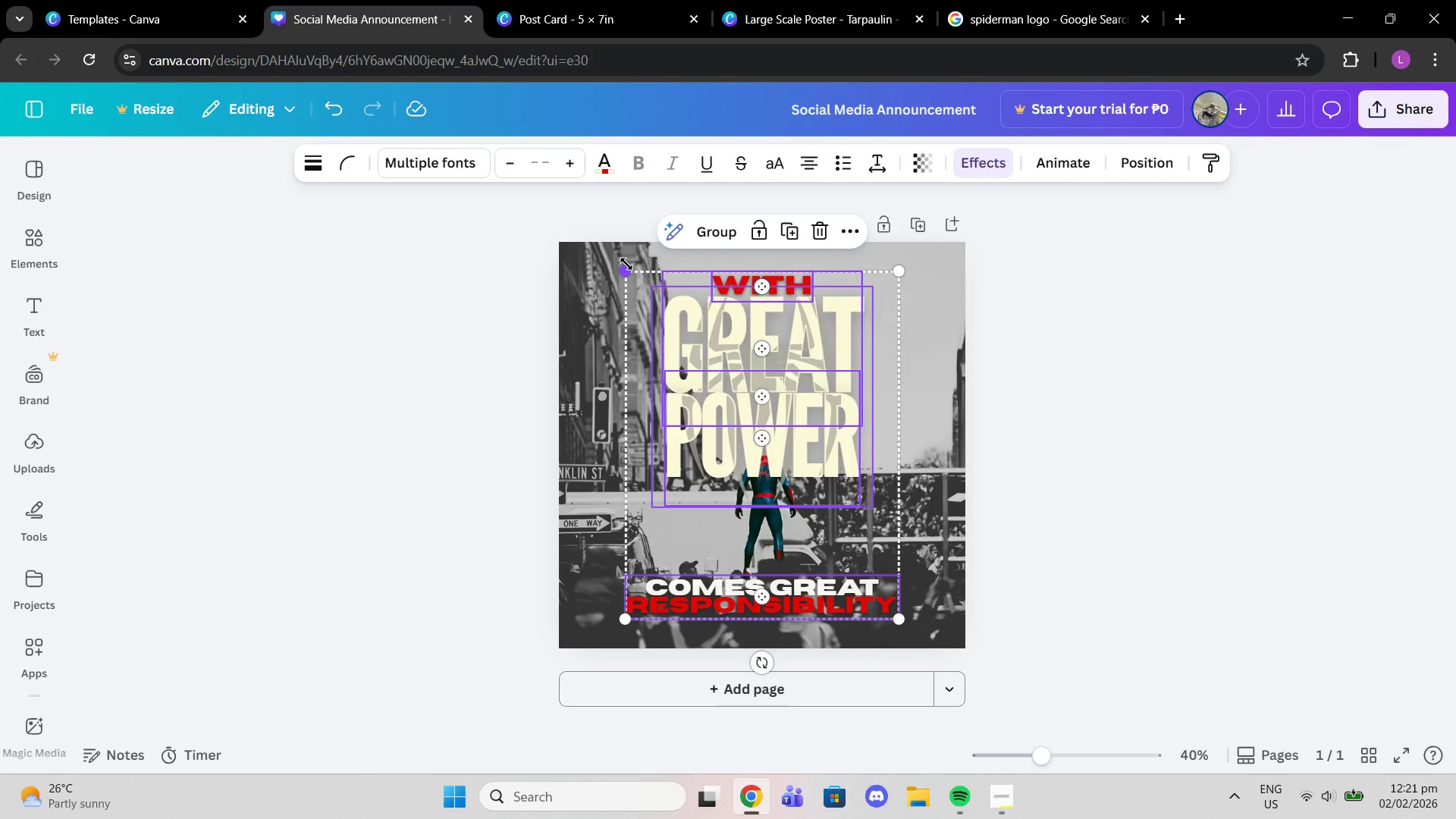 
left_click_drag(start_coordinate=[626, 264], to_coordinate=[599, 257])
 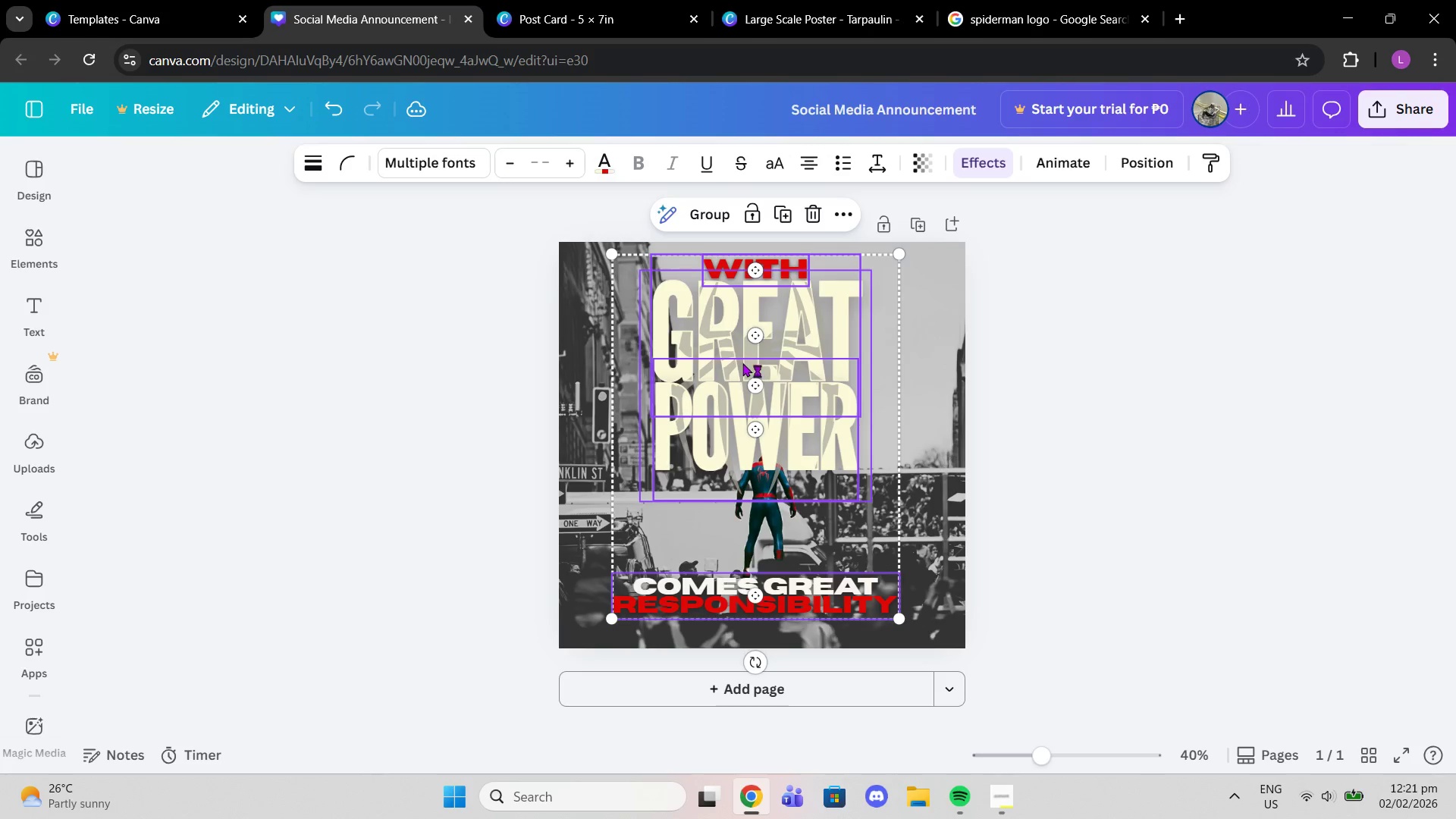 
left_click_drag(start_coordinate=[742, 362], to_coordinate=[759, 363])
 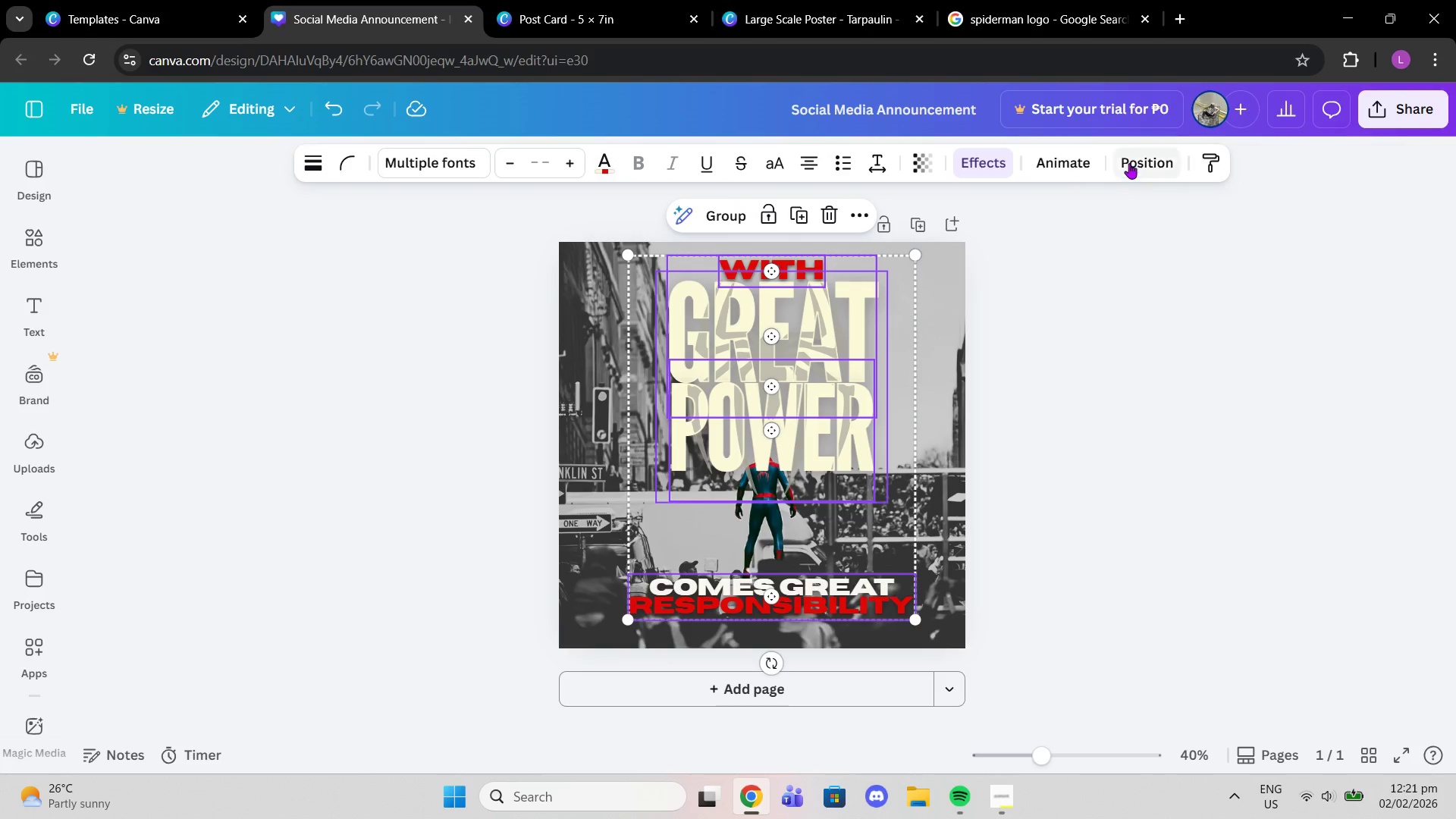 
left_click([1129, 163])
 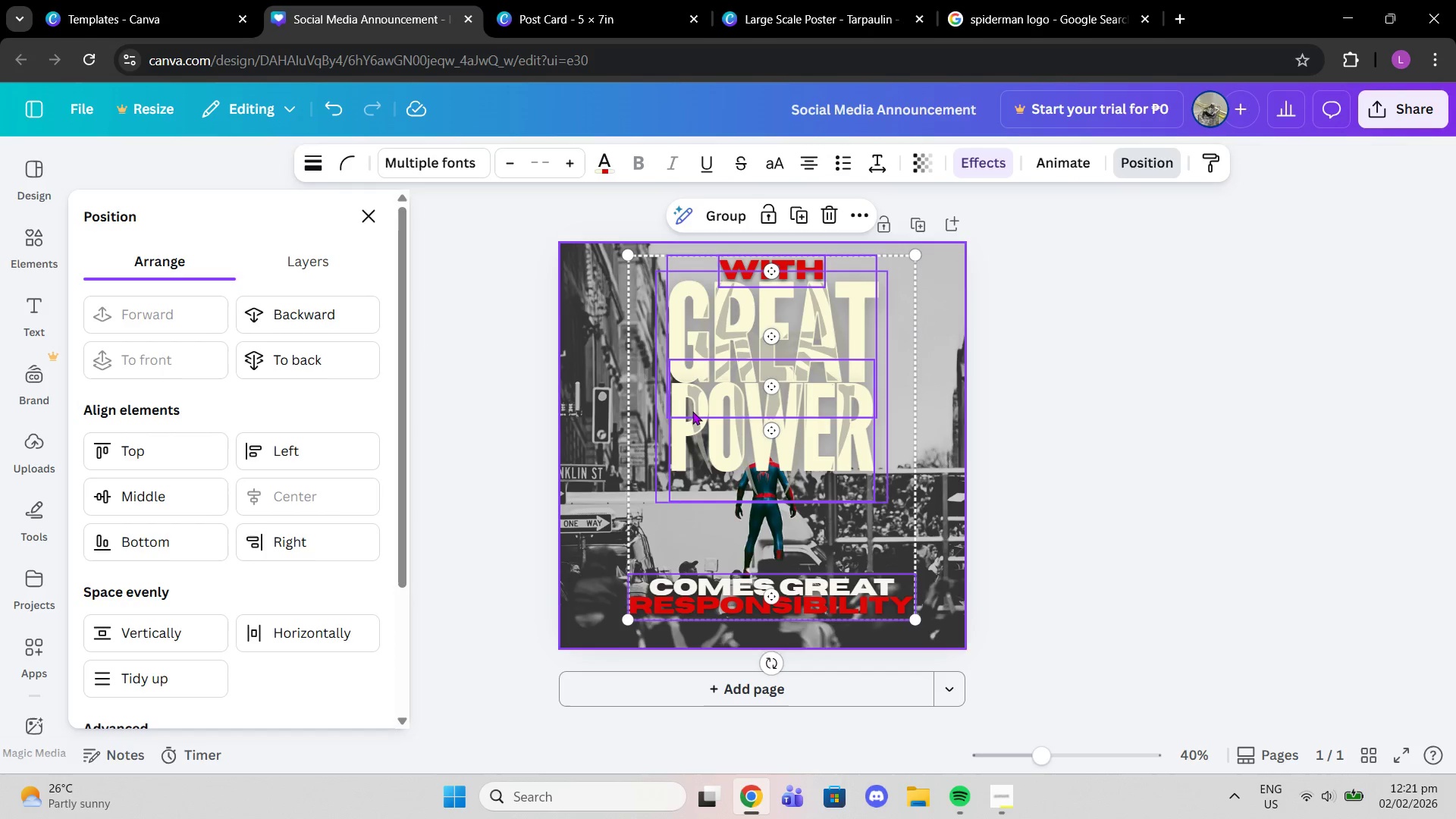 
left_click_drag(start_coordinate=[782, 389], to_coordinate=[783, 407])
 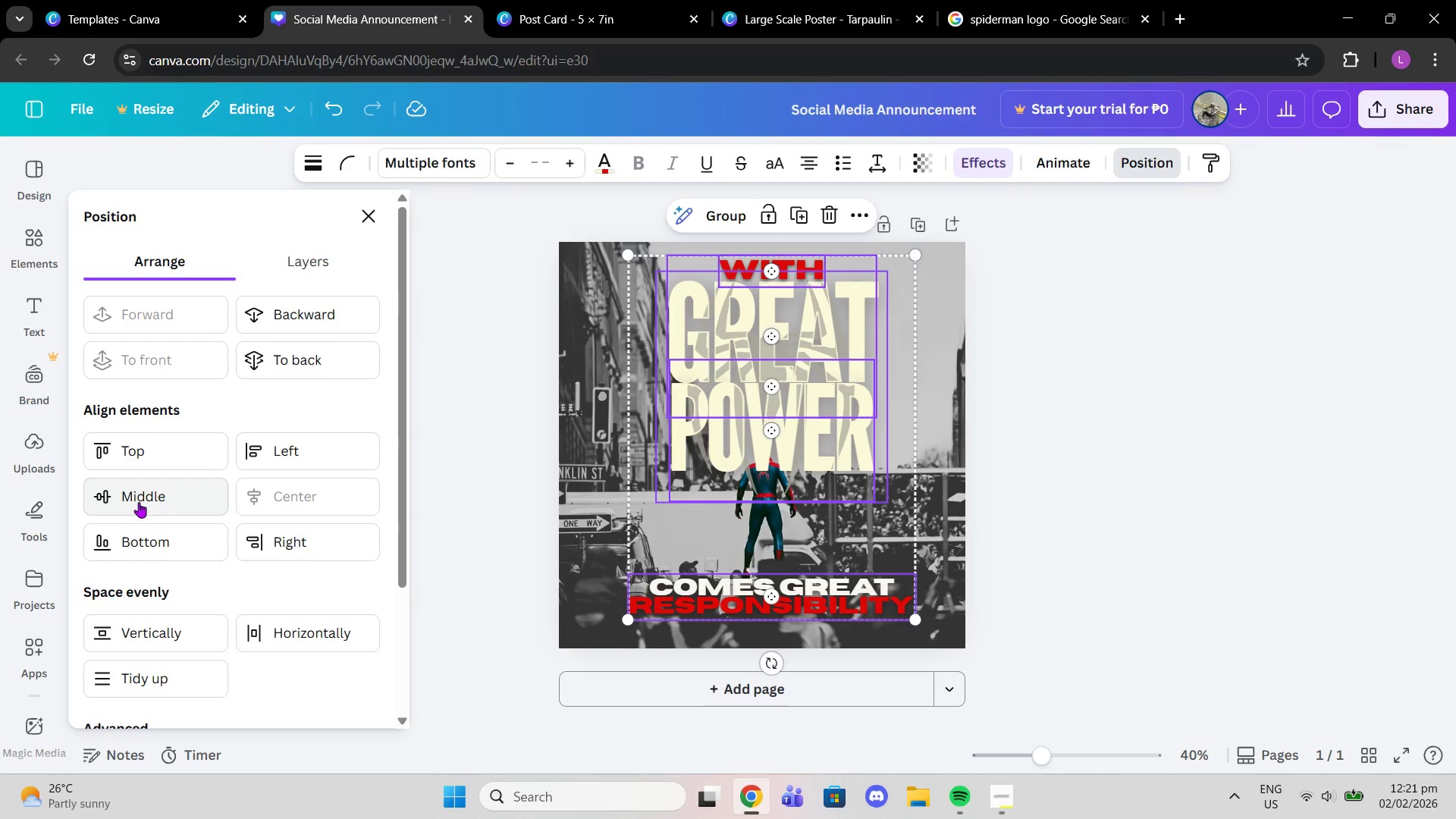 
left_click([139, 502])
 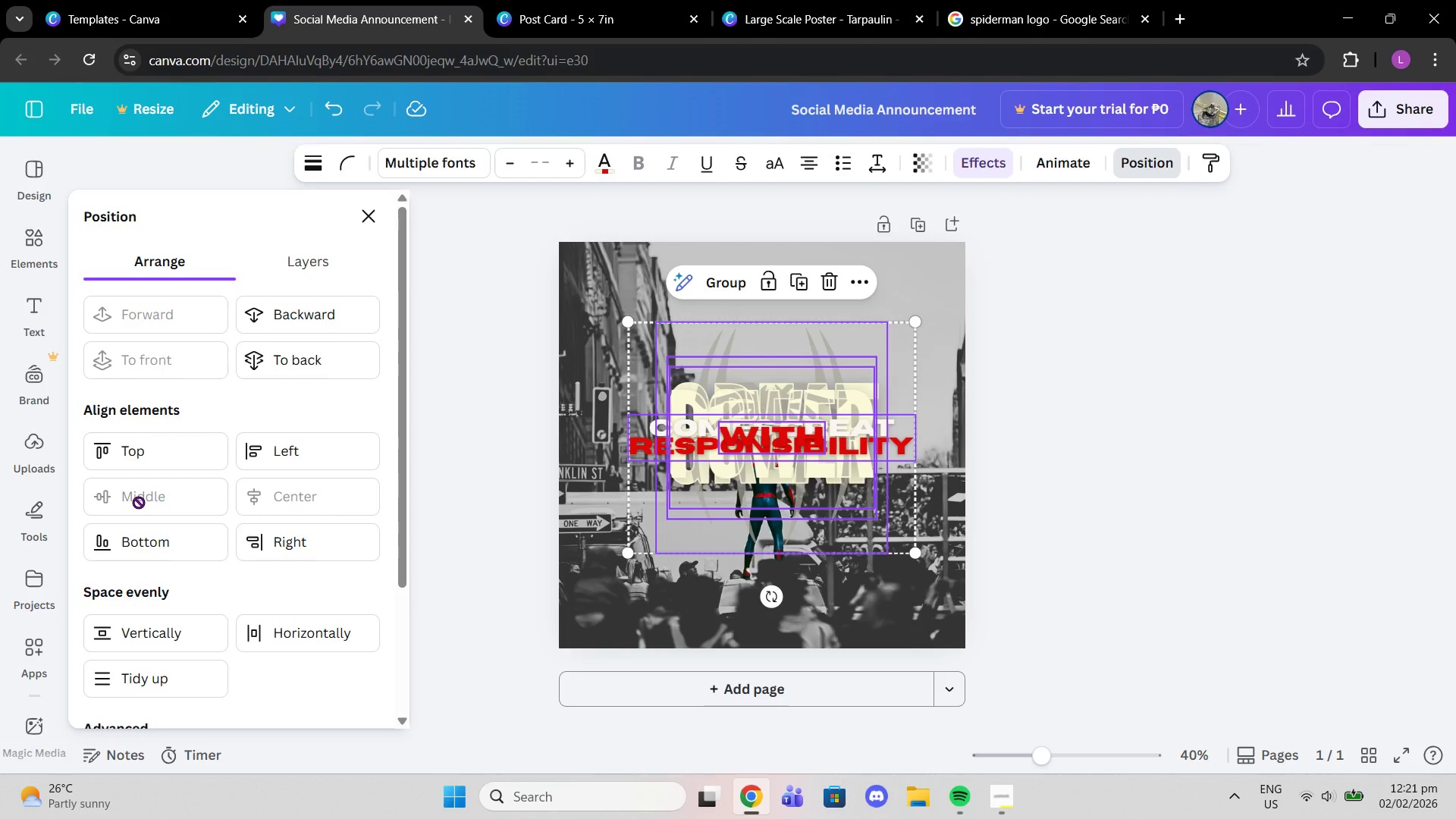 
key(Control+Z)
 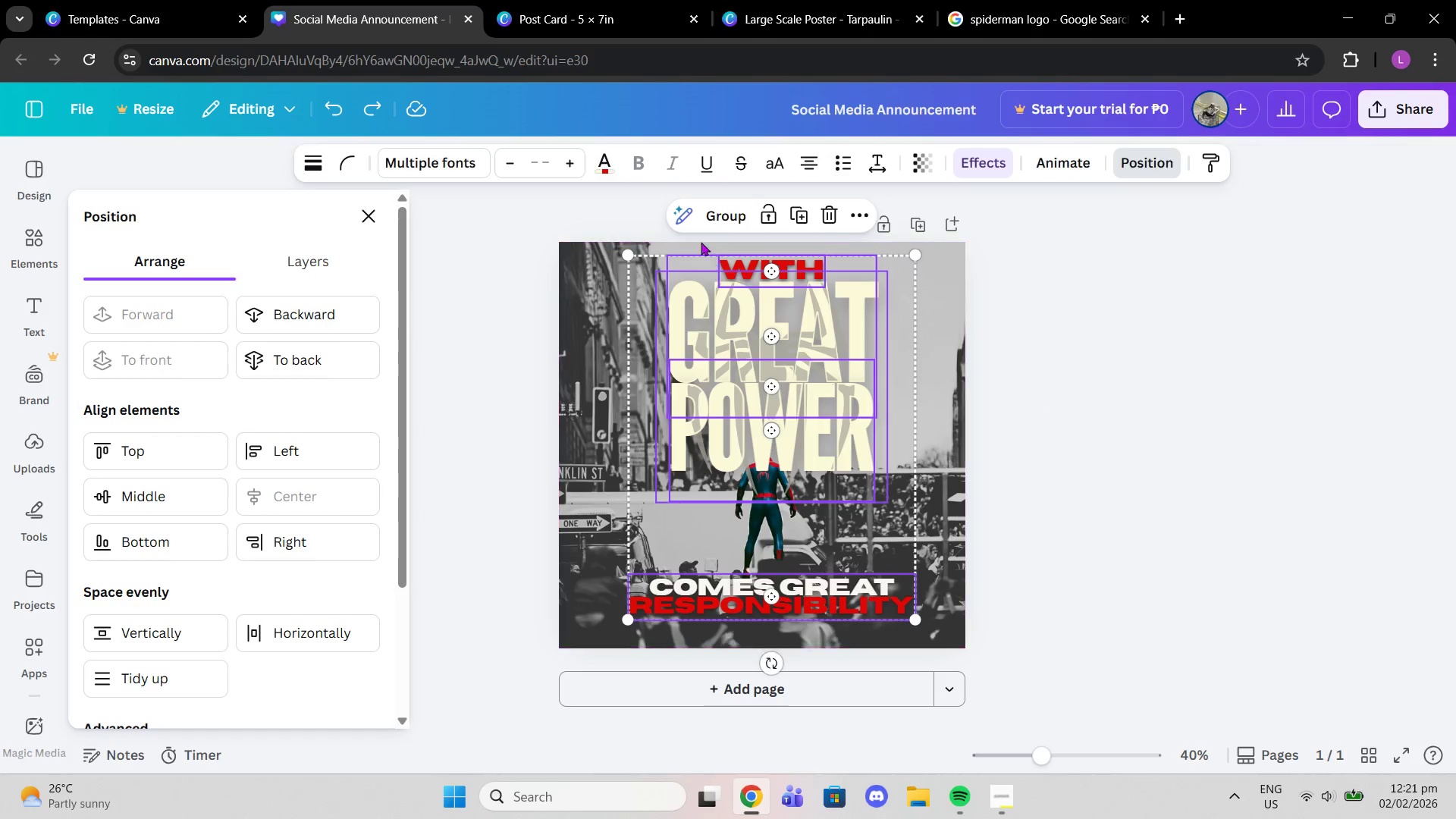 
left_click([713, 213])
 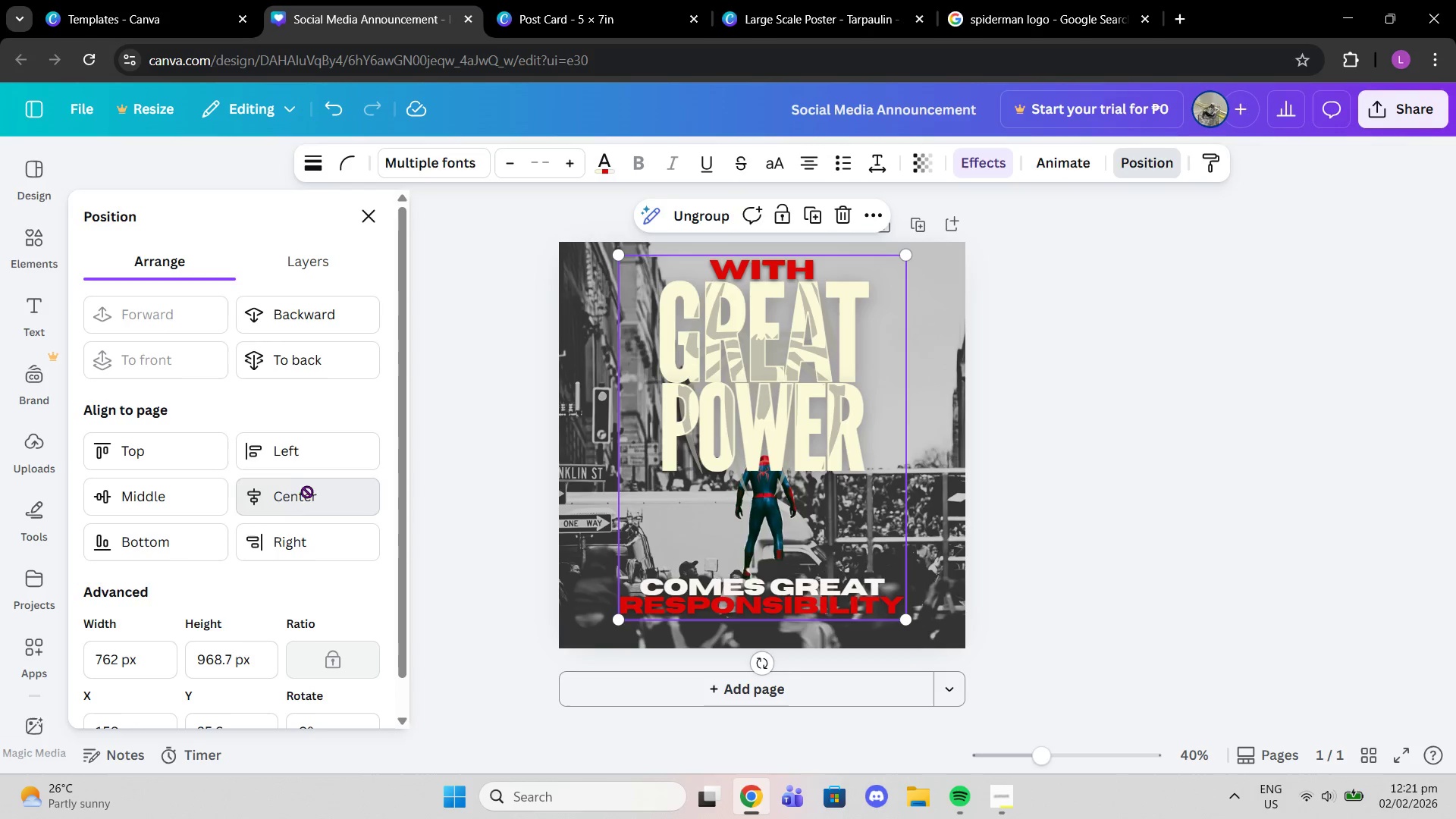 
left_click([199, 500])
 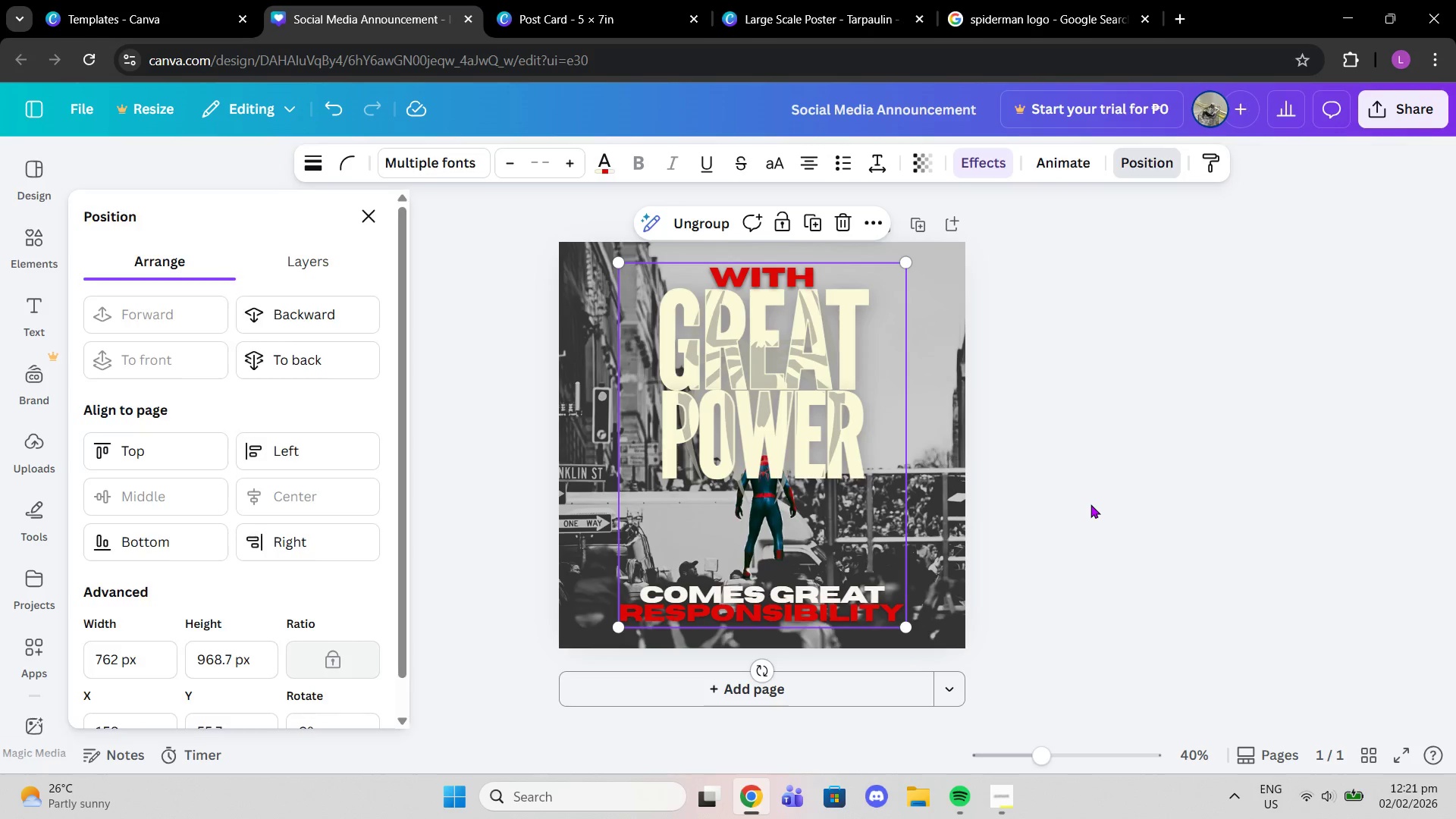 
double_click([1090, 504])
 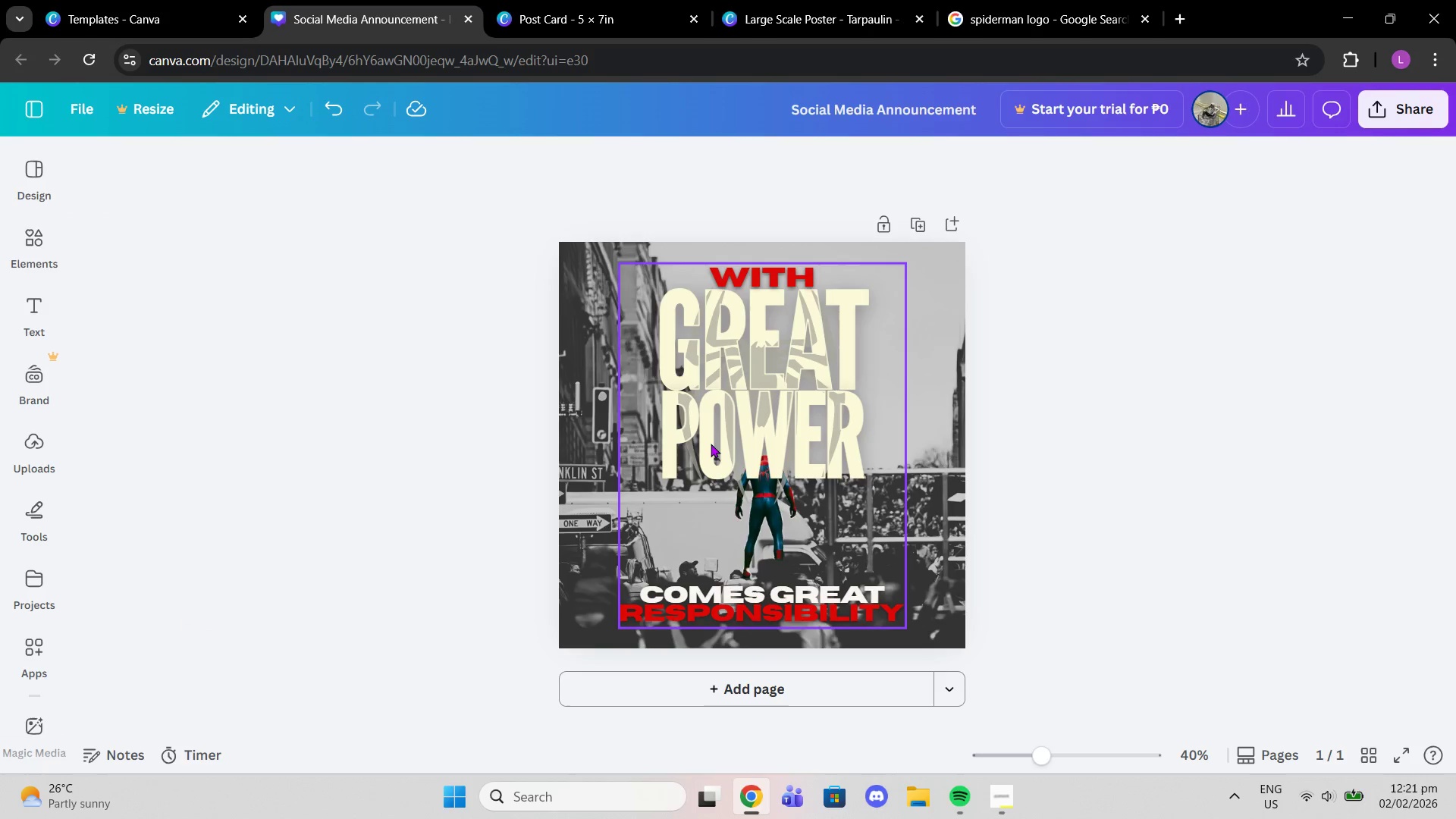 
left_click([711, 444])
 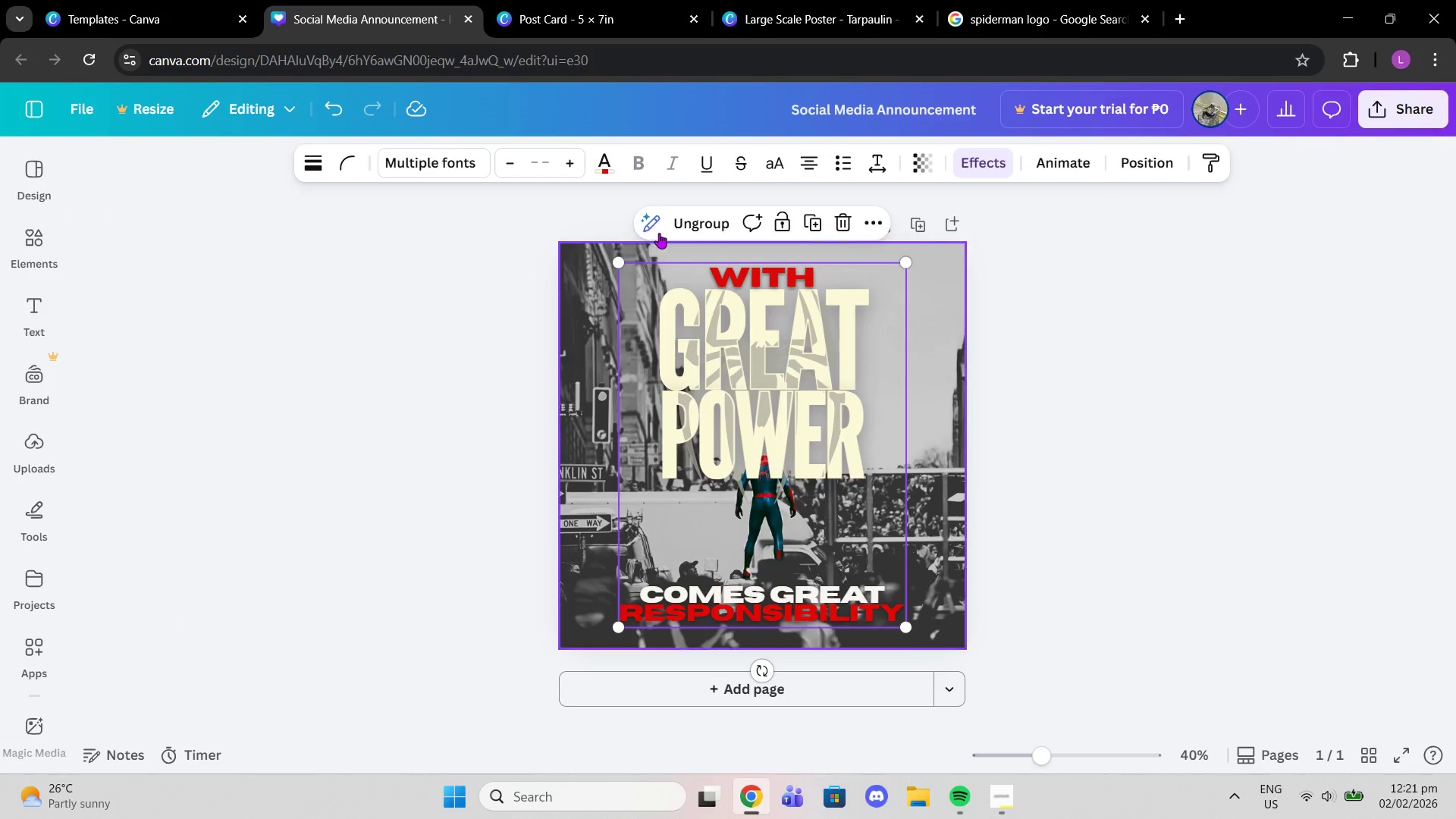 
left_click([665, 225])
 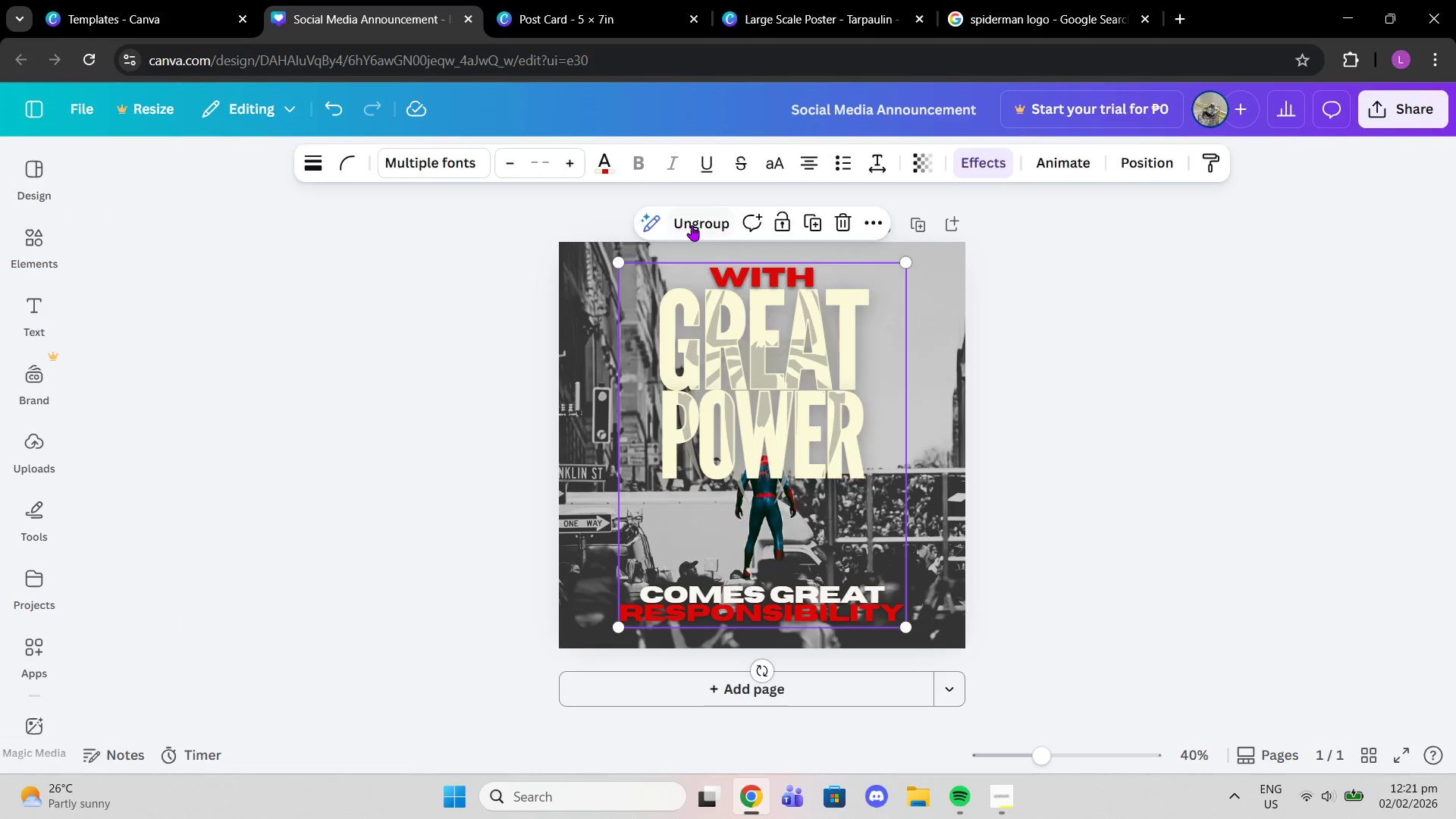 
left_click([692, 225])
 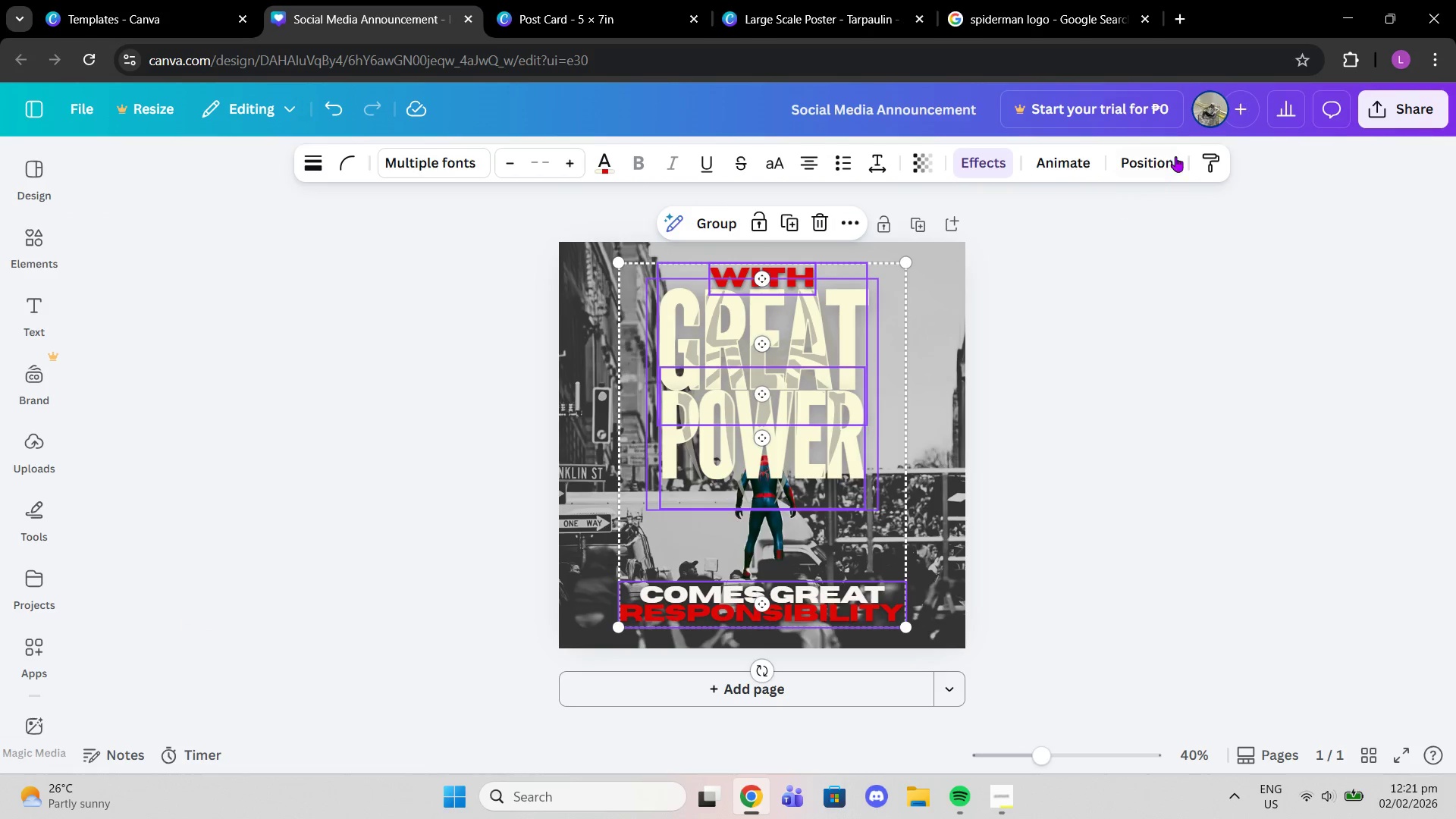 
left_click([1156, 159])
 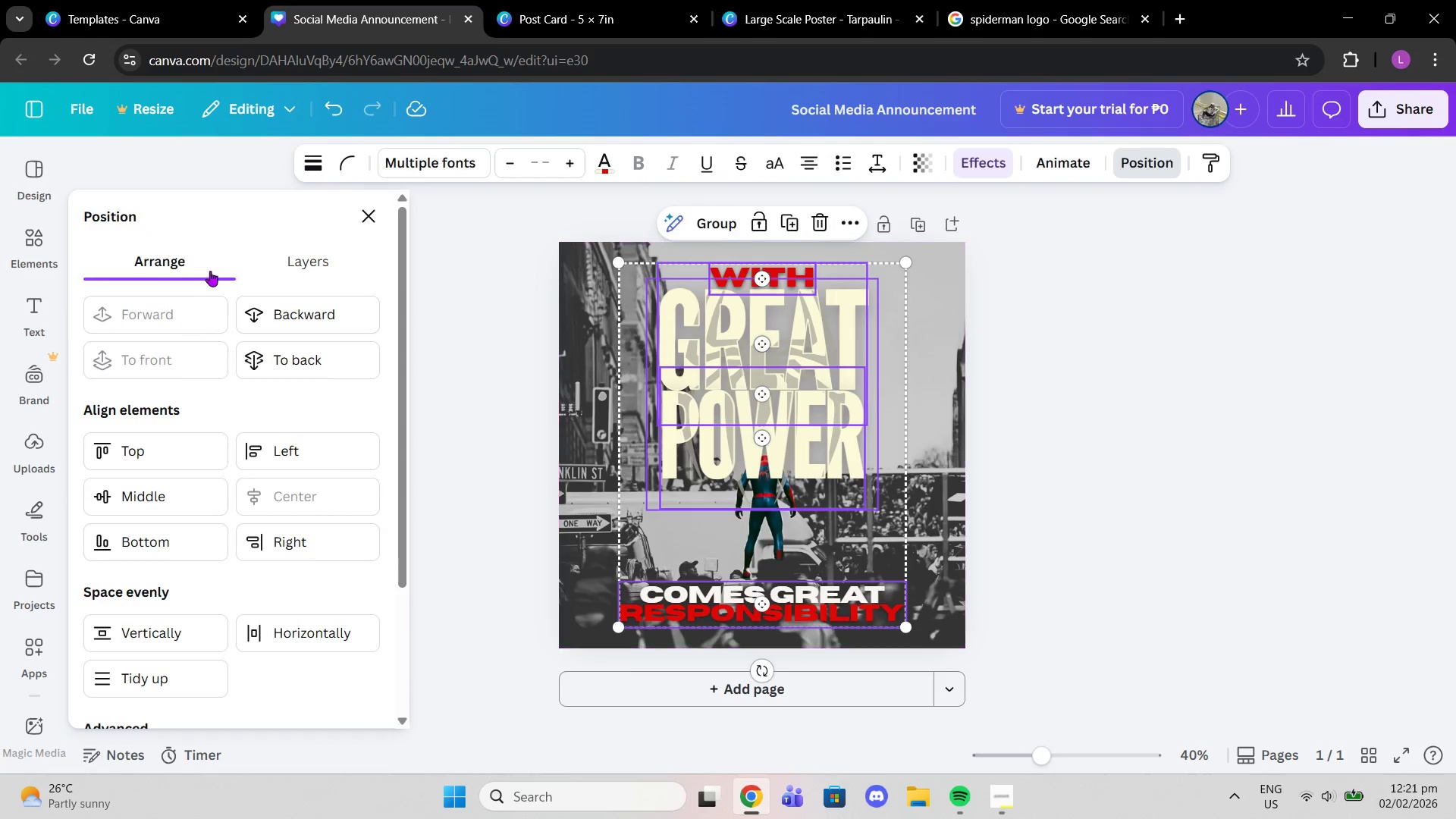 
left_click([297, 268])
 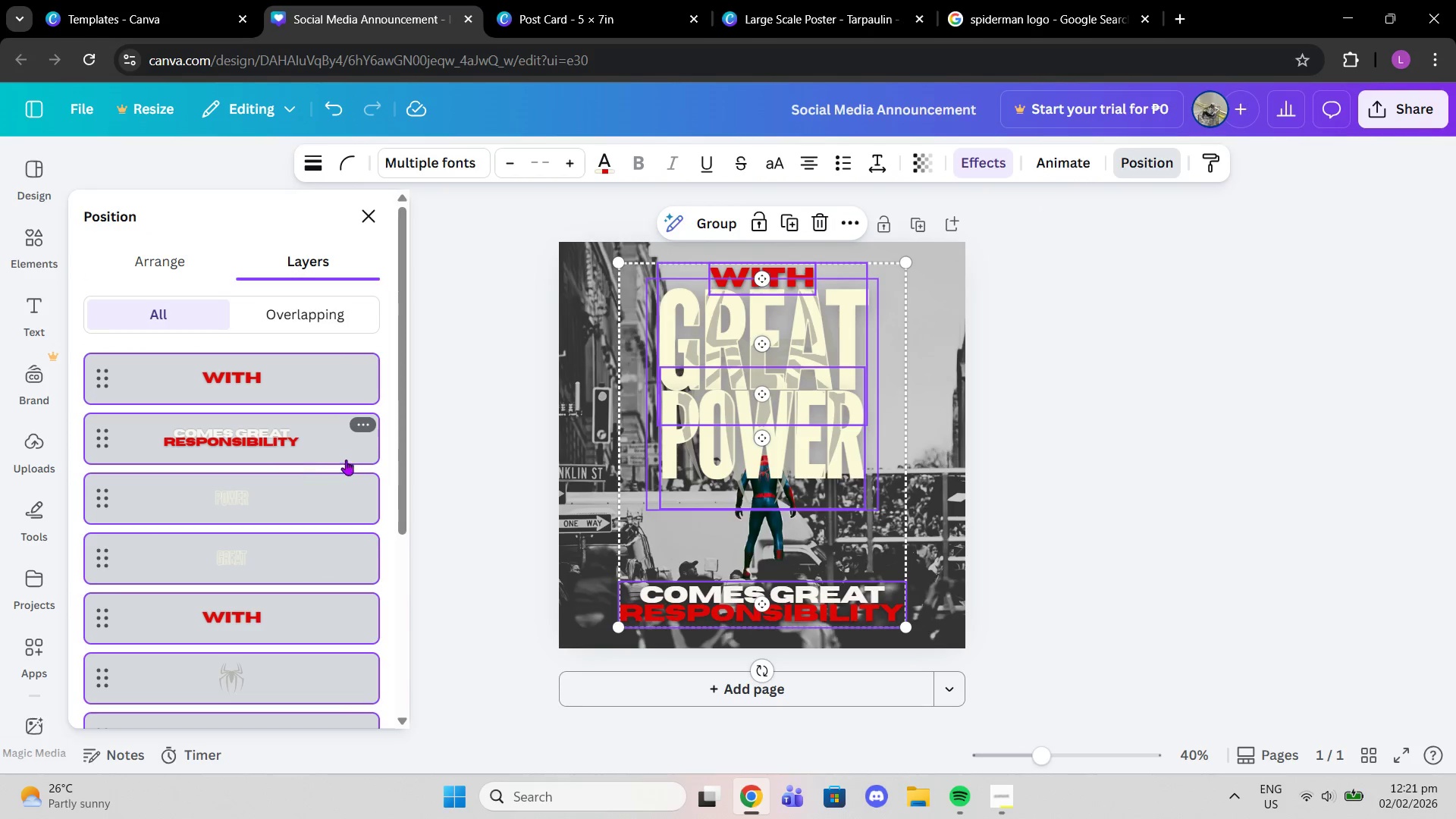 
scroll: coordinate [358, 521], scroll_direction: down, amount: 2.0
 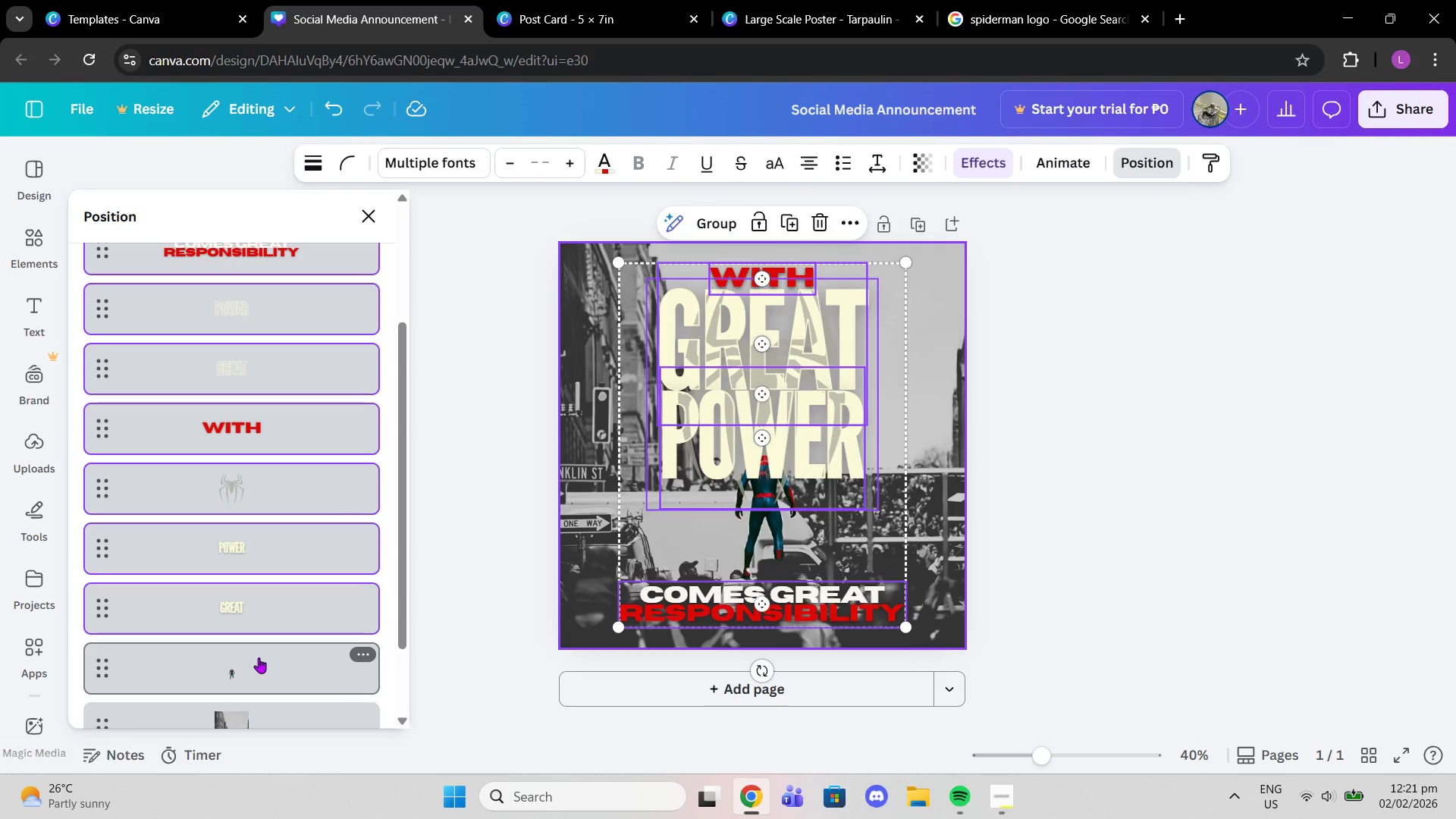 
left_click_drag(start_coordinate=[255, 669], to_coordinate=[247, 300])
 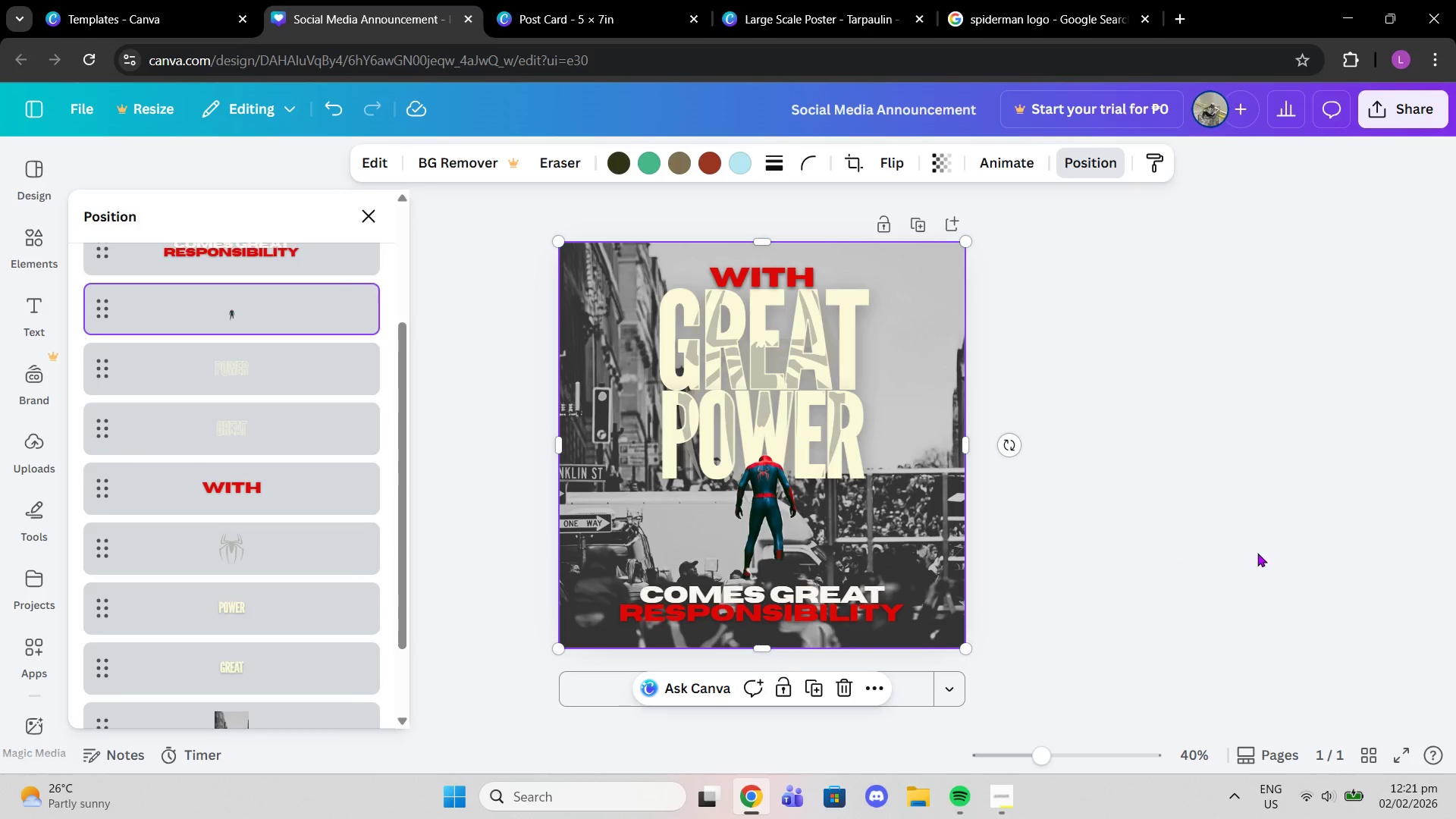 
double_click([1249, 551])
 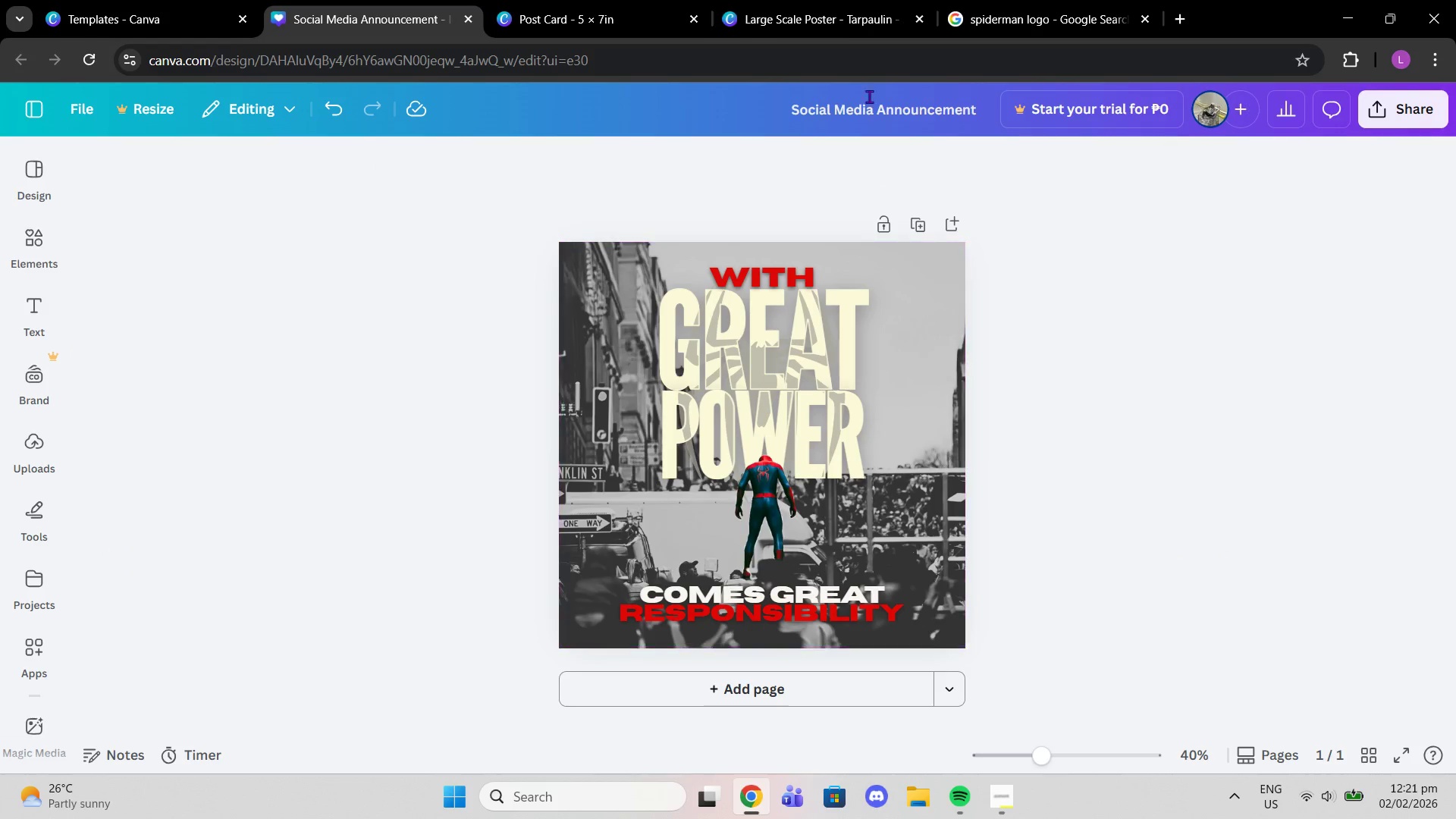 
left_click([848, 33])
 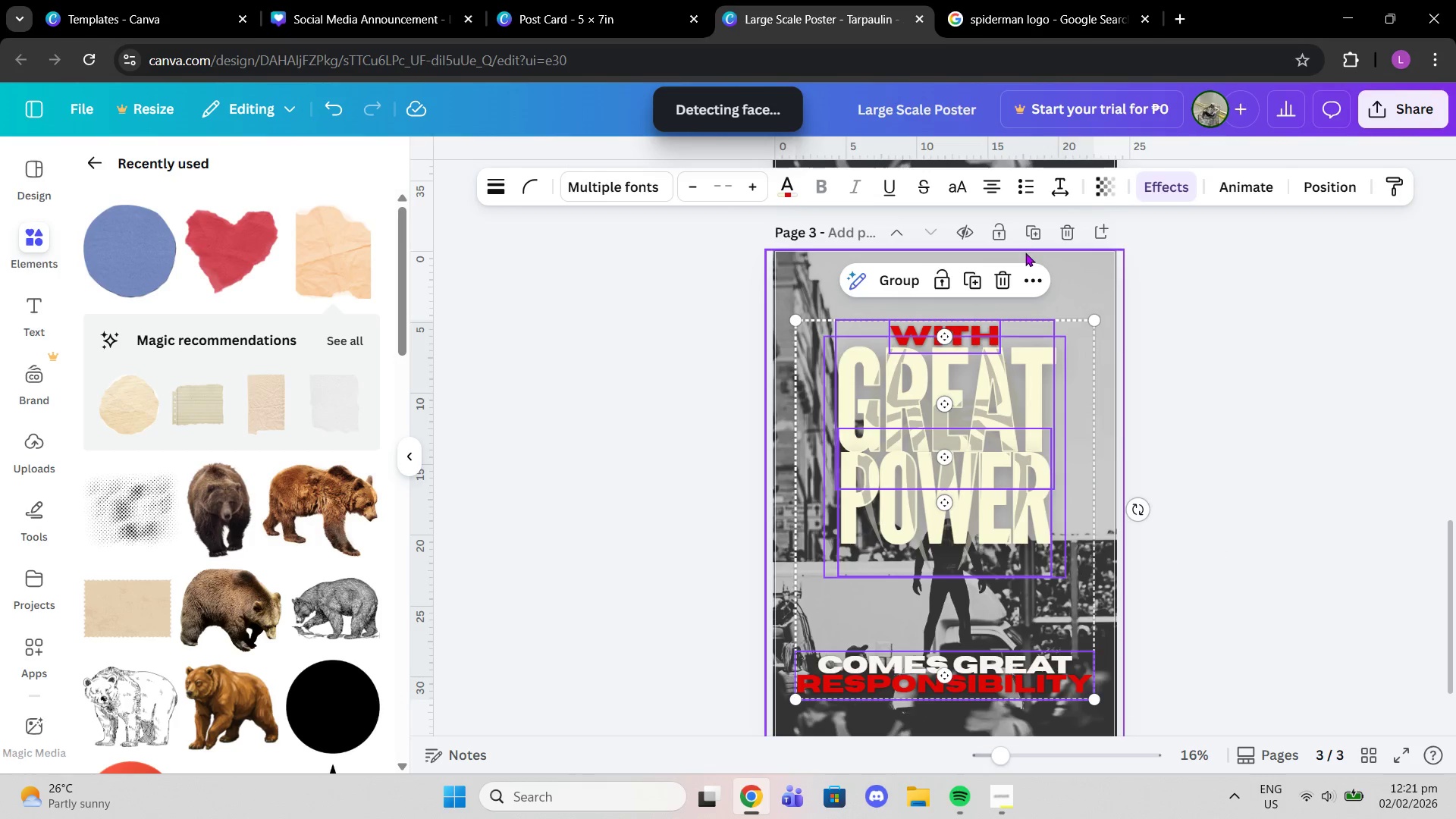 
left_click([1187, 328])
 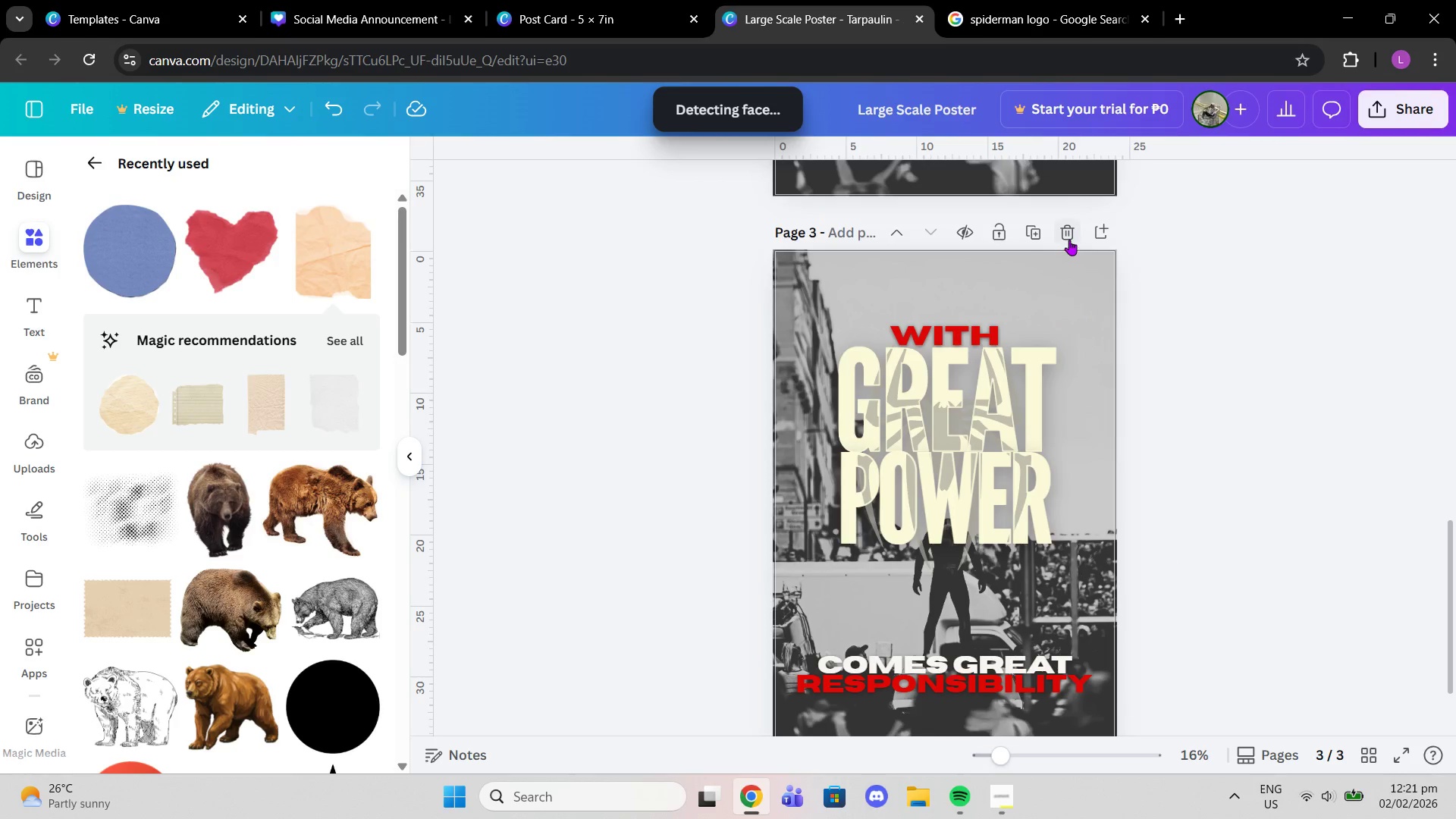 
left_click([1069, 240])
 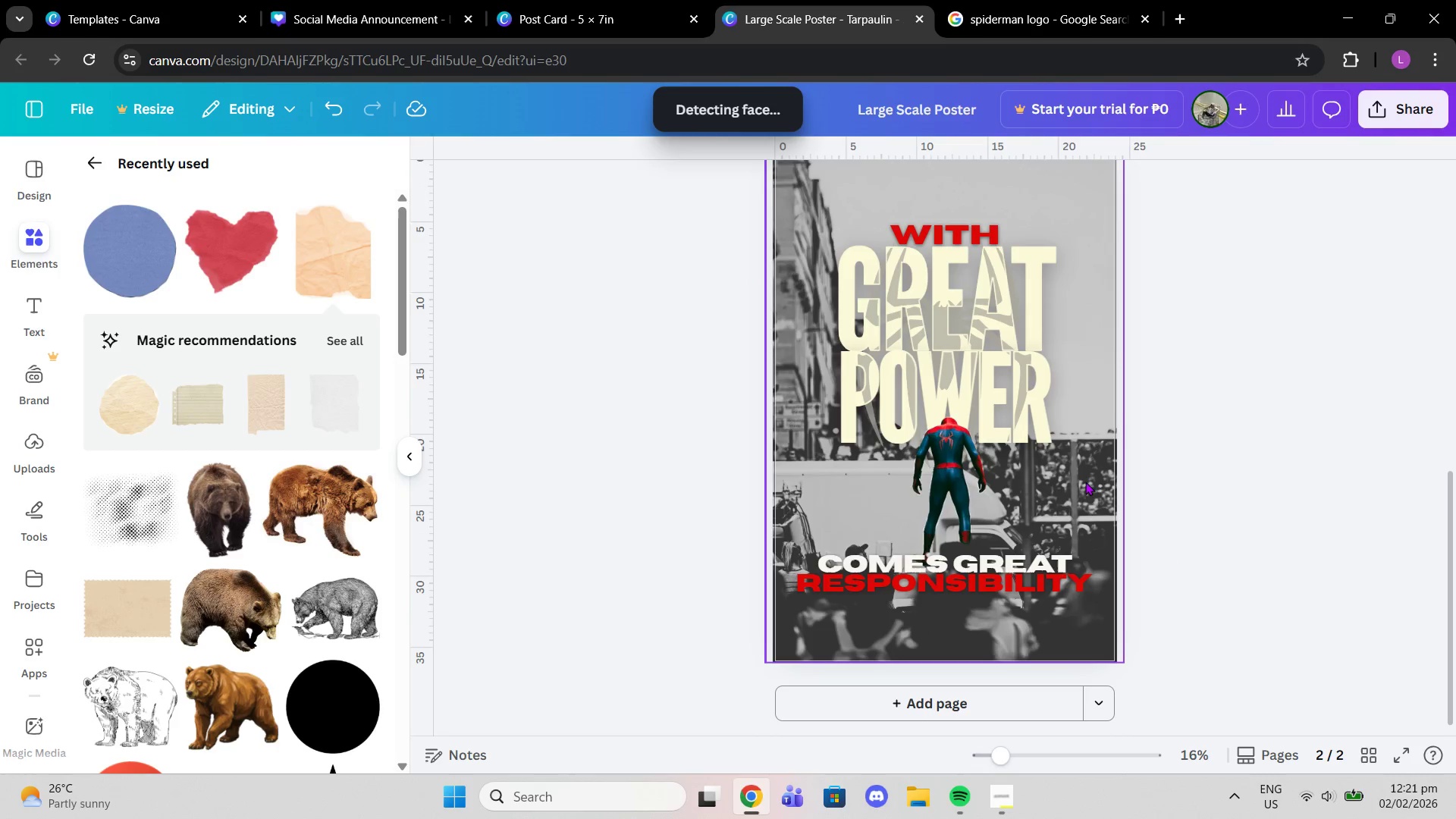 
scroll: coordinate [1093, 502], scroll_direction: up, amount: 5.0
 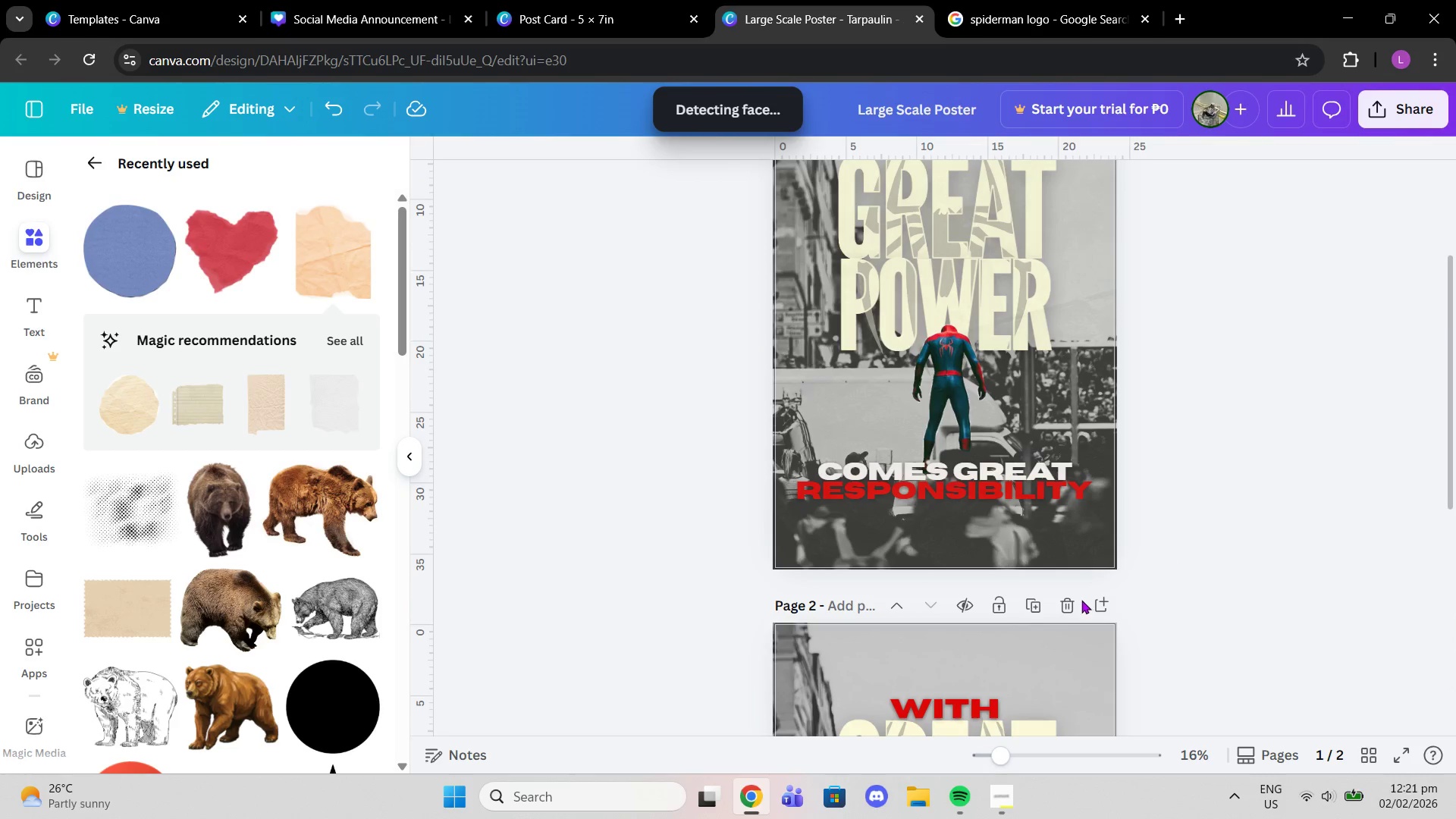 
left_click([1073, 599])
 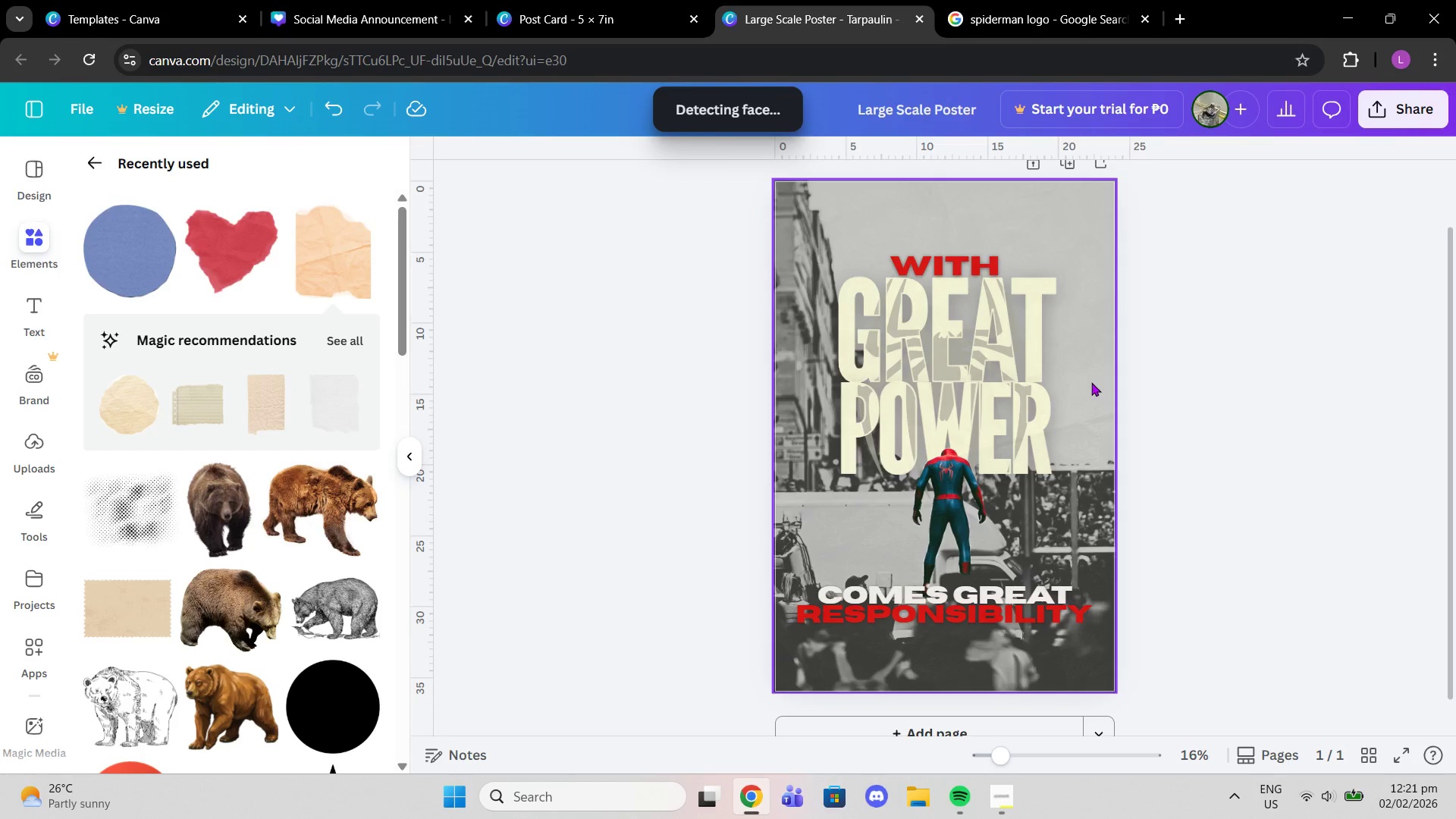 
left_click([1106, 376])
 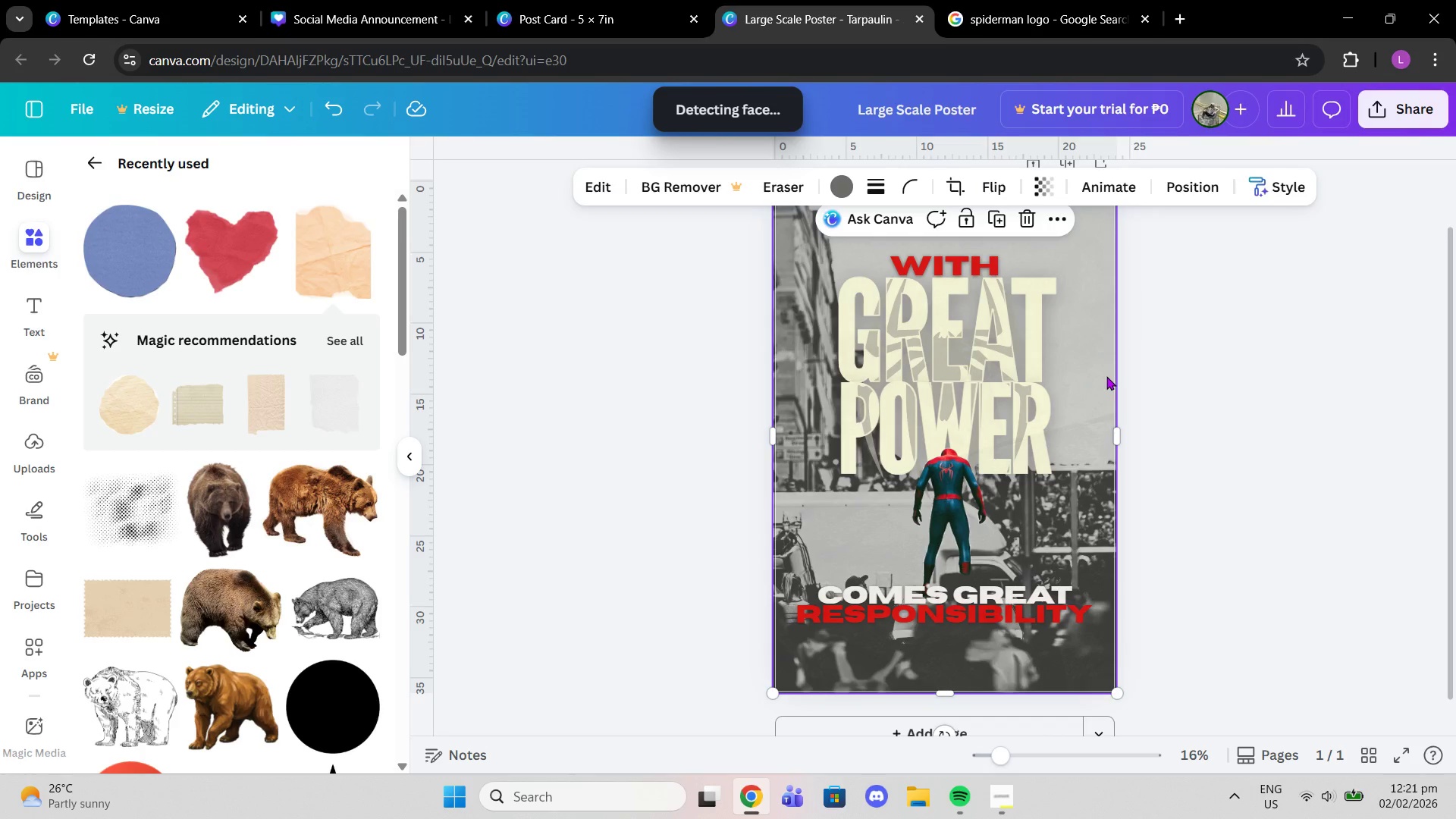 
key(Control+C)
 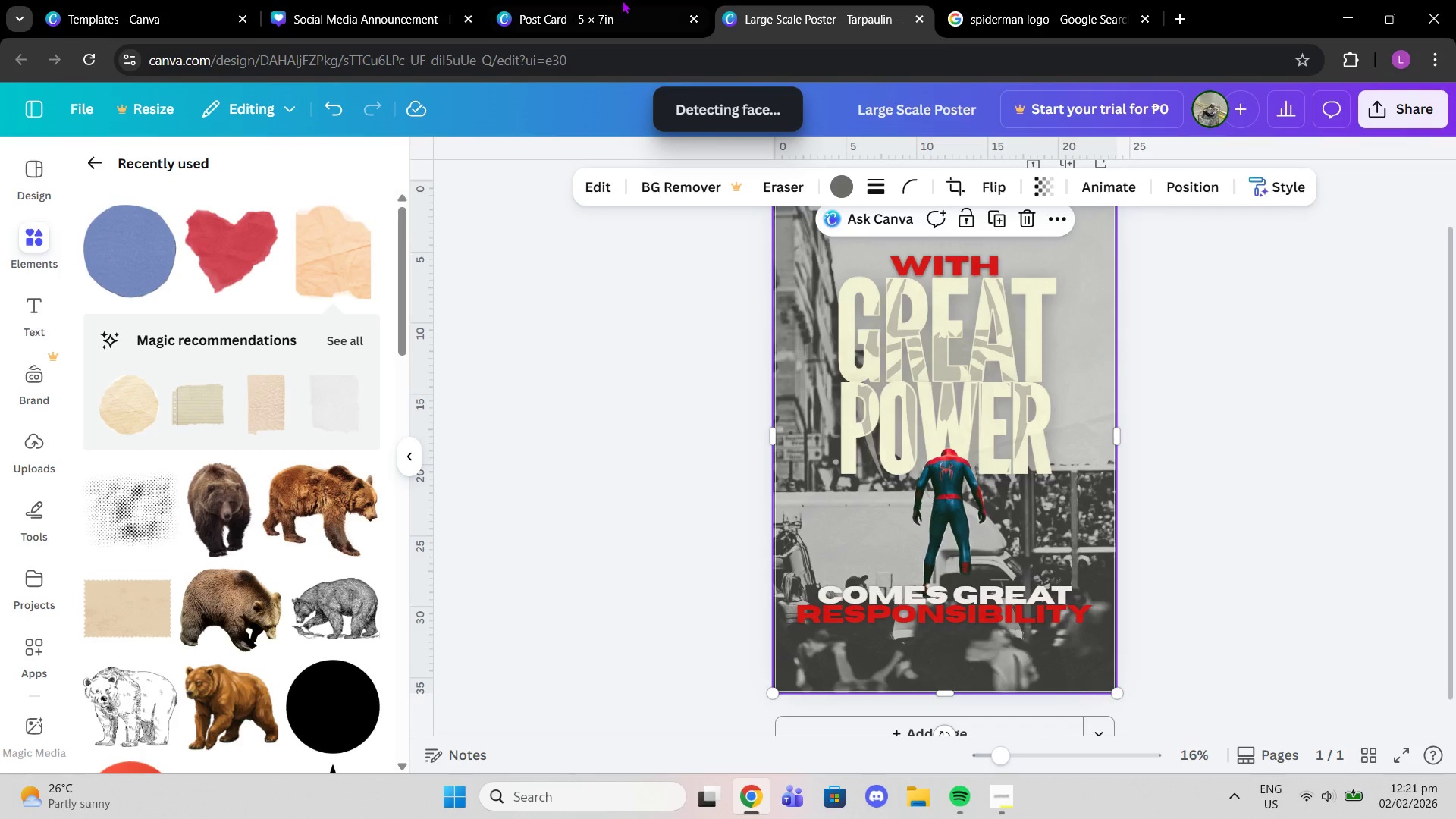 
left_click([614, 0])
 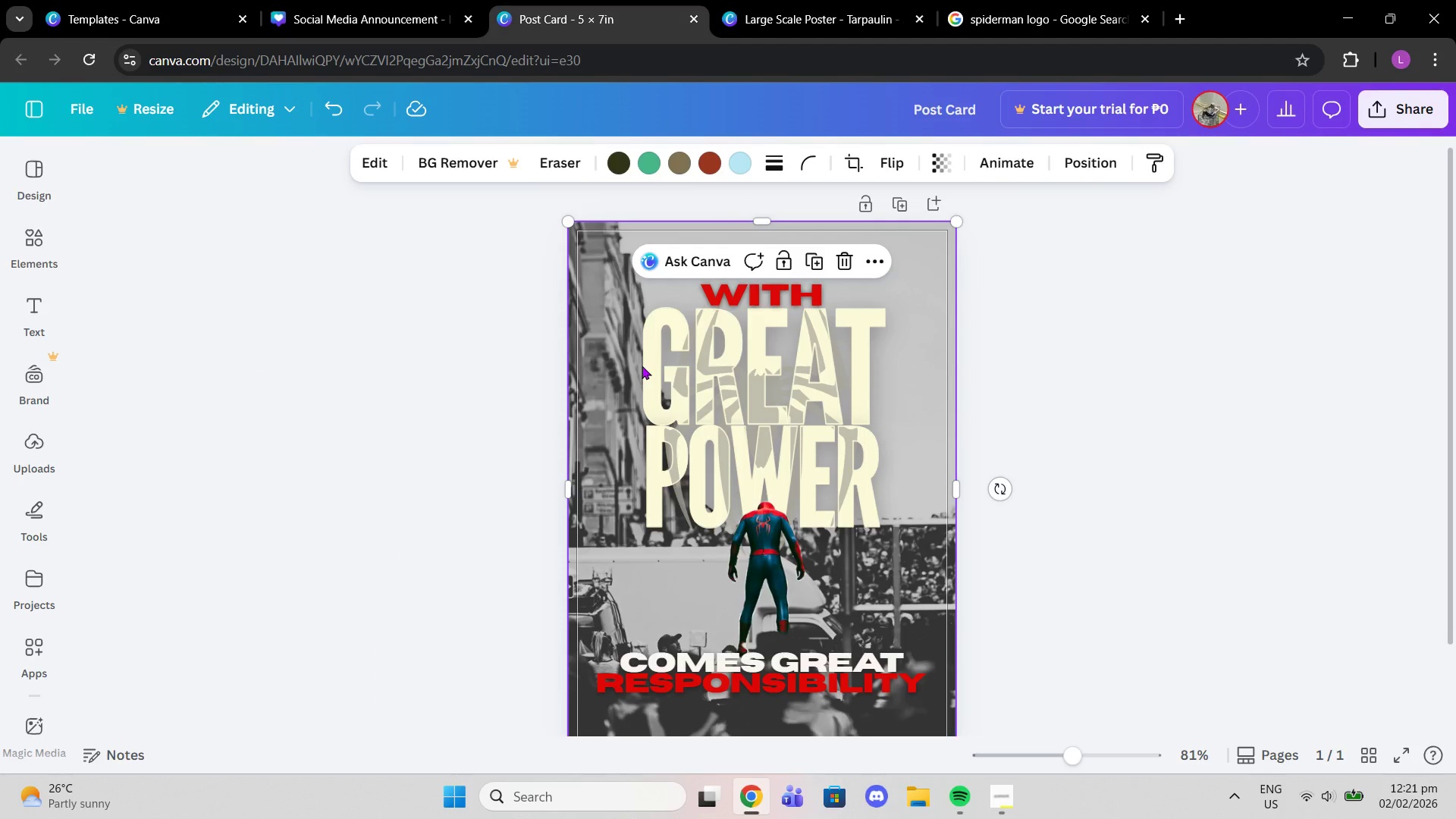 
left_click([634, 365])
 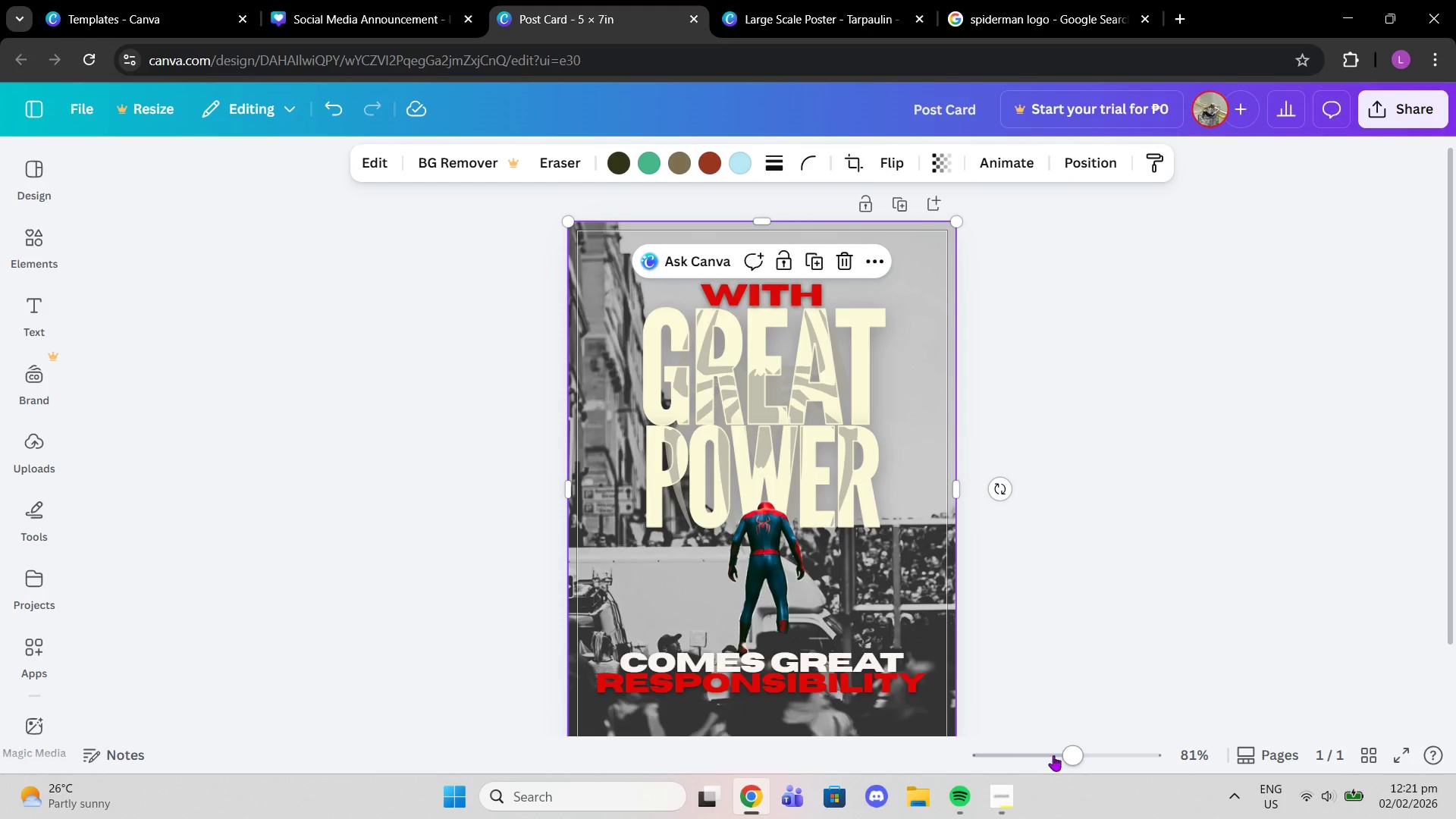 
left_click_drag(start_coordinate=[1059, 757], to_coordinate=[1076, 758])
 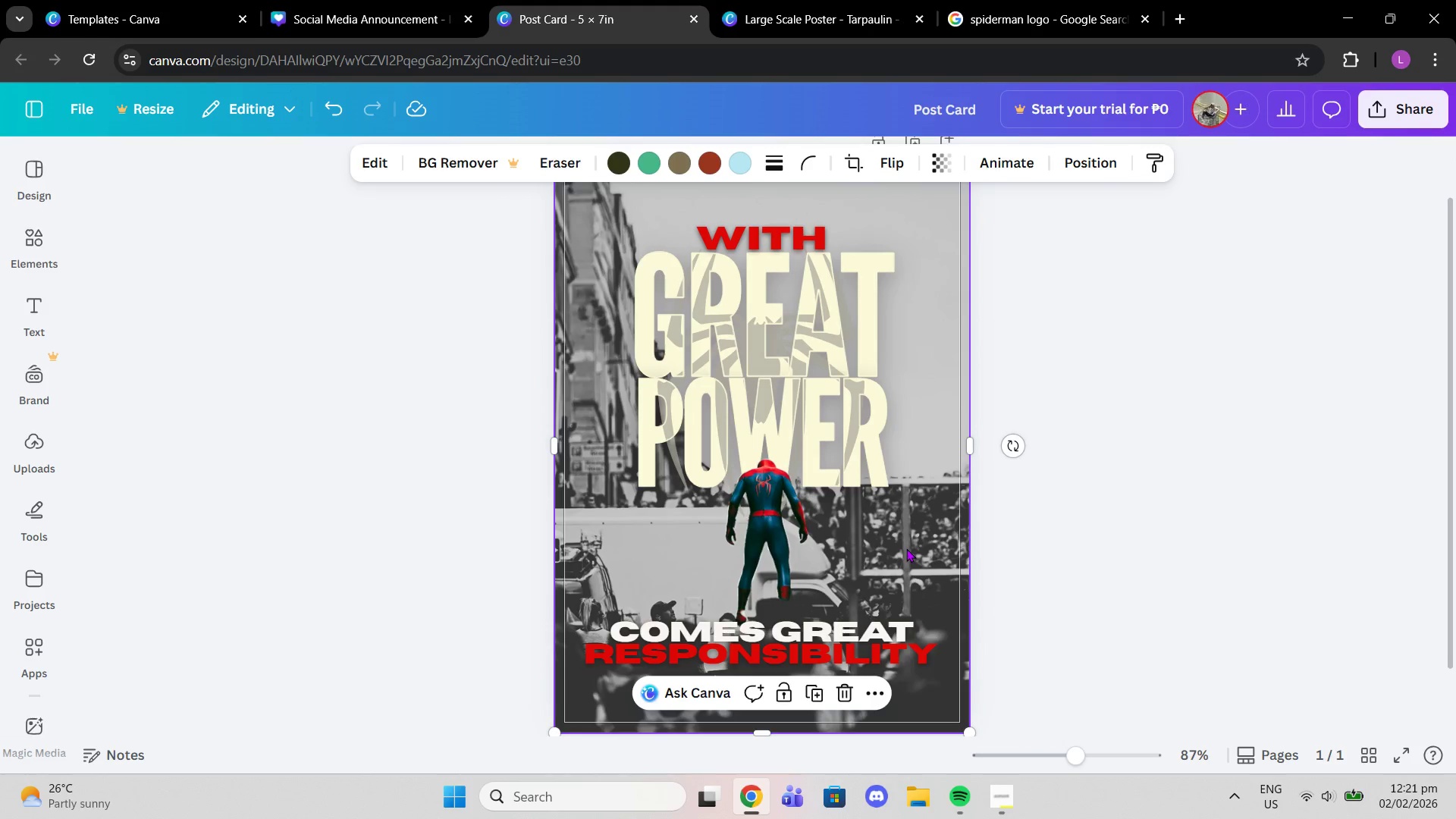 
key(Control+V)
 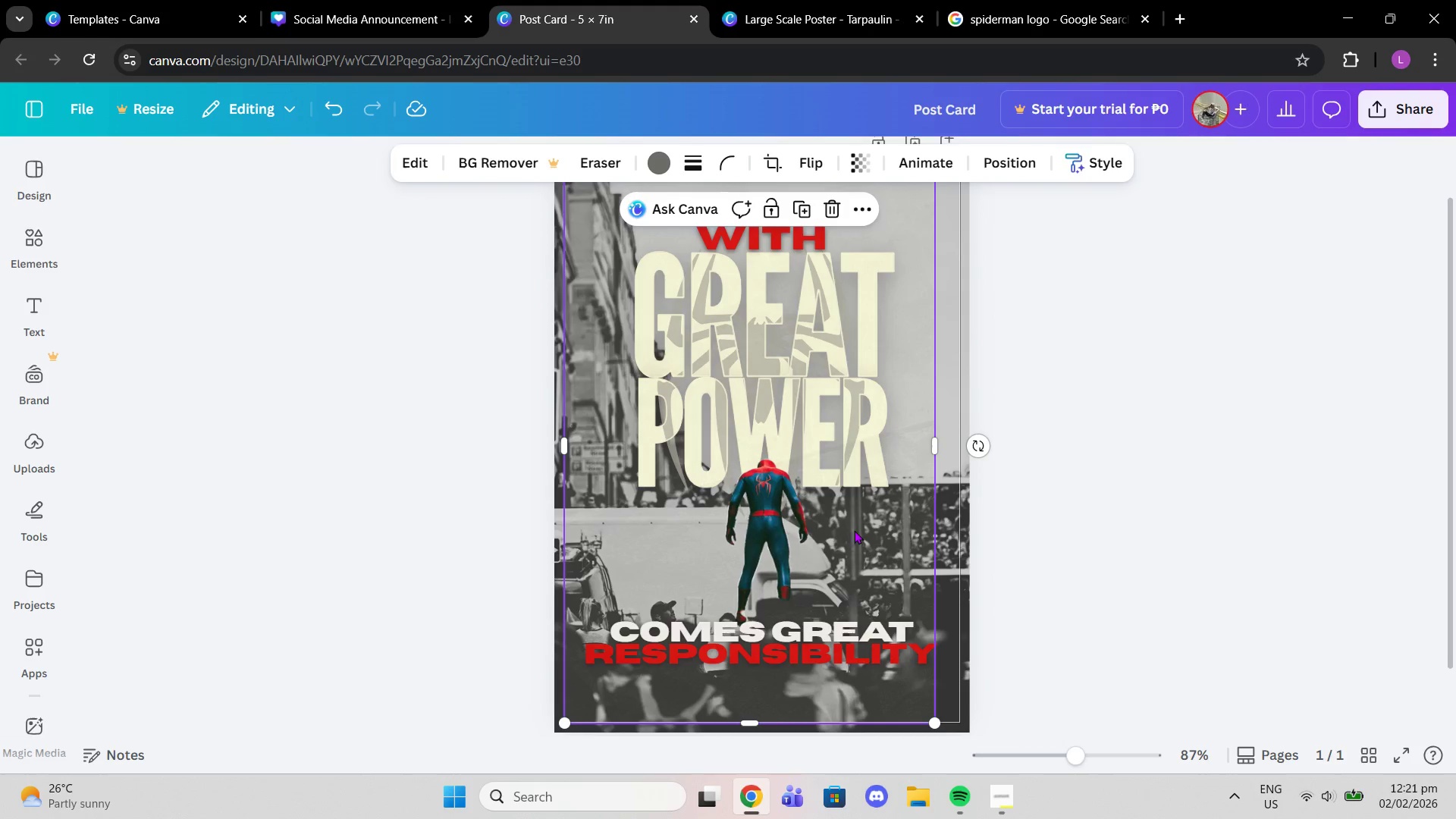 
left_click_drag(start_coordinate=[814, 556], to_coordinate=[808, 557])
 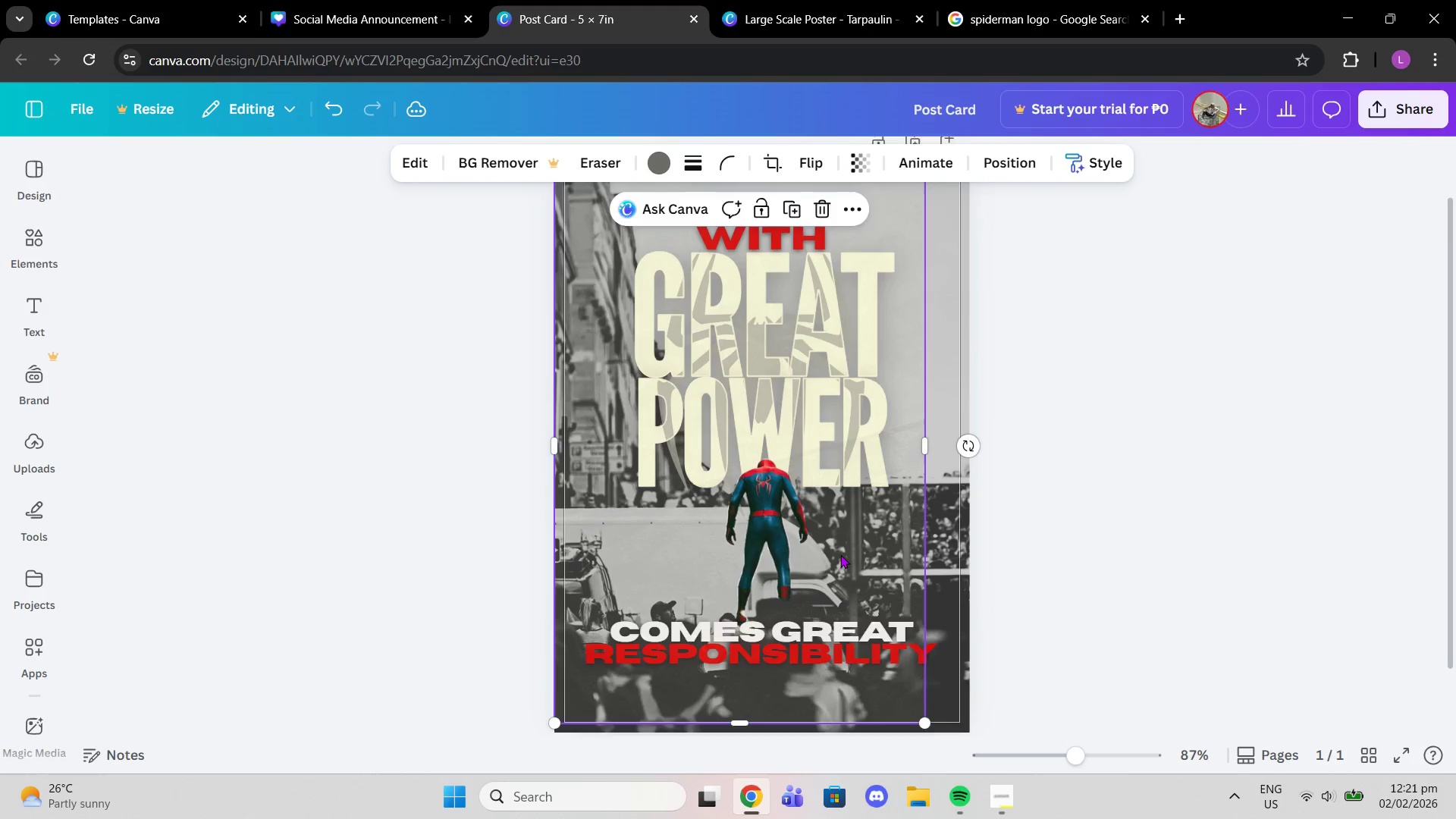 
scroll: coordinate [840, 554], scroll_direction: up, amount: 1.0
 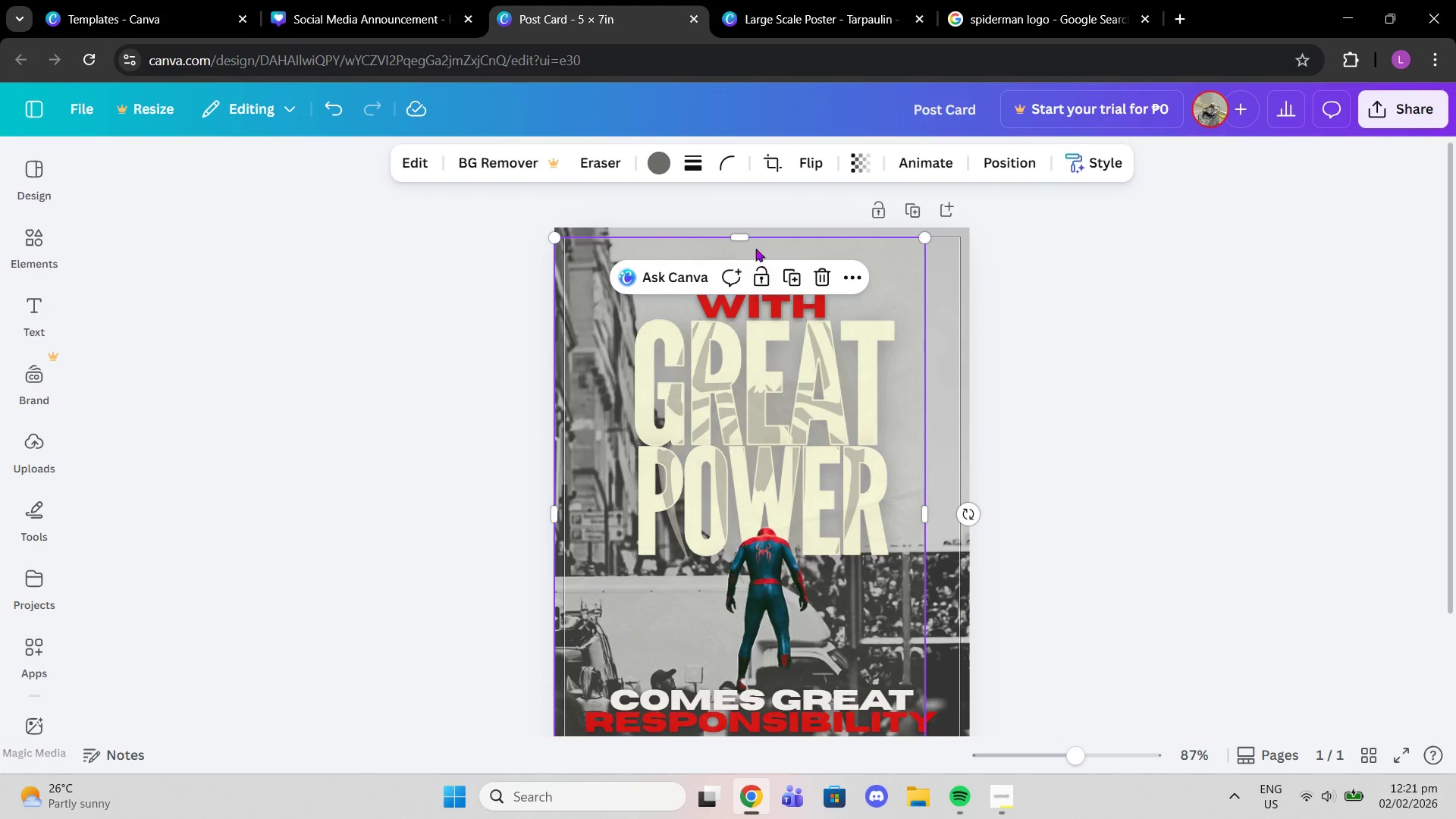 
left_click_drag(start_coordinate=[745, 236], to_coordinate=[743, 225])
 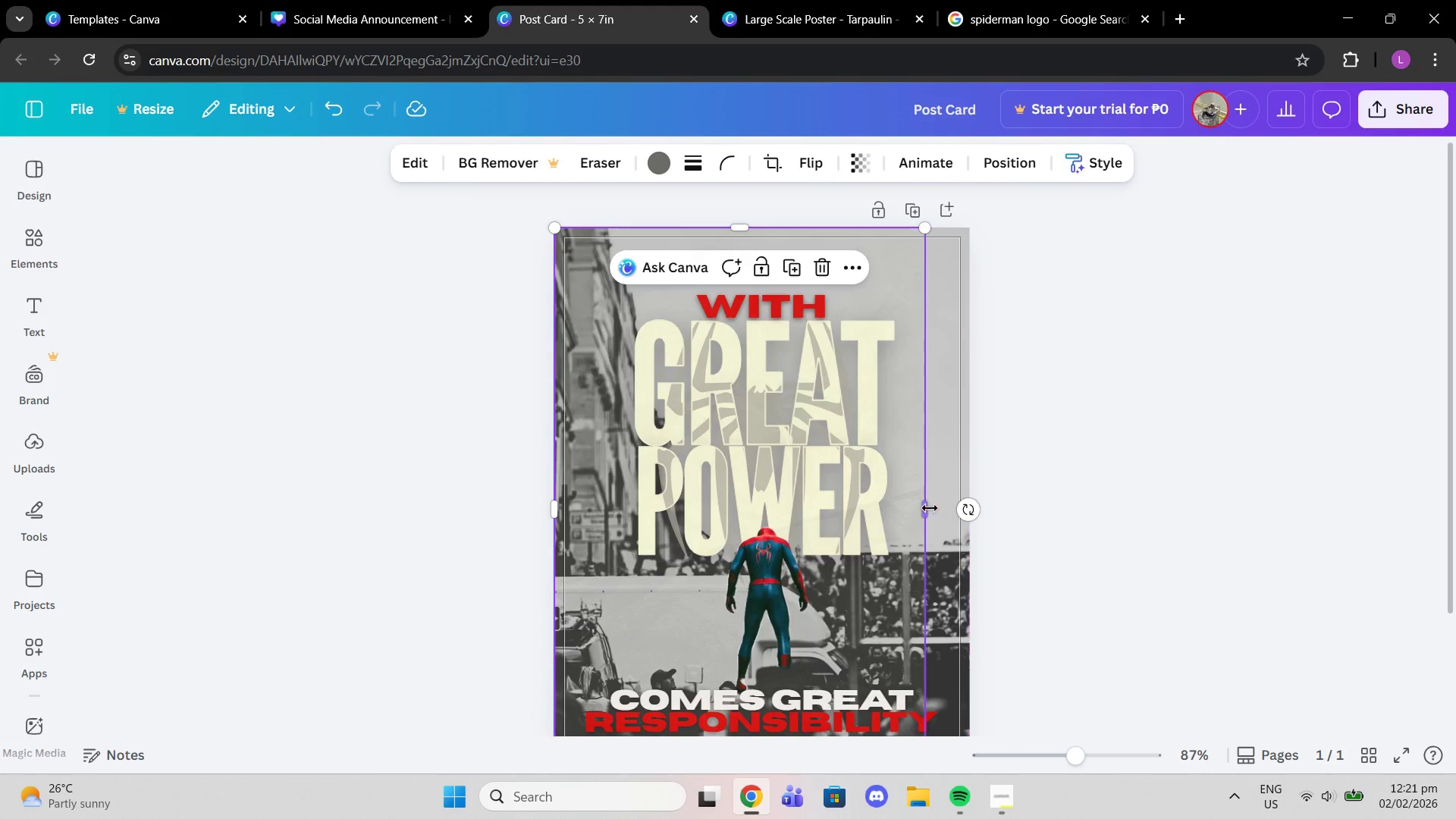 
left_click_drag(start_coordinate=[927, 509], to_coordinate=[968, 512])
 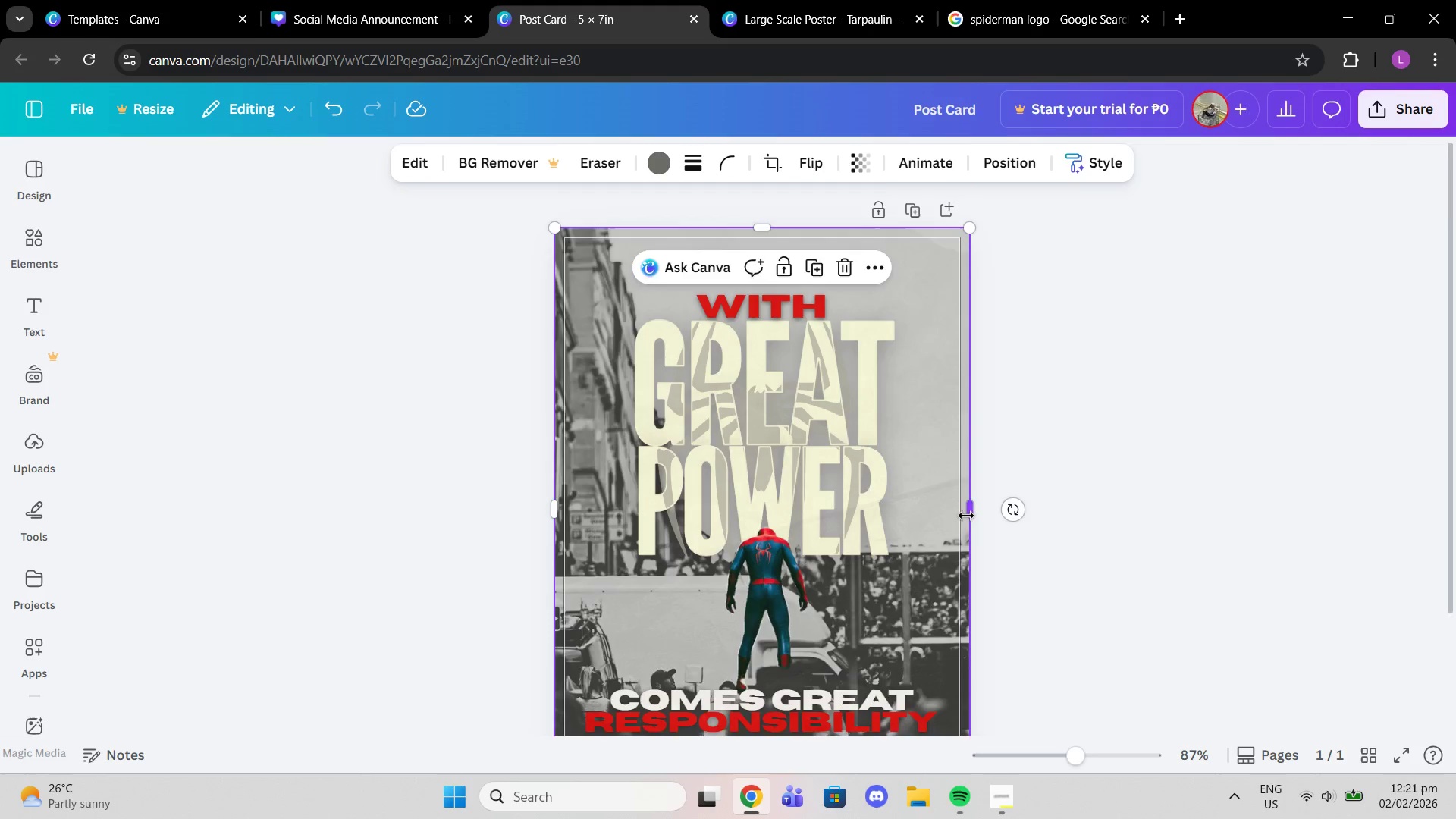 
scroll: coordinate [967, 514], scroll_direction: down, amount: 1.0
 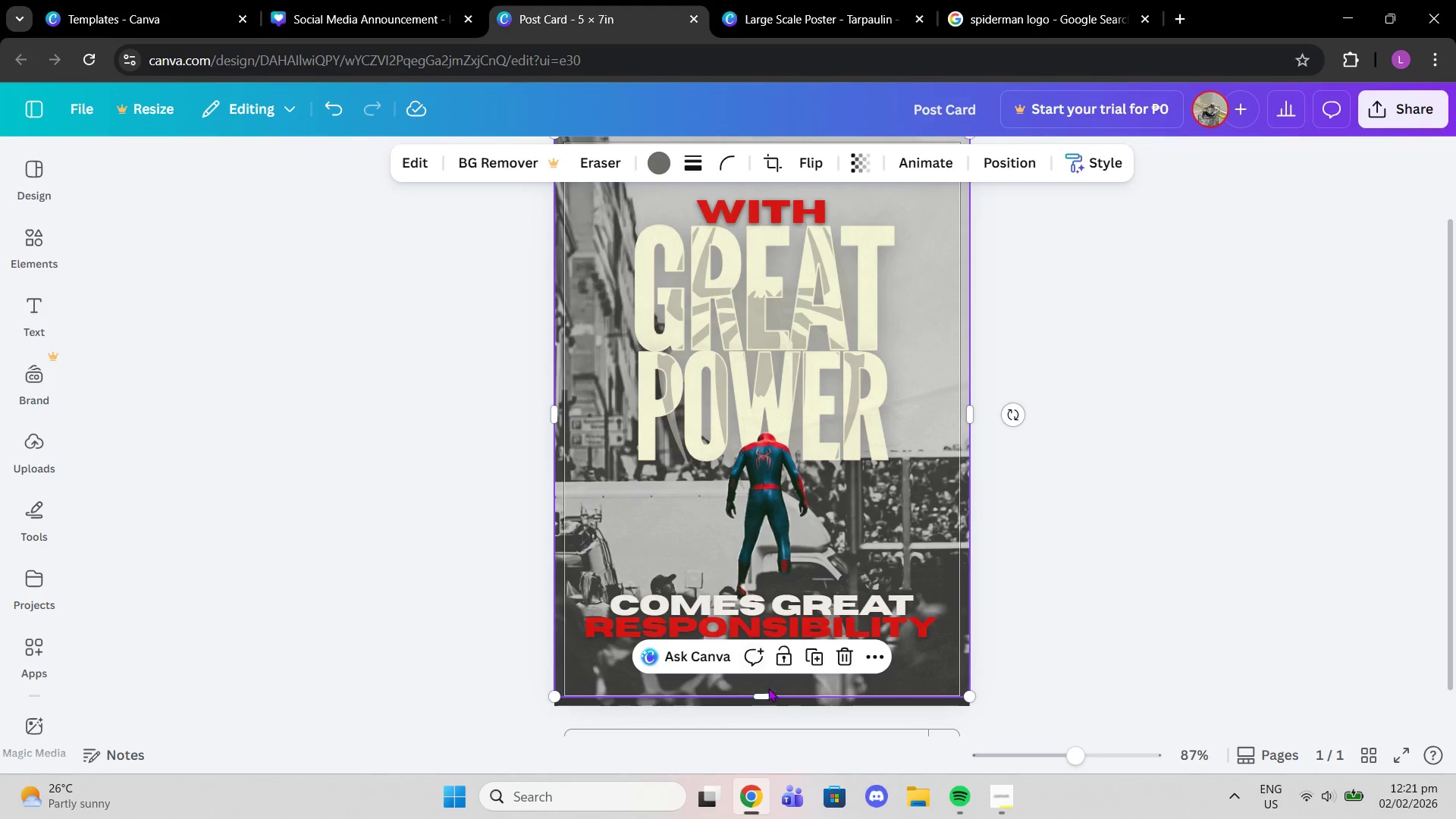 
left_click_drag(start_coordinate=[767, 701], to_coordinate=[767, 714])
 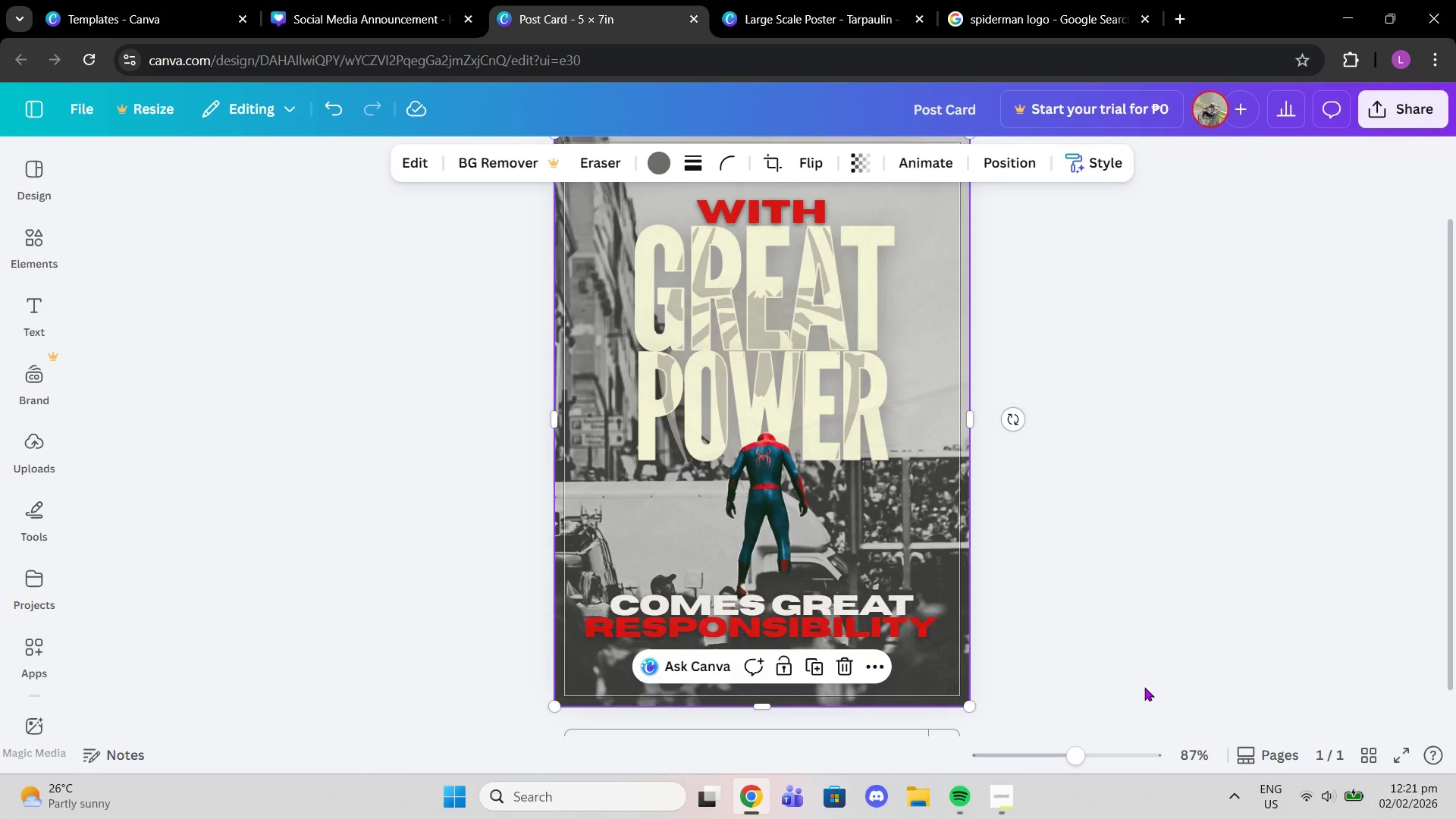 
left_click([1144, 687])
 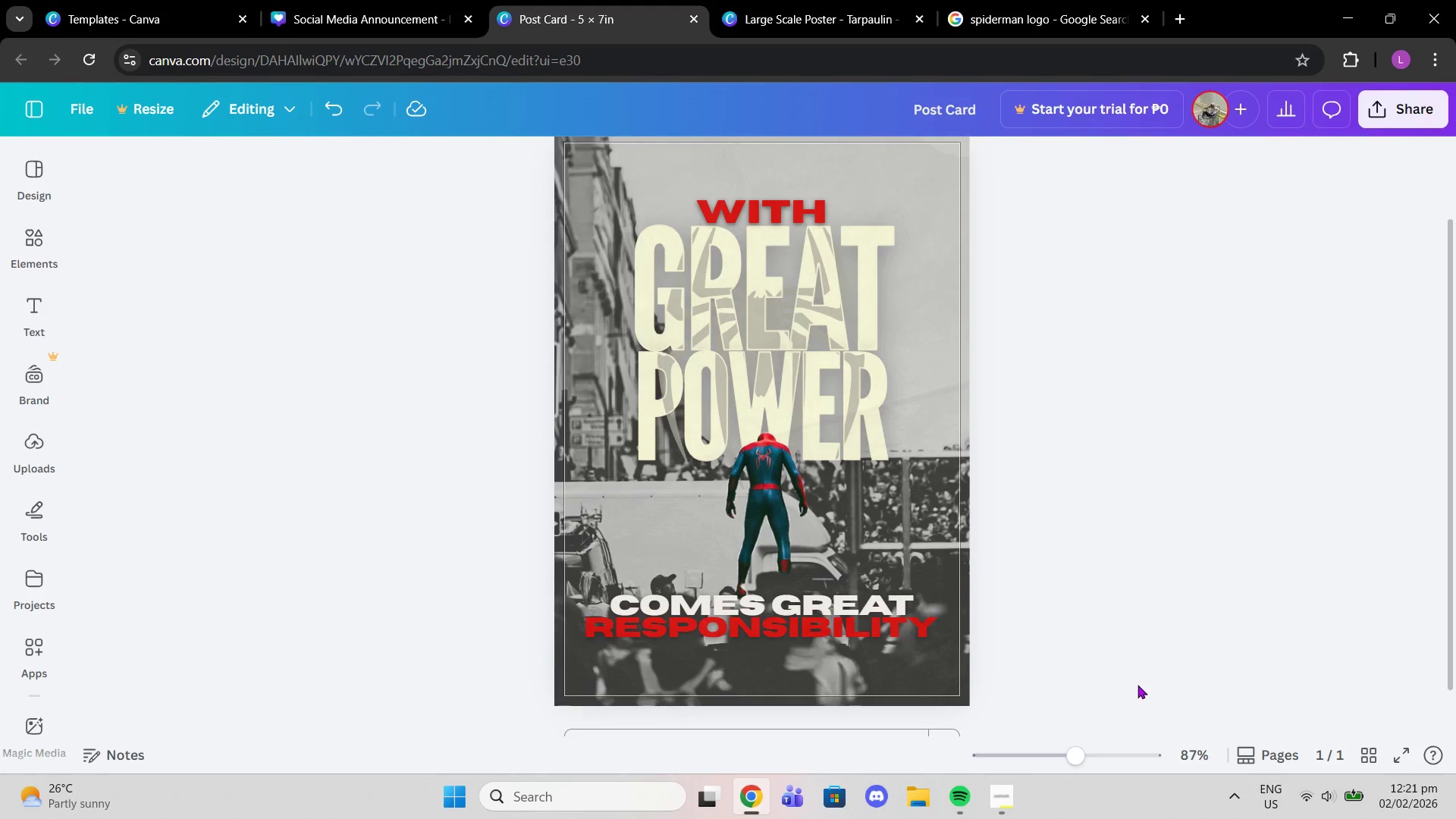 
scroll: coordinate [1138, 685], scroll_direction: up, amount: 2.0
 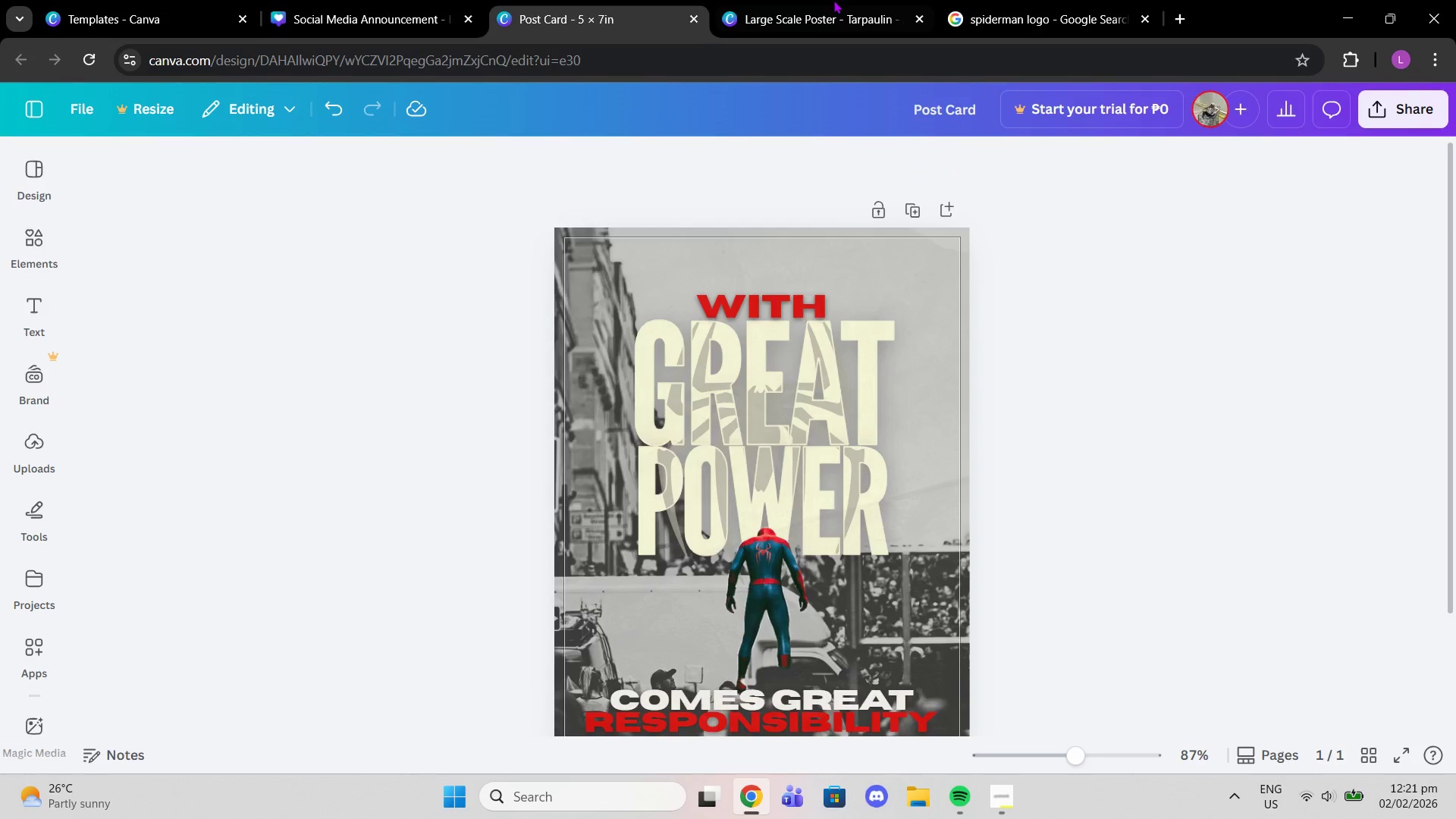 
left_click([833, 0])
 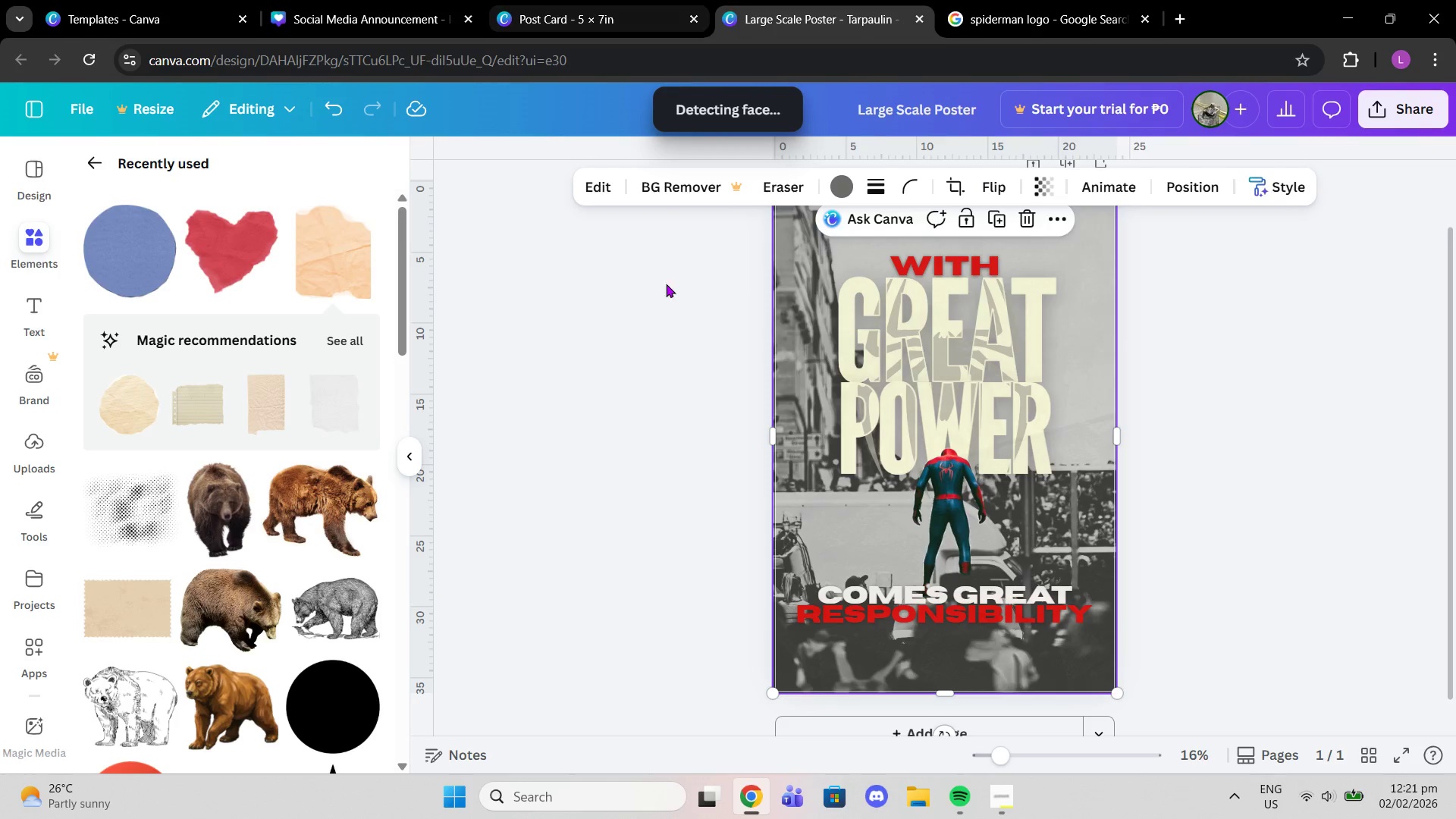 
left_click([578, 416])
 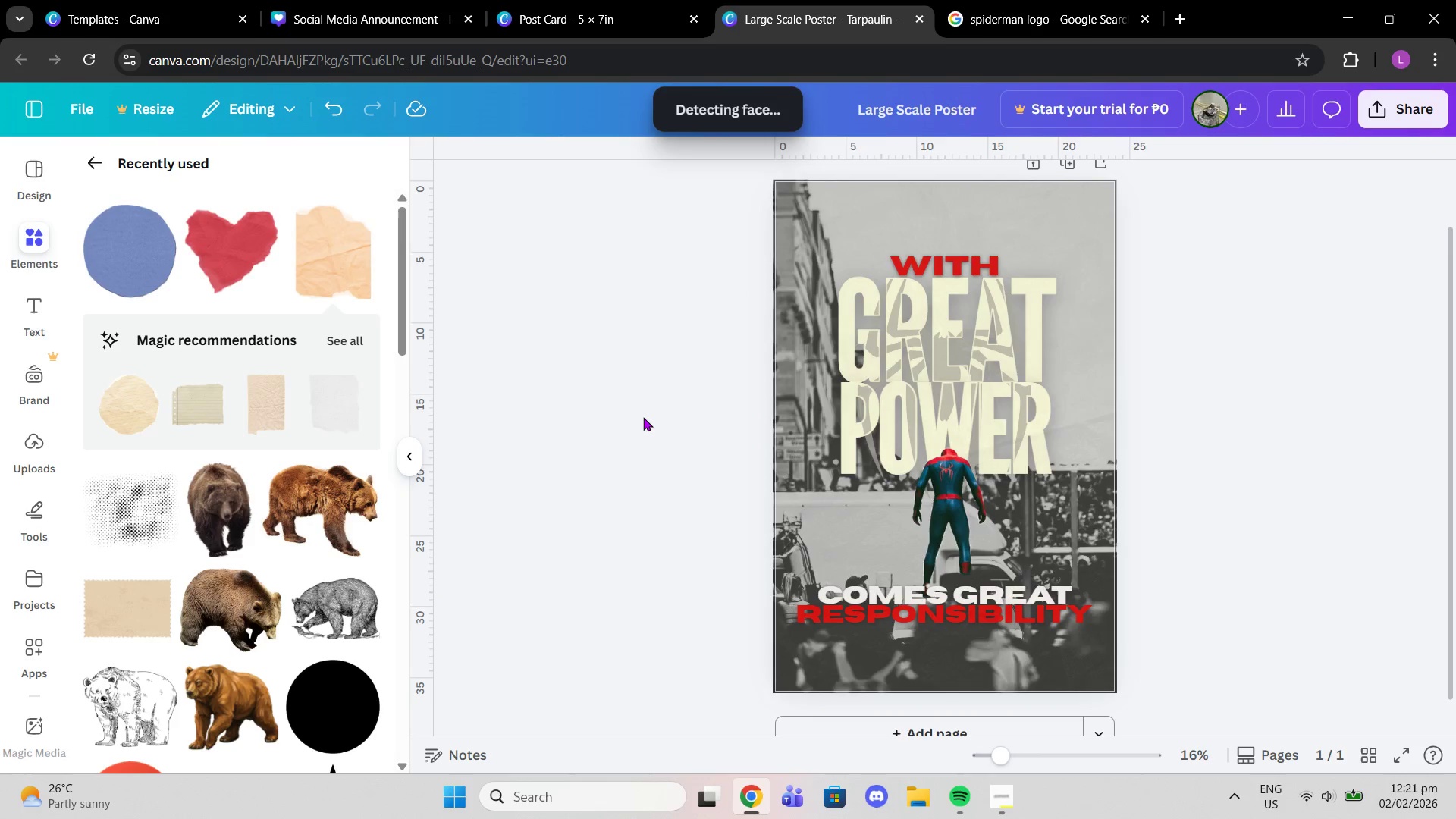 
scroll: coordinate [643, 417], scroll_direction: up, amount: 1.0
 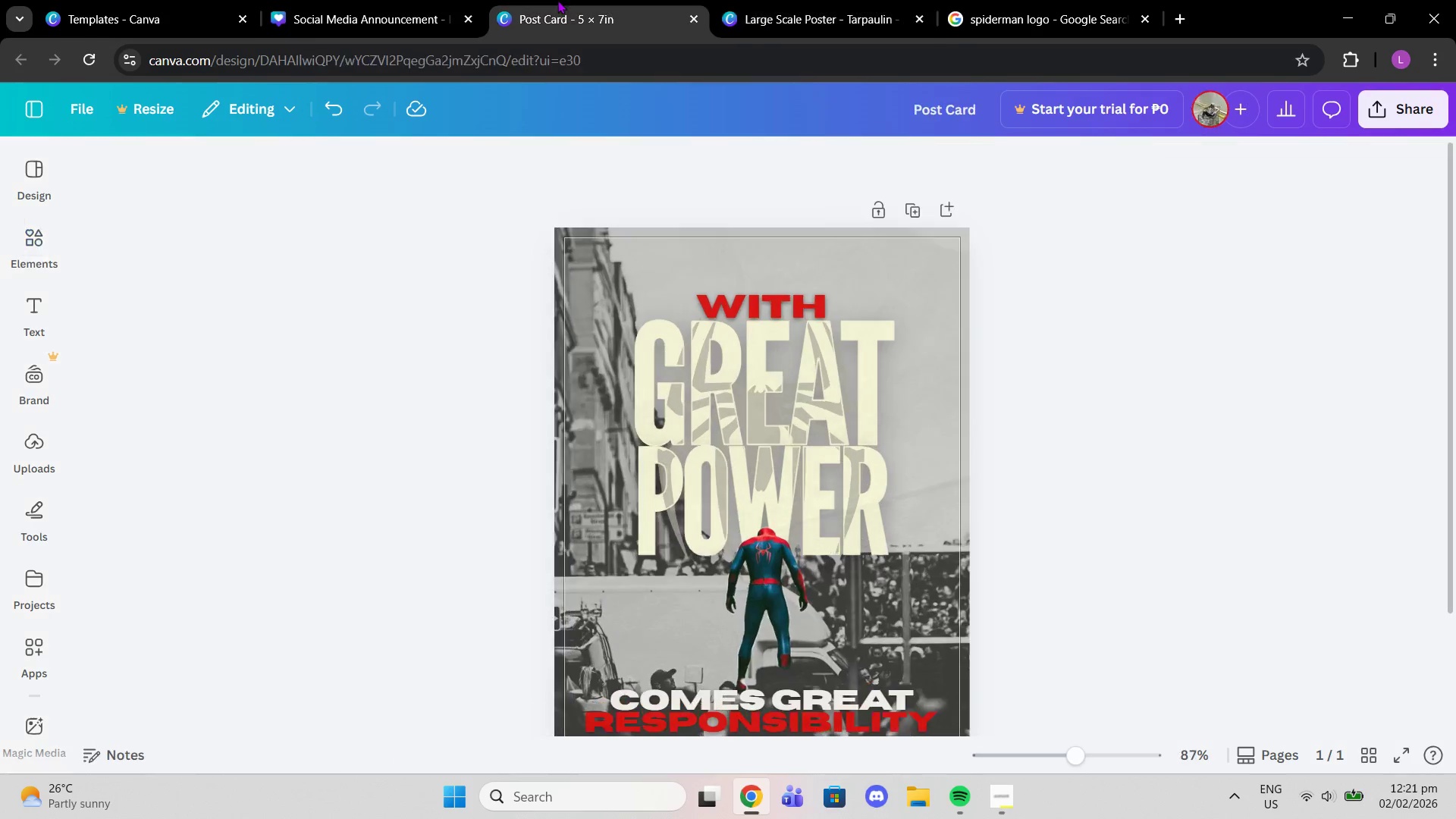 
double_click([383, 0])
 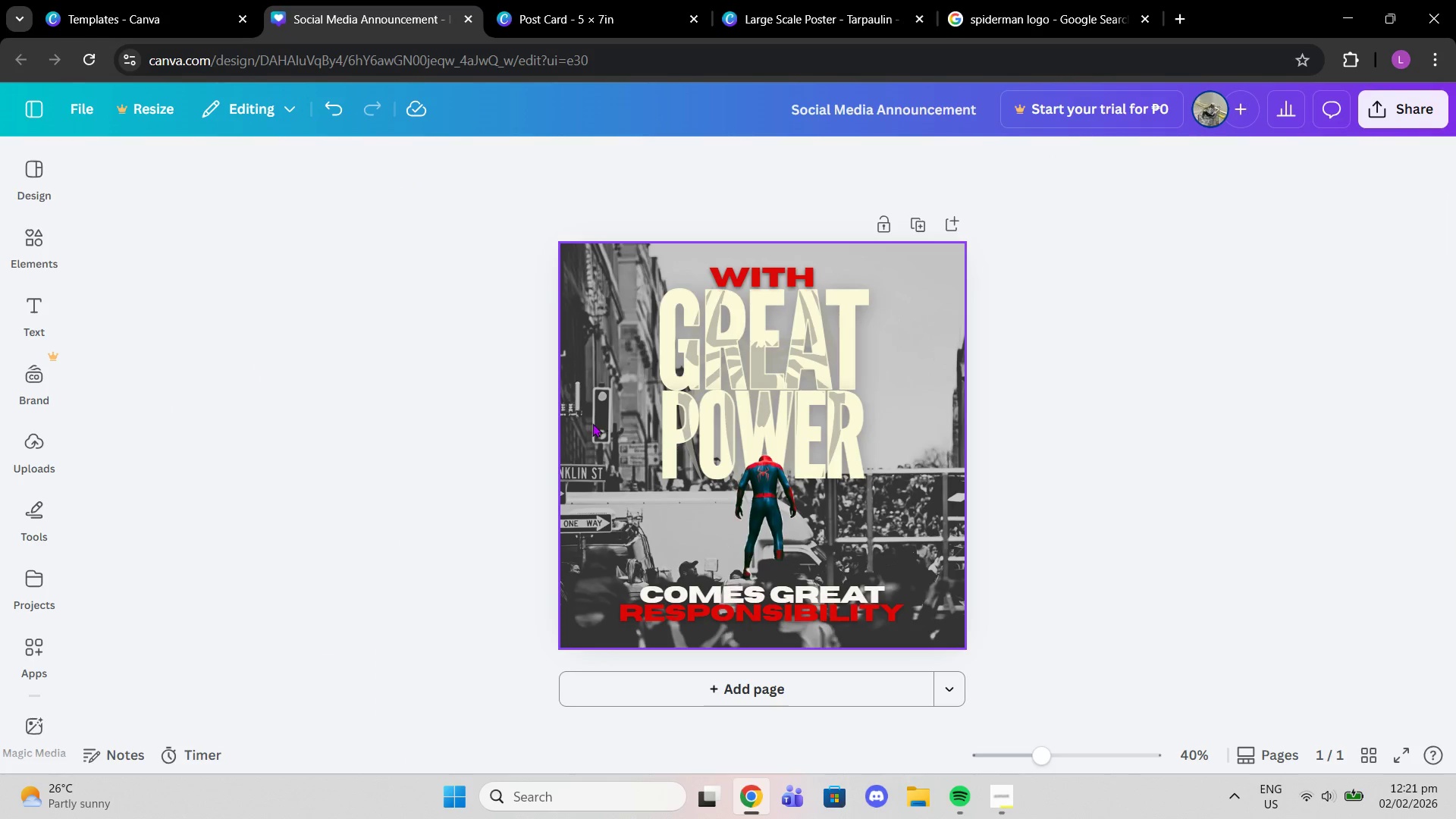 
key(Control+V)
 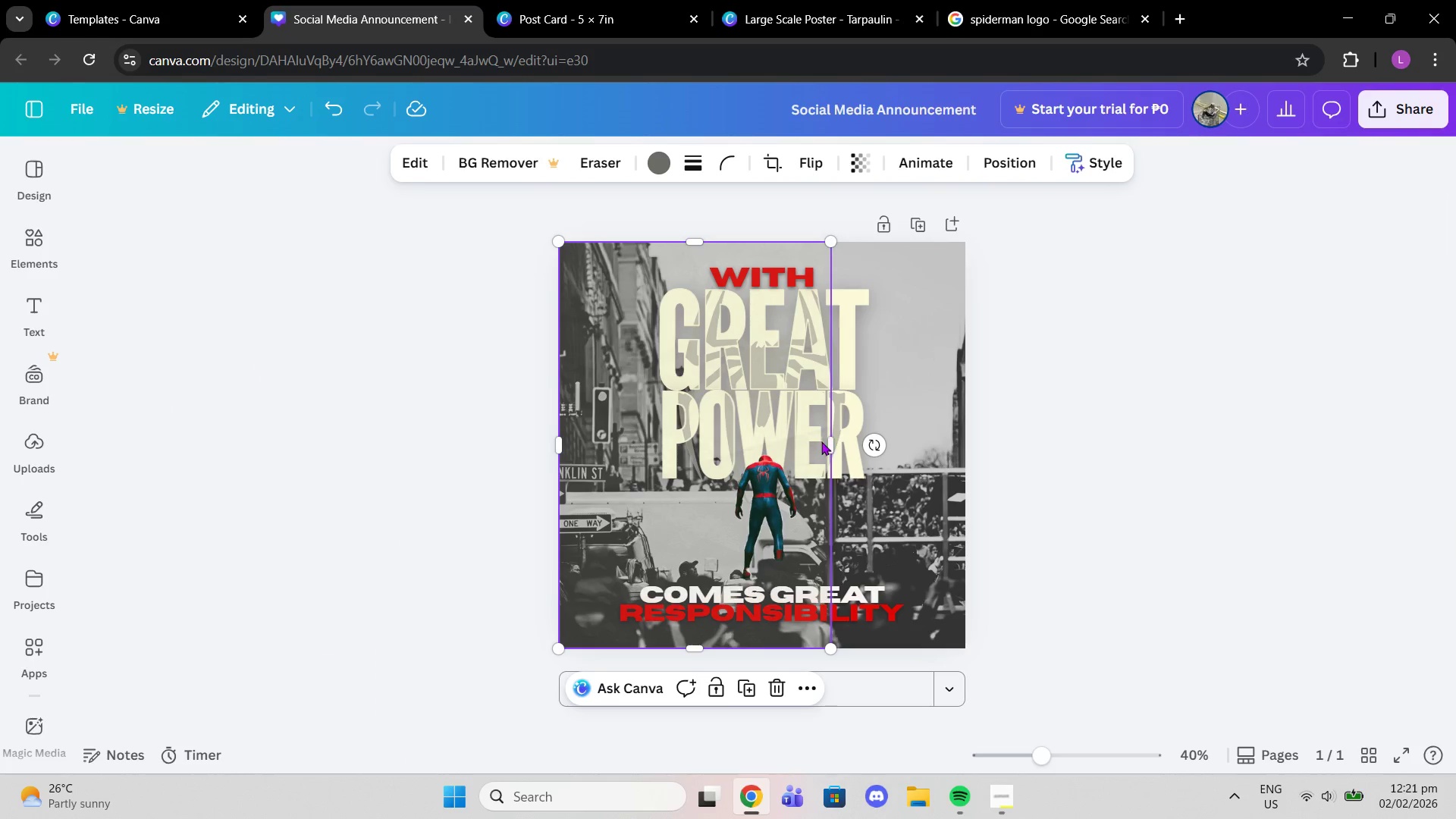 
left_click_drag(start_coordinate=[833, 441], to_coordinate=[966, 458])
 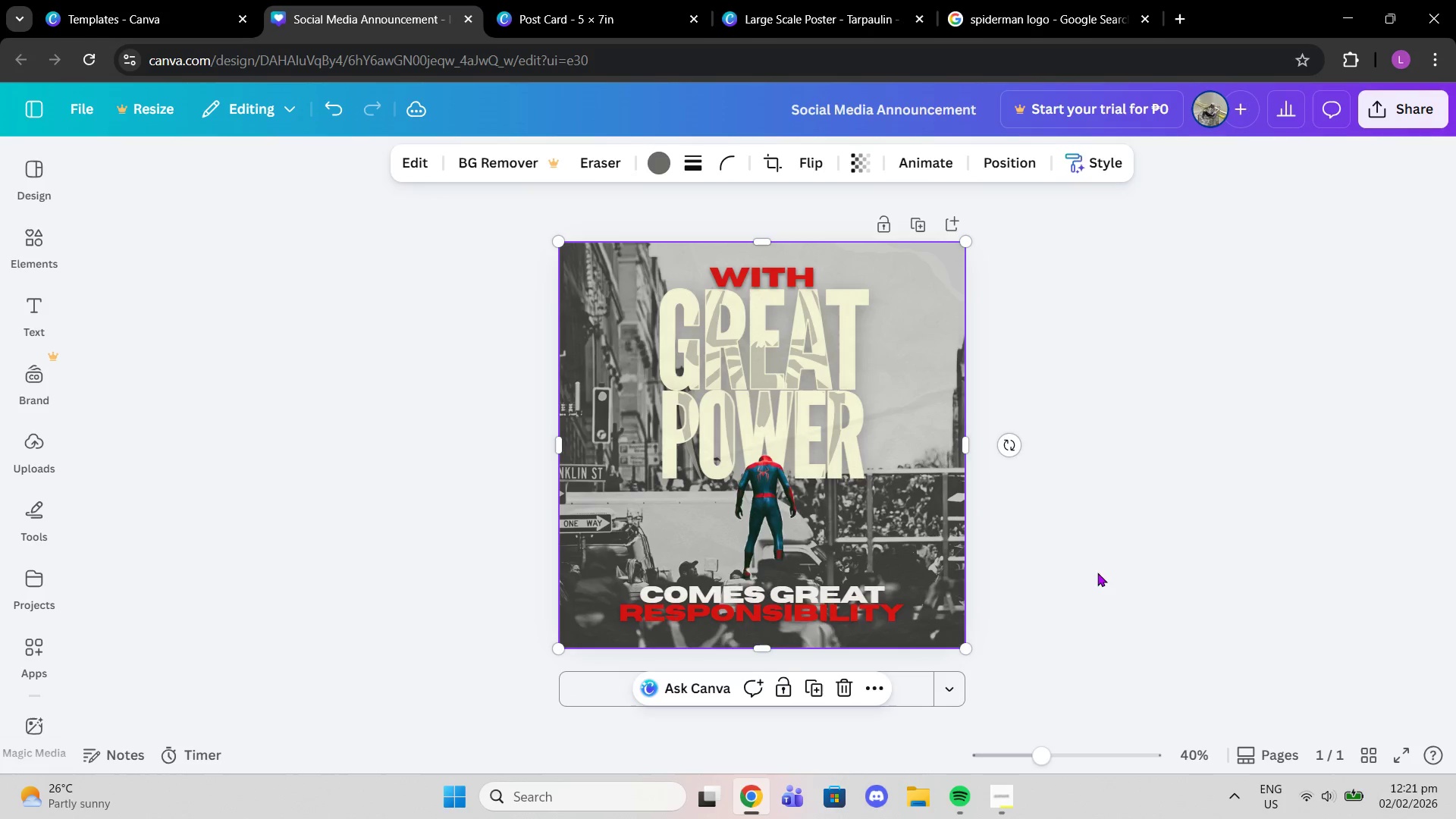 
left_click([1097, 573])
 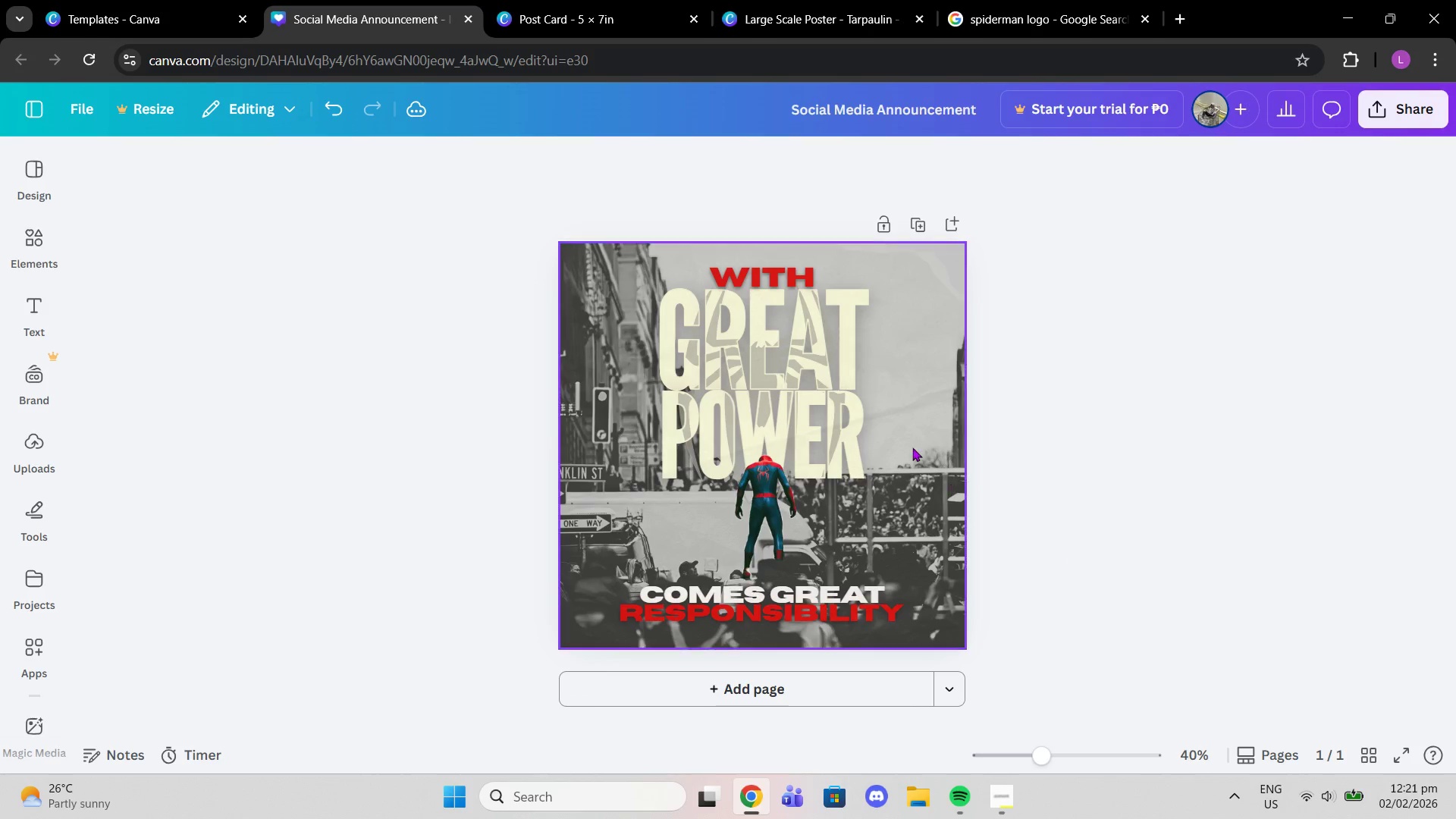 
left_click([912, 447])
 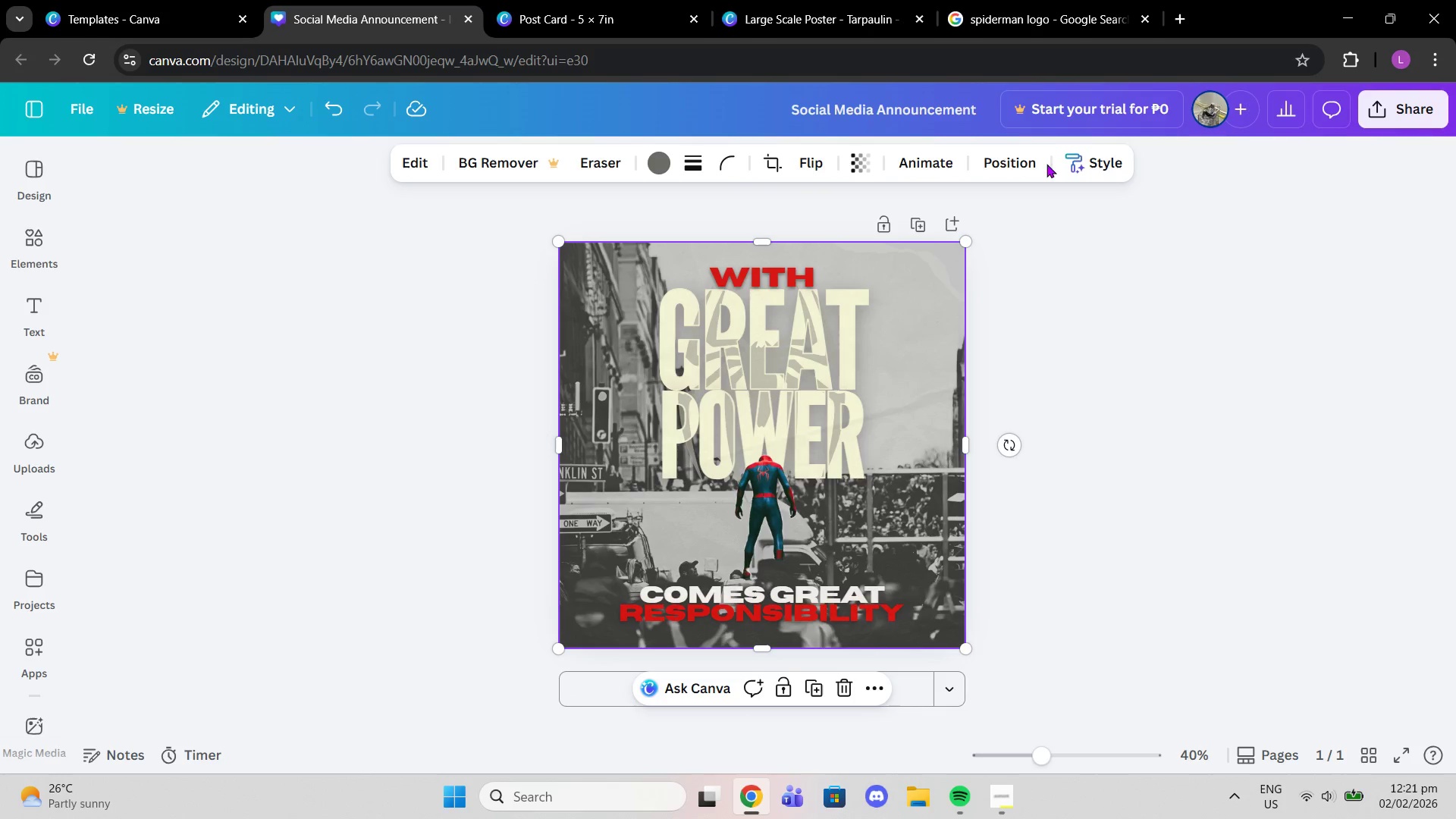 
double_click([1030, 157])
 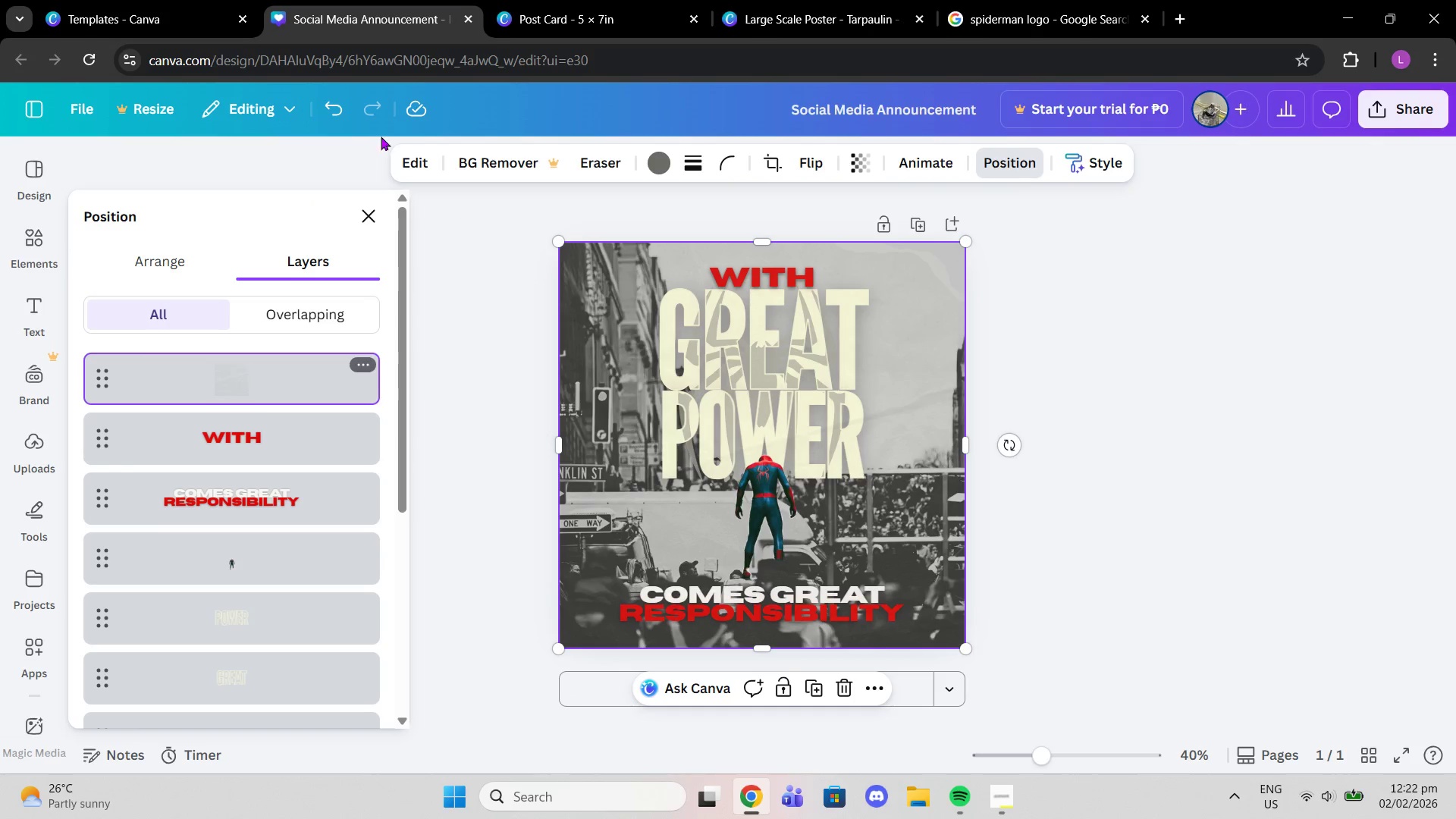 
left_click([544, 0])
 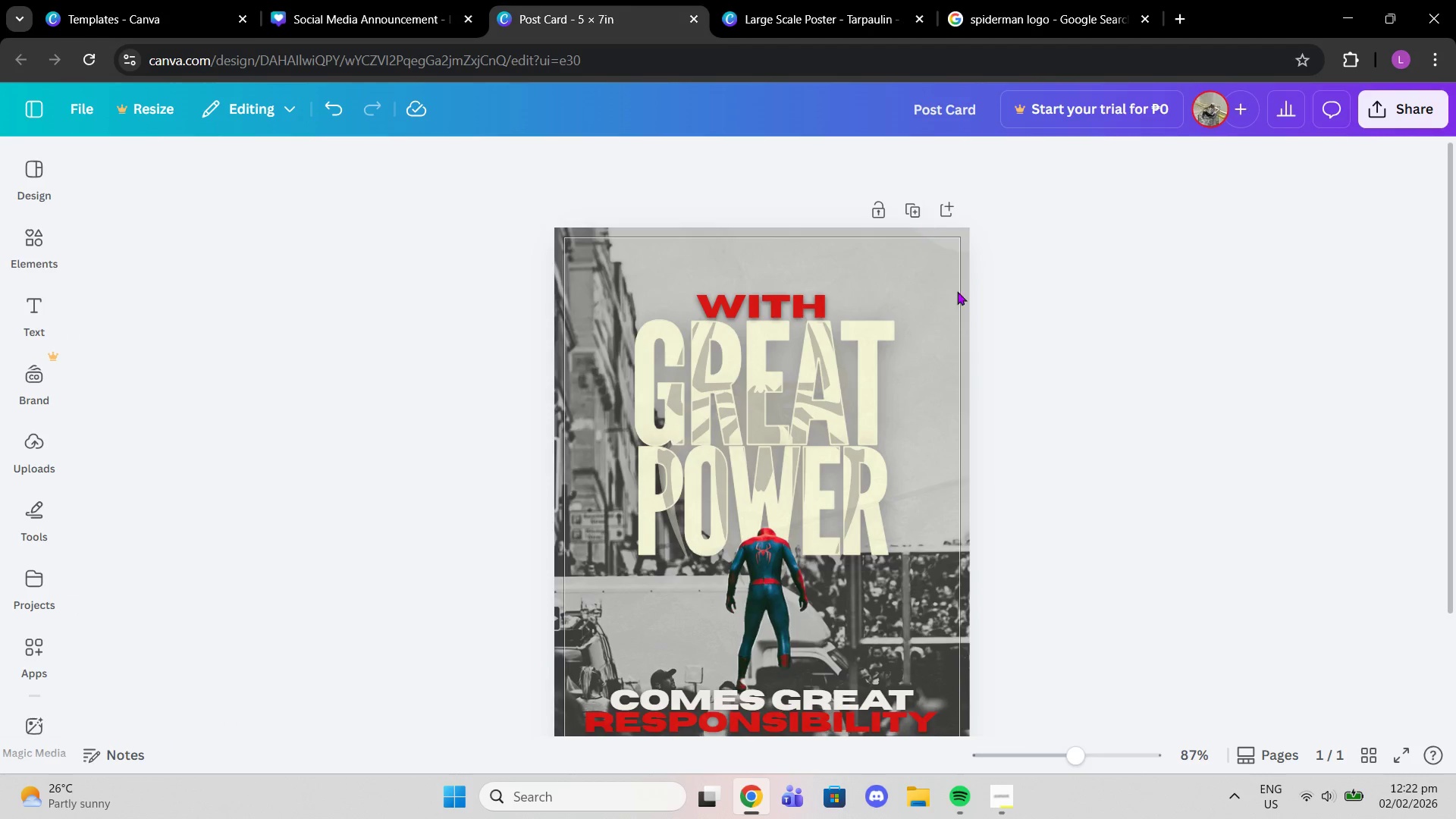 
left_click([963, 379])
 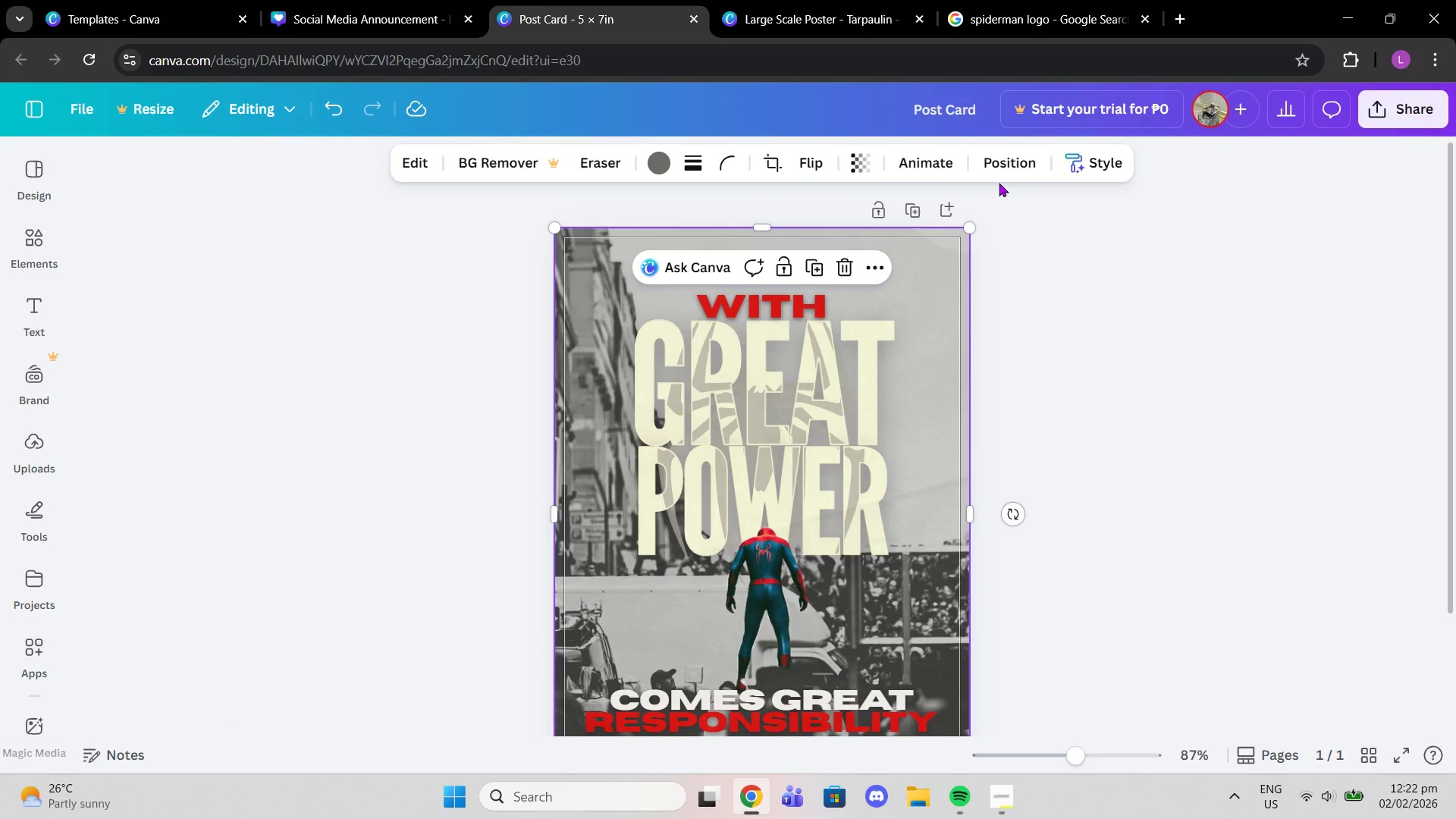 
left_click([999, 168])
 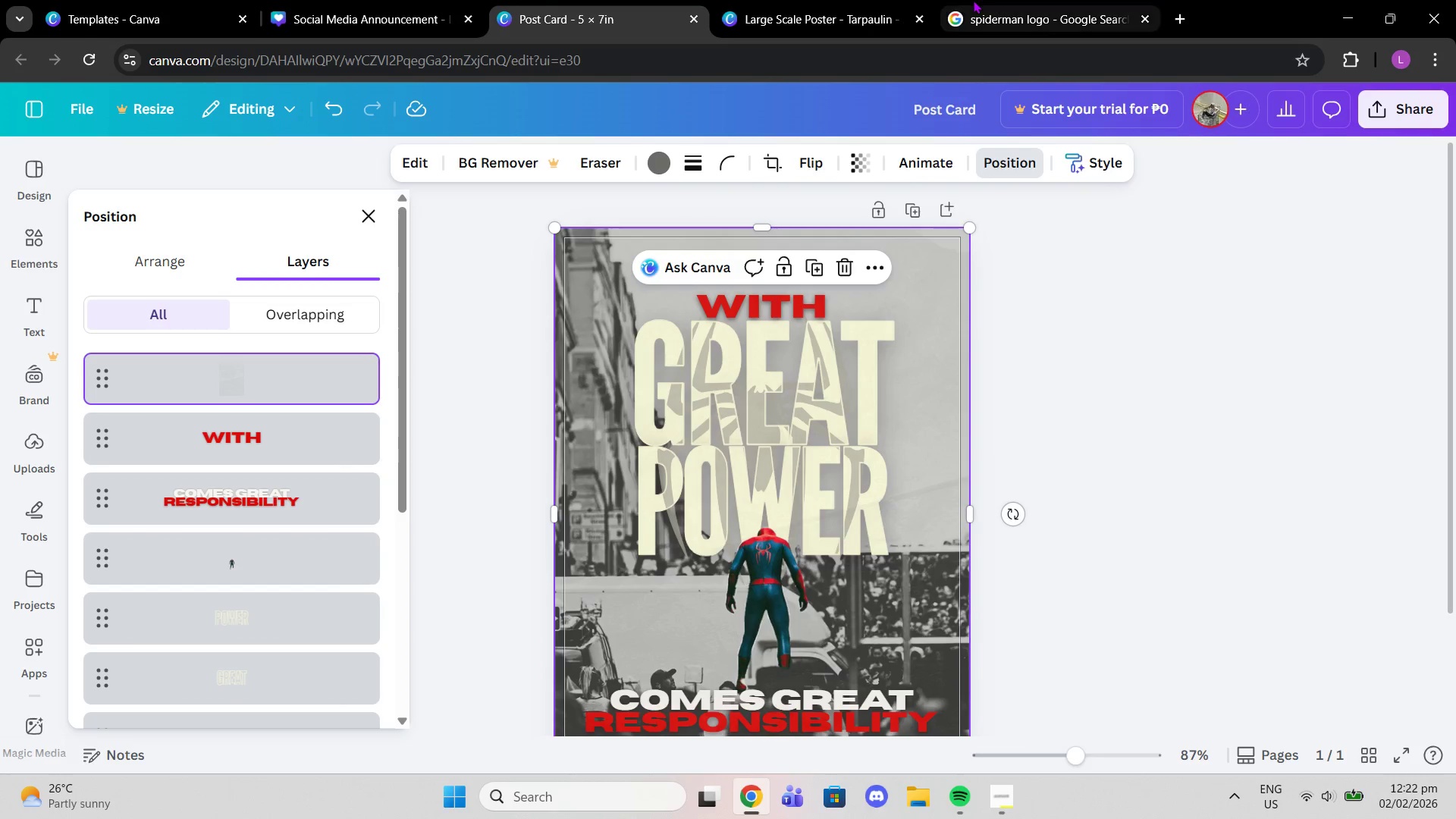 
left_click([878, 0])
 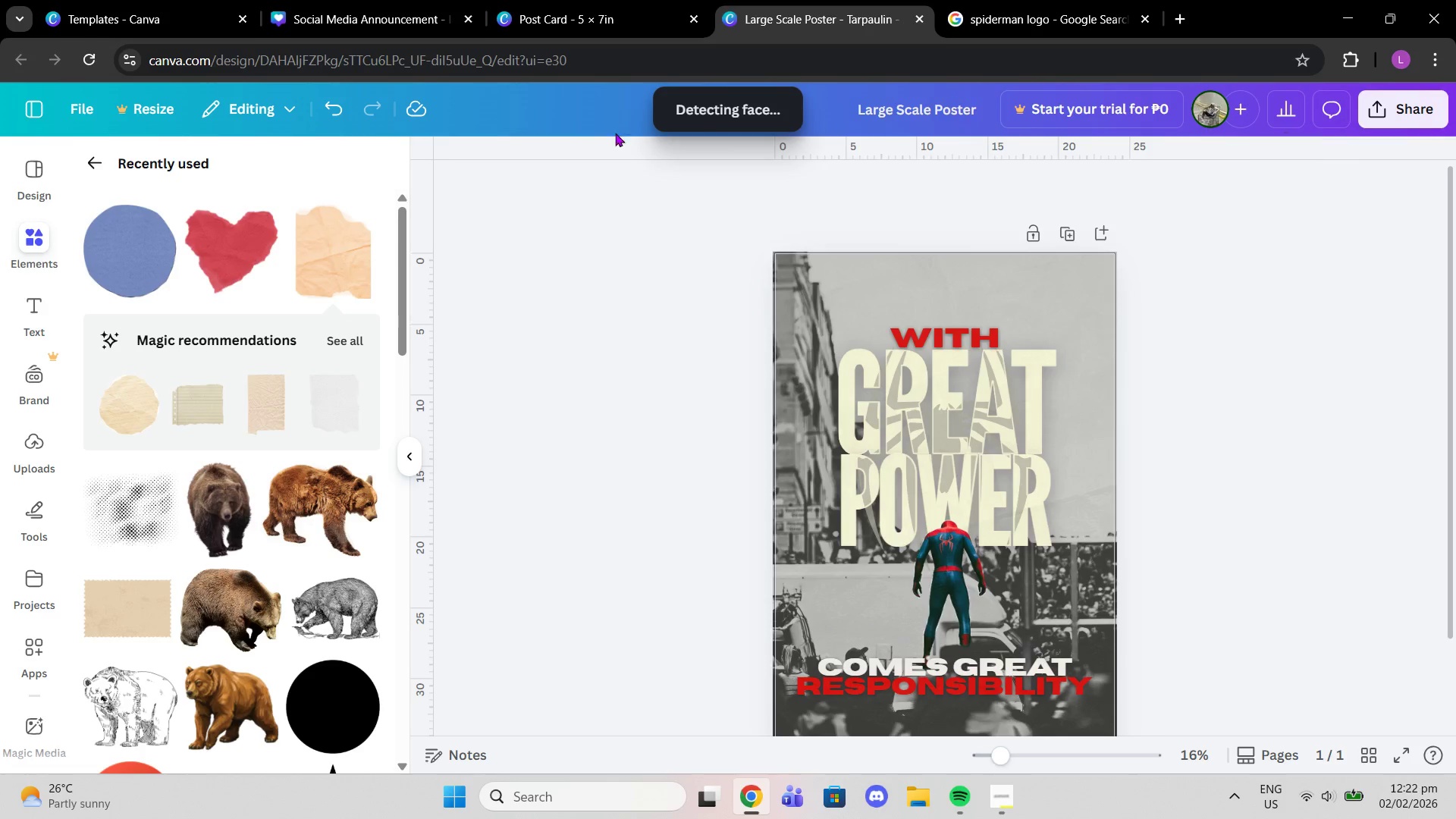 
left_click([893, 341])
 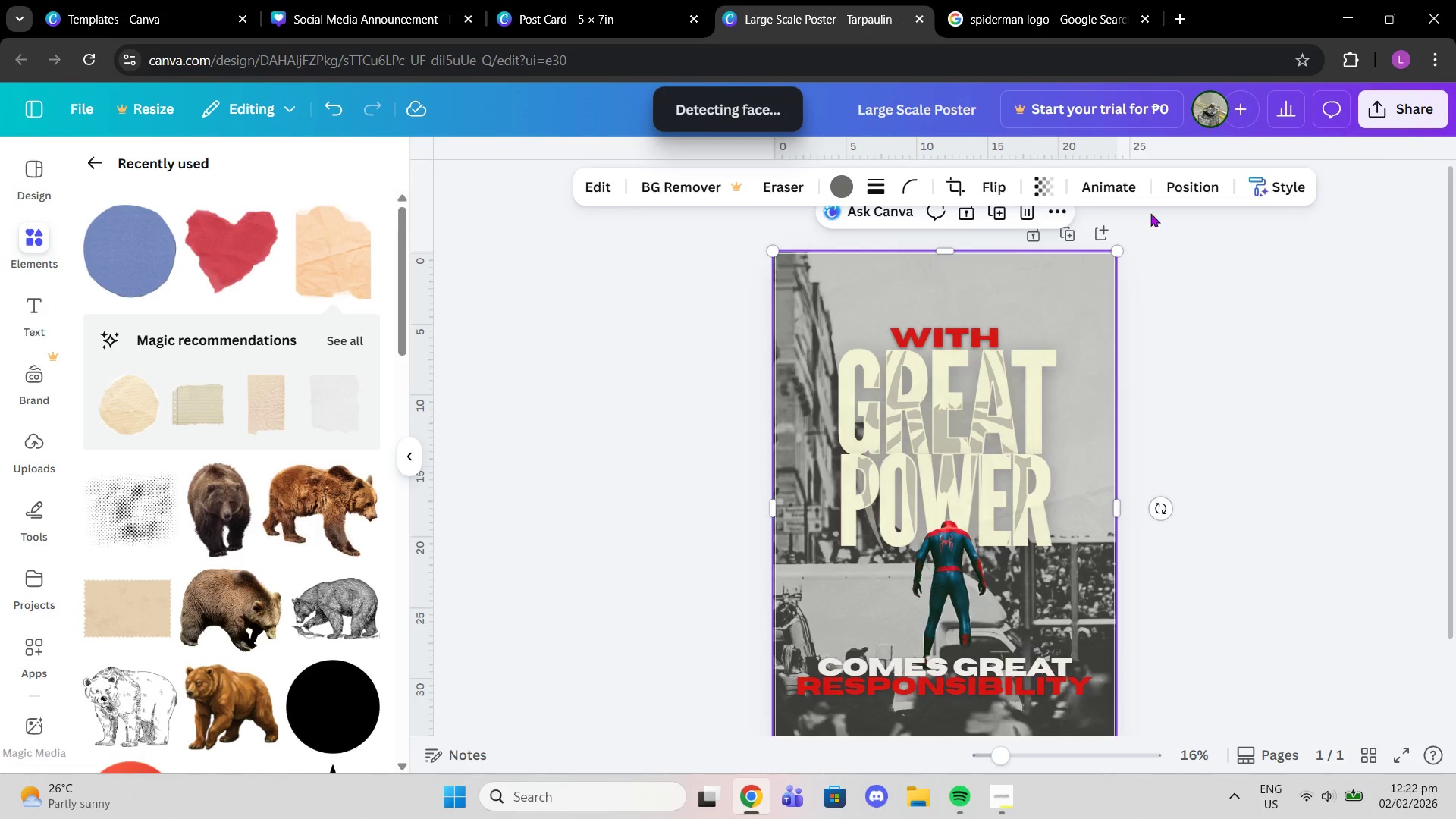 
left_click([1186, 193])
 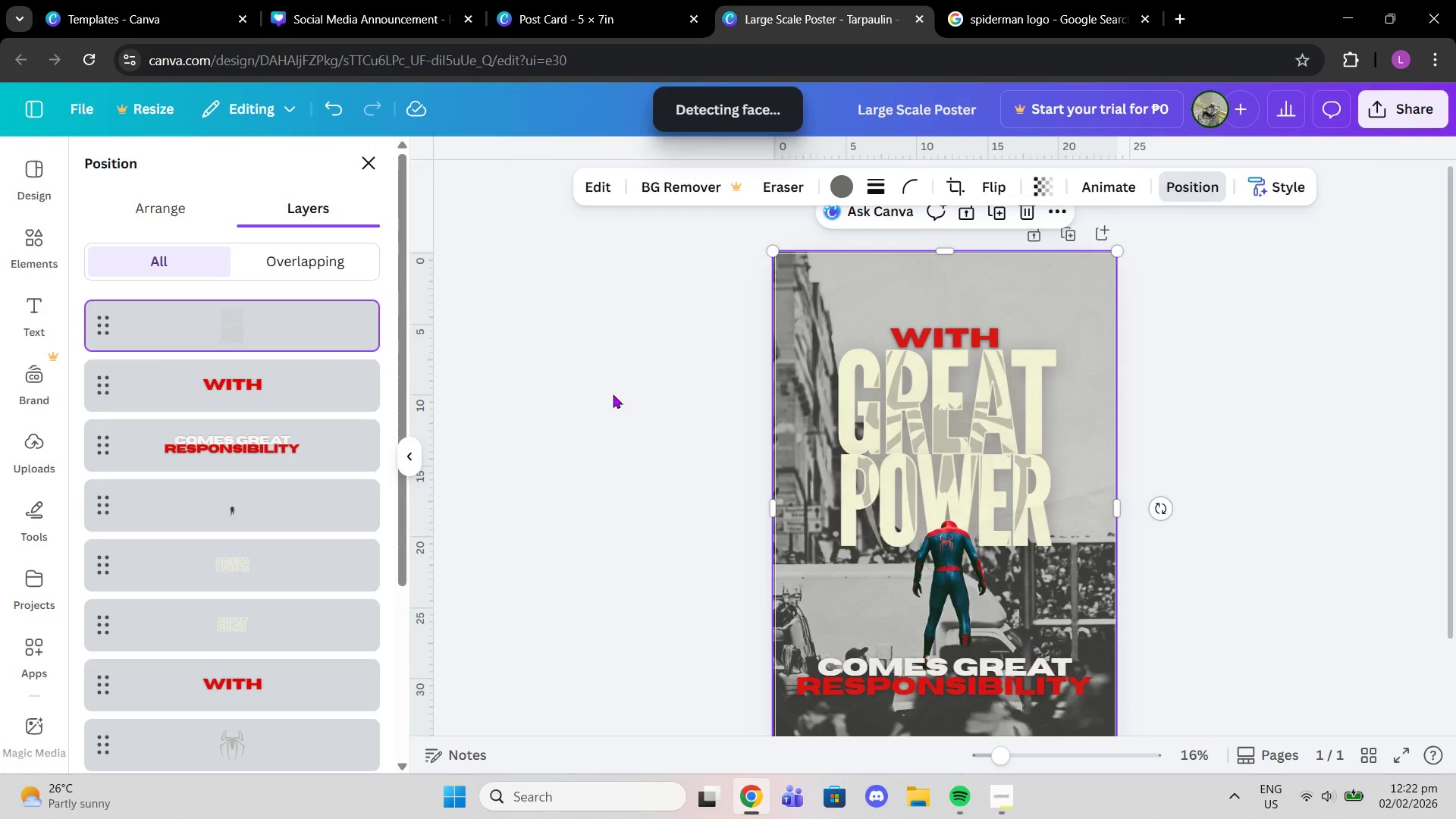 
double_click([531, 426])
 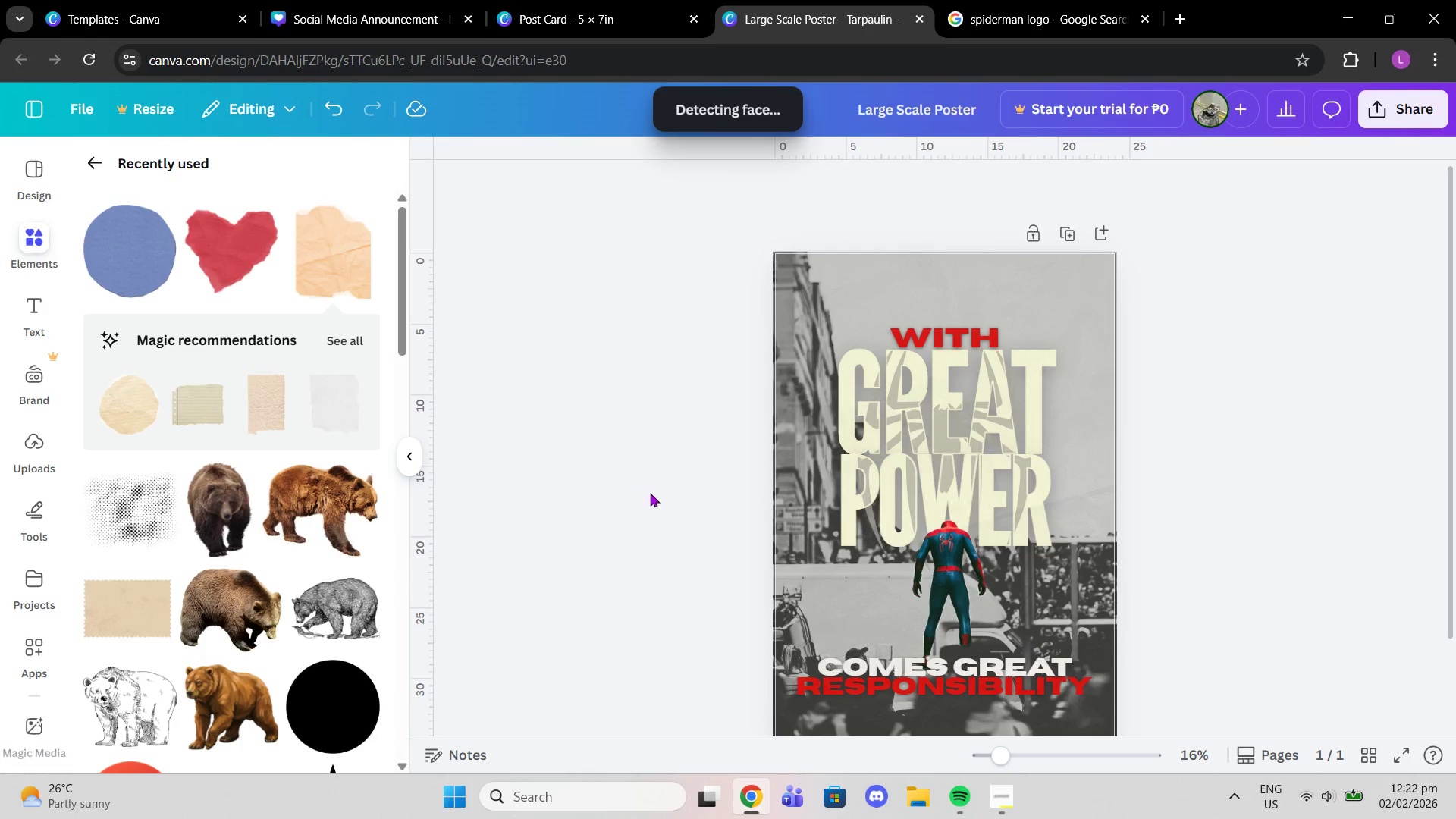 
scroll: coordinate [650, 497], scroll_direction: down, amount: 2.0
 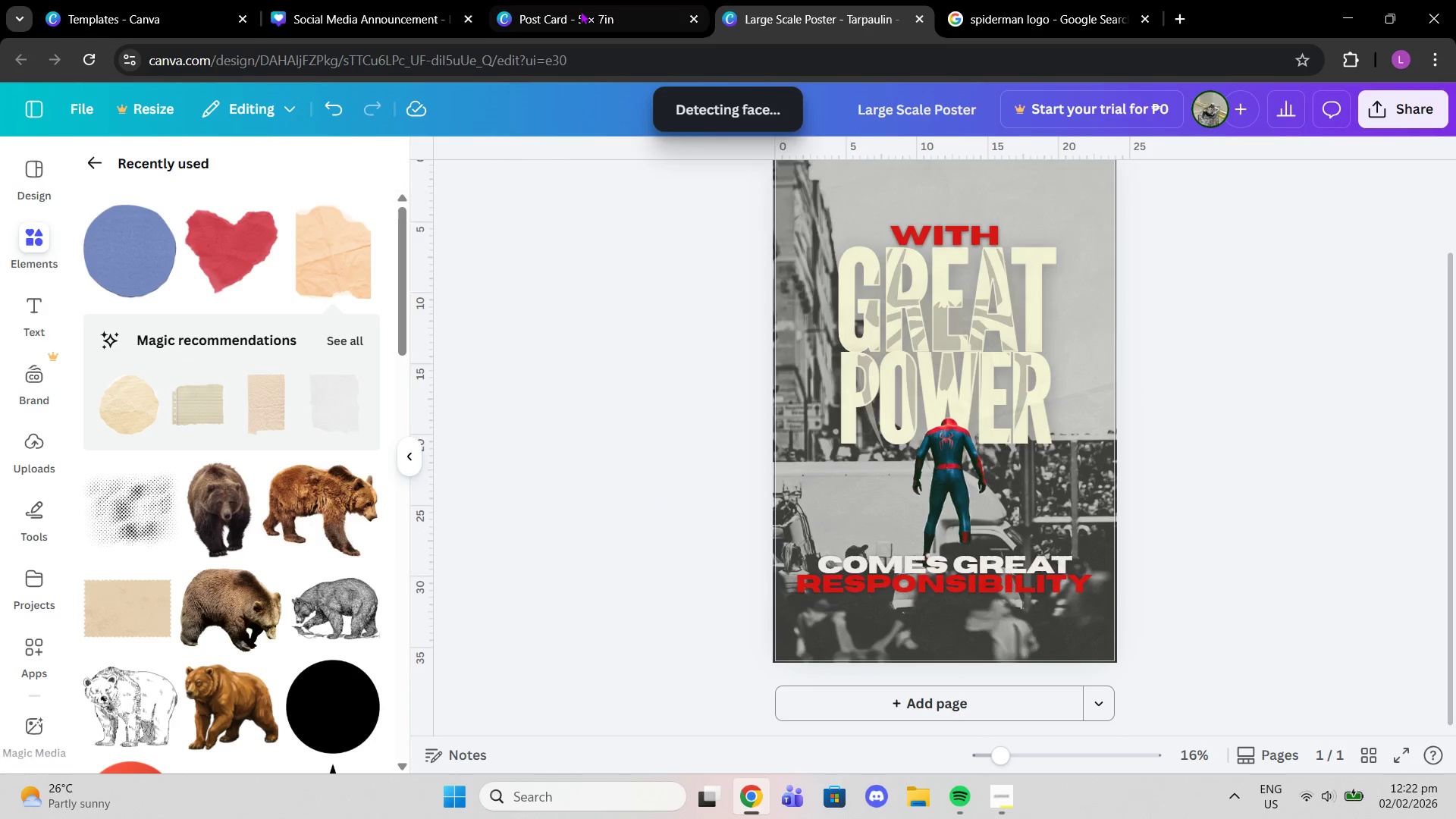 
left_click([583, 7])
 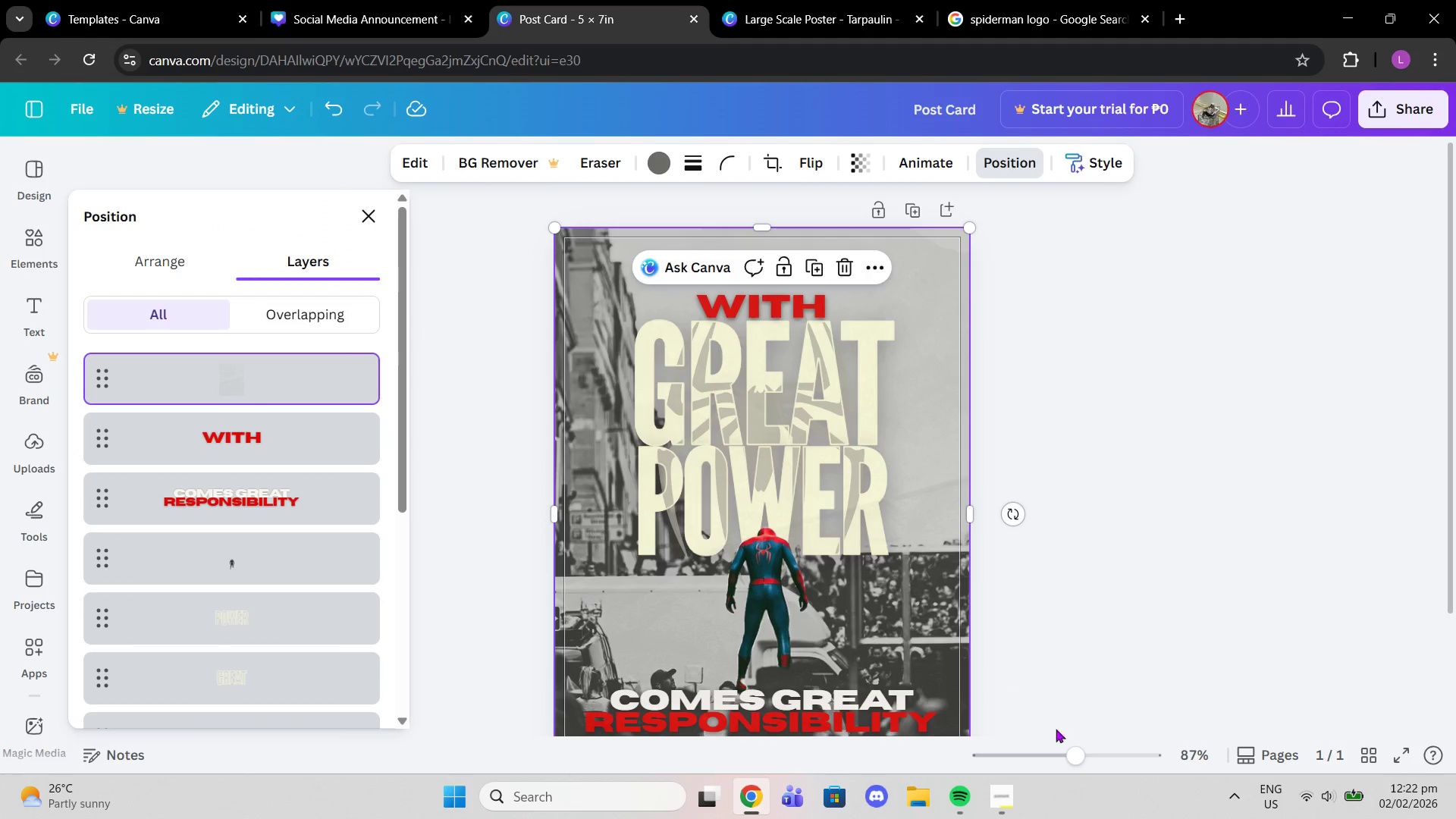 
left_click_drag(start_coordinate=[1072, 748], to_coordinate=[1059, 748])
 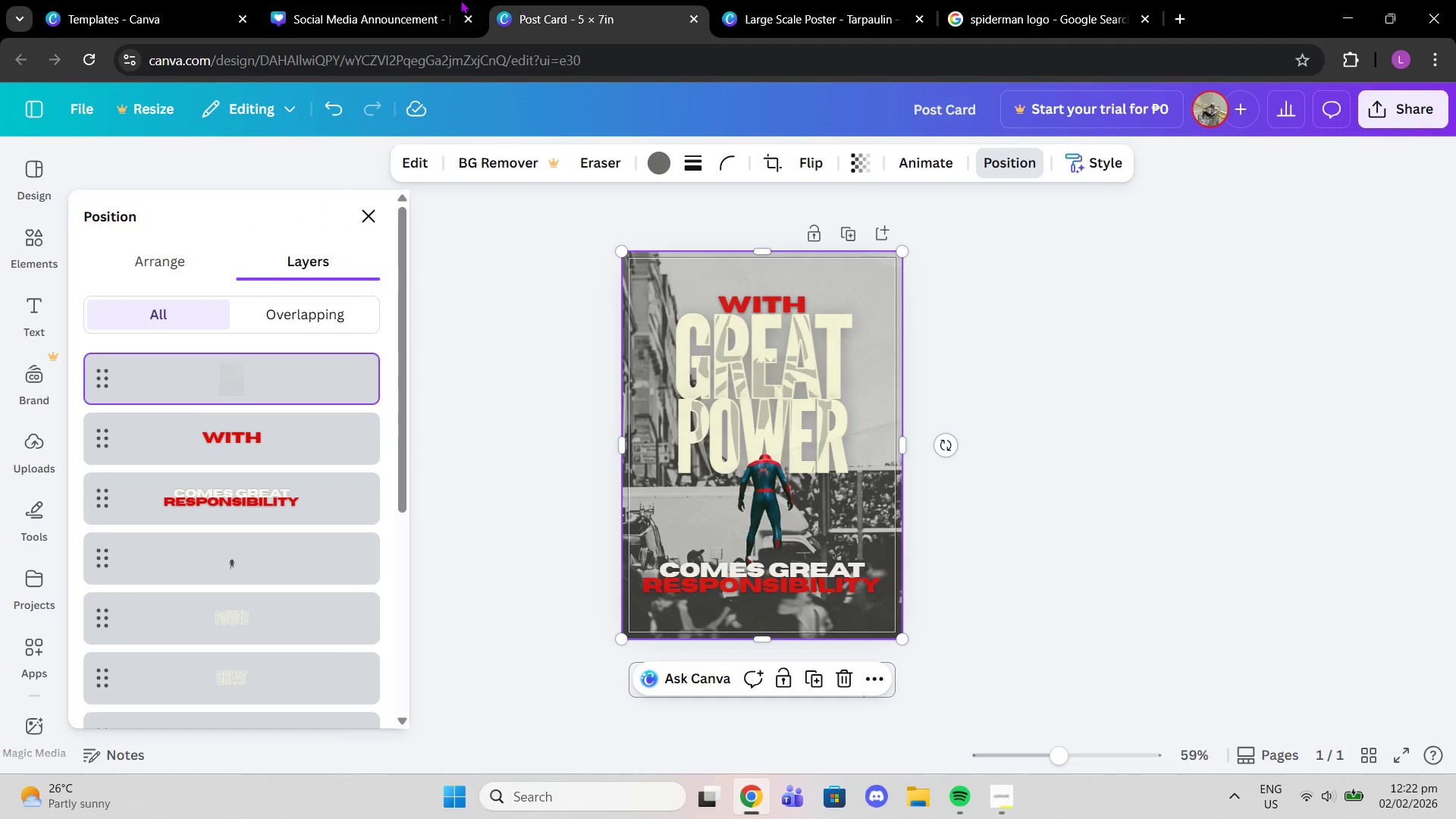 
left_click([428, 0])
 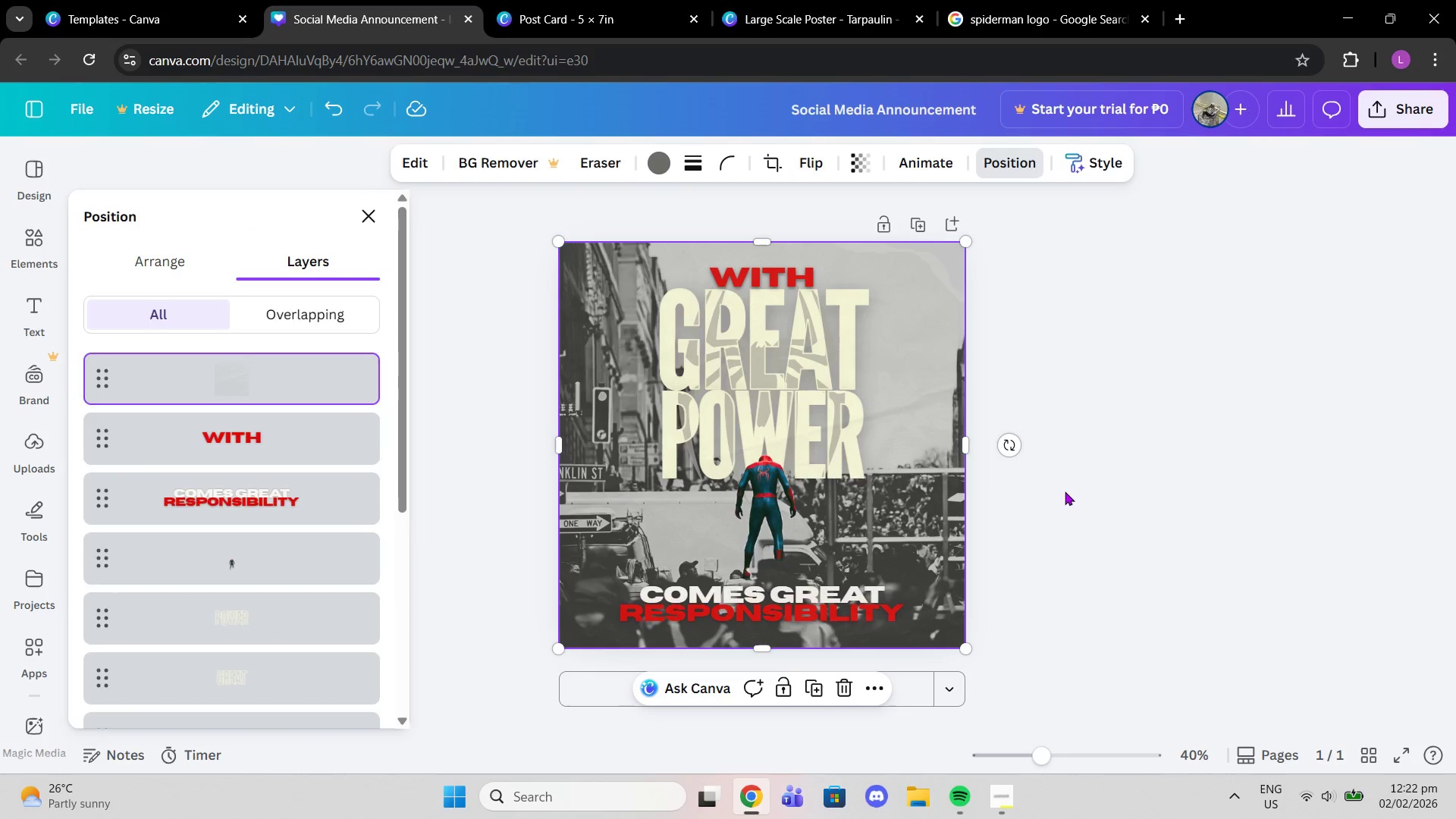 
double_click([1066, 491])
 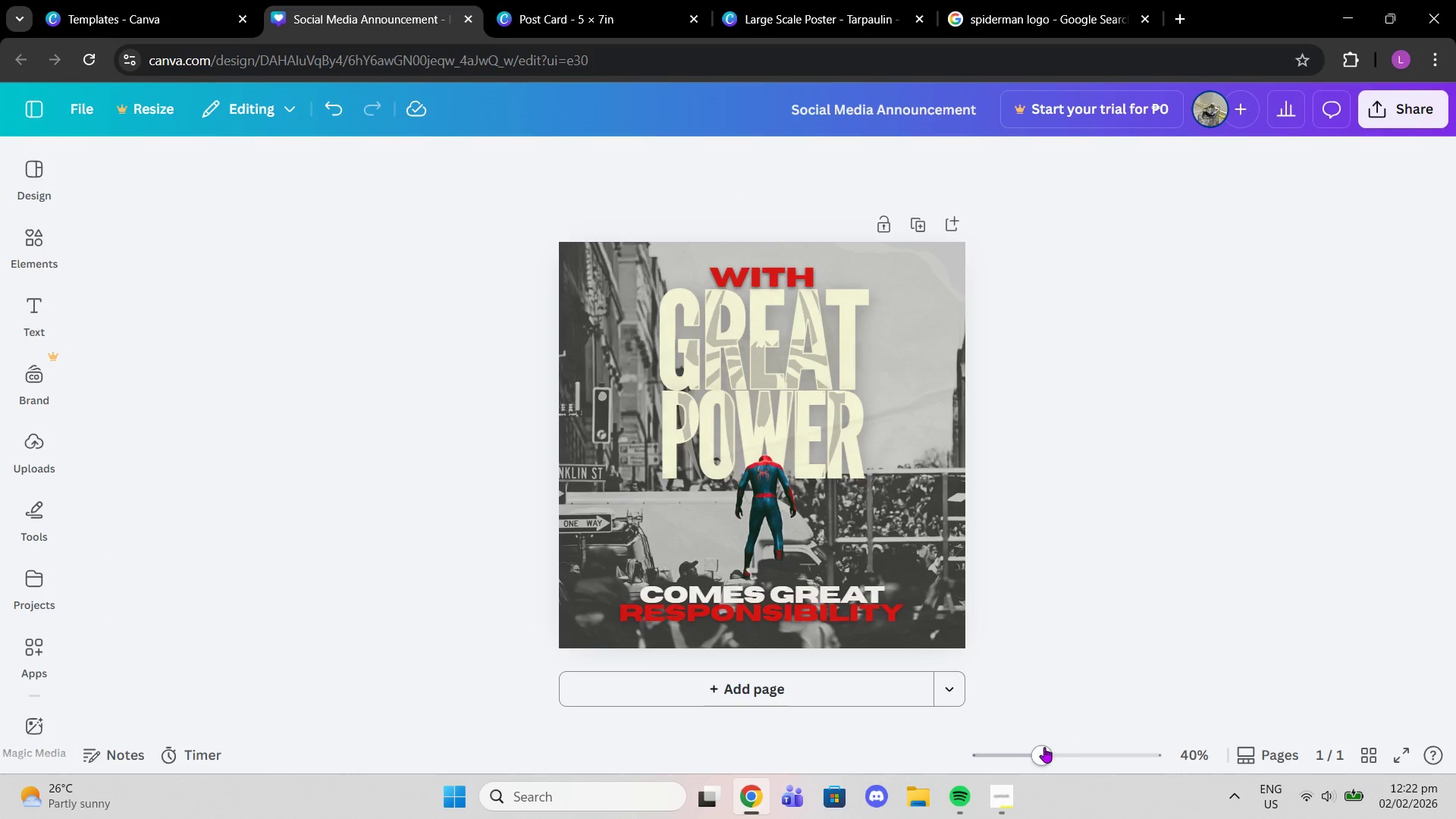 
left_click_drag(start_coordinate=[1040, 748], to_coordinate=[1055, 758])
 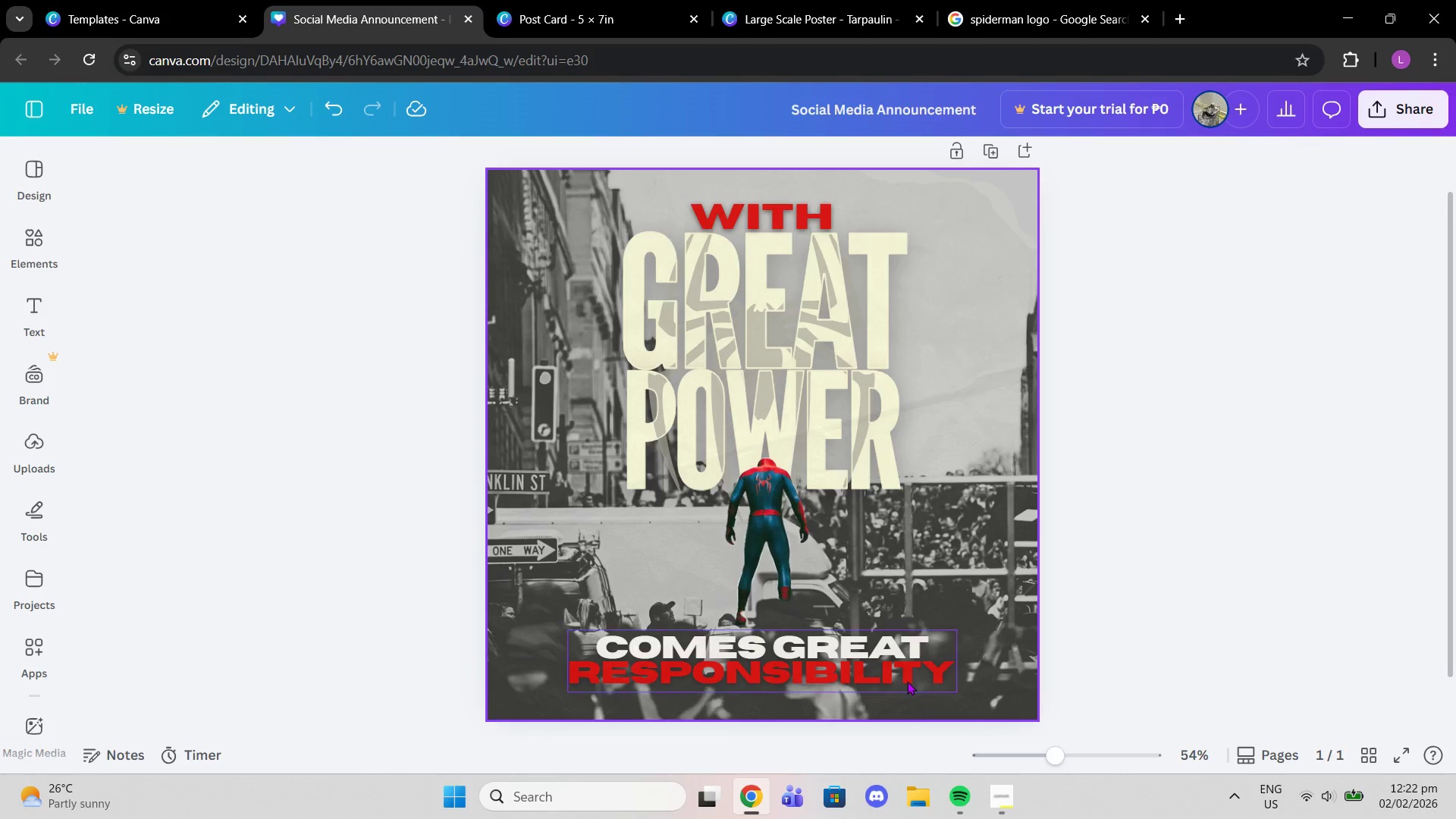 
left_click([907, 681])
 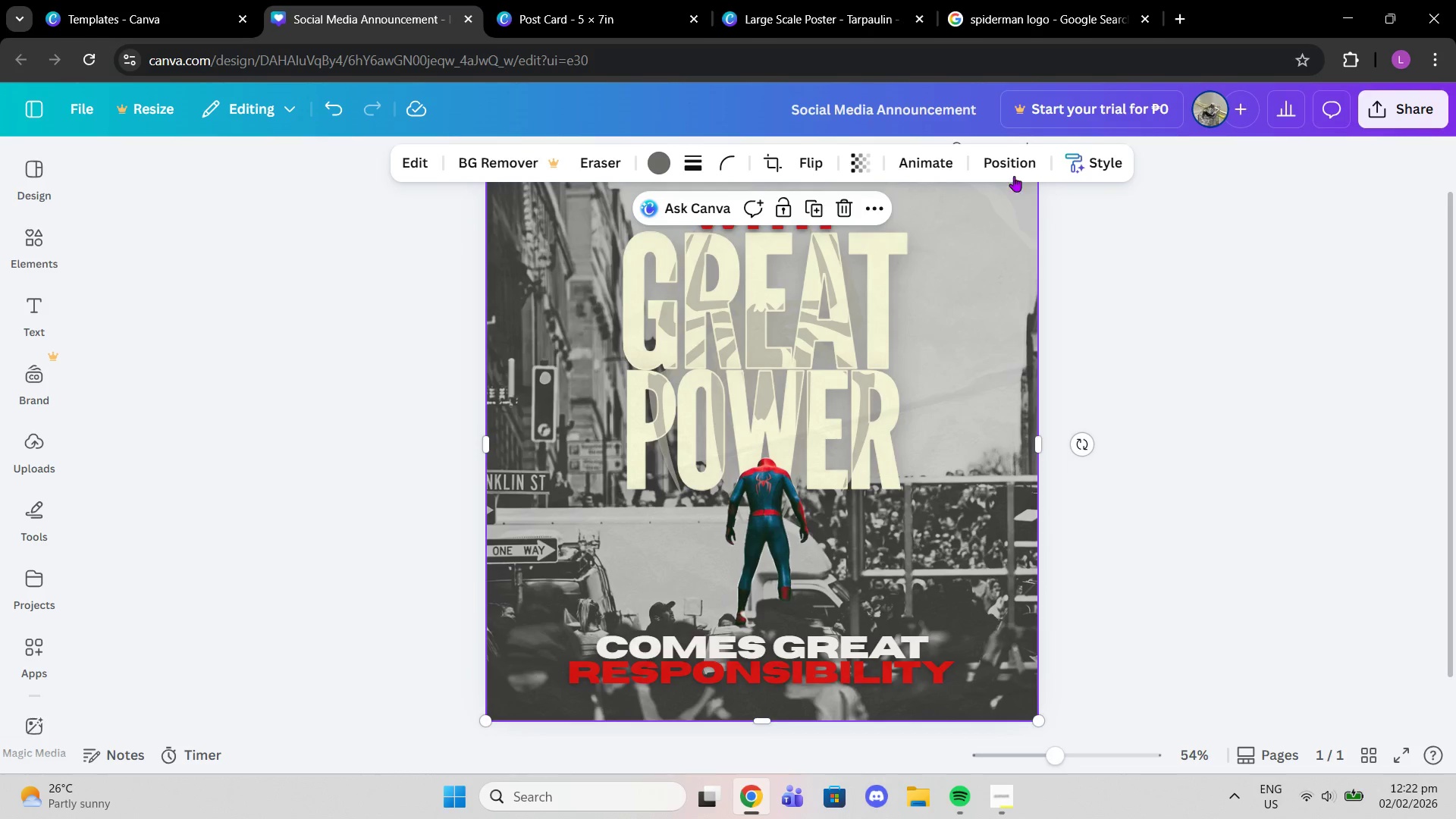 
left_click([996, 153])
 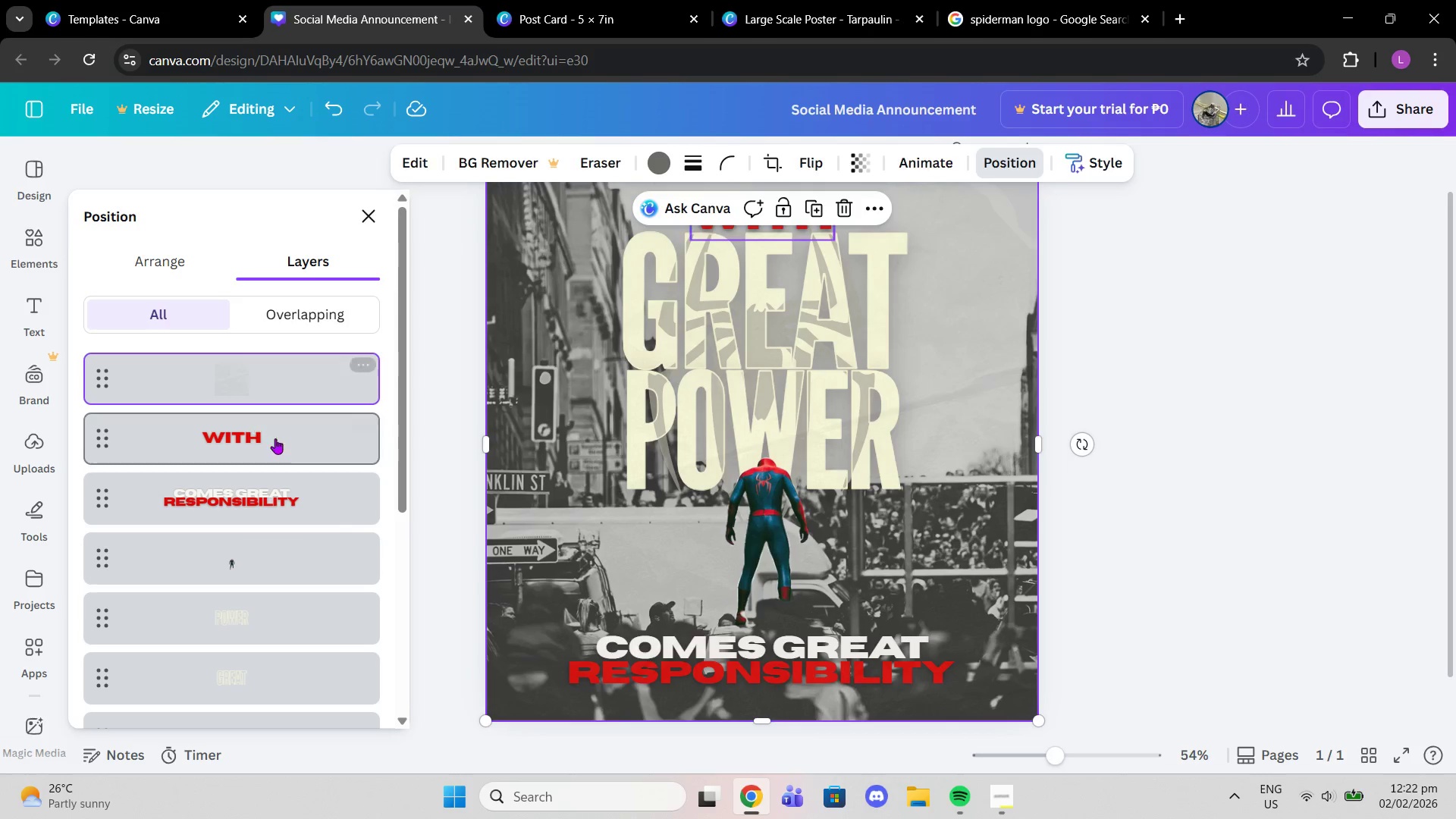 
left_click([268, 515])
 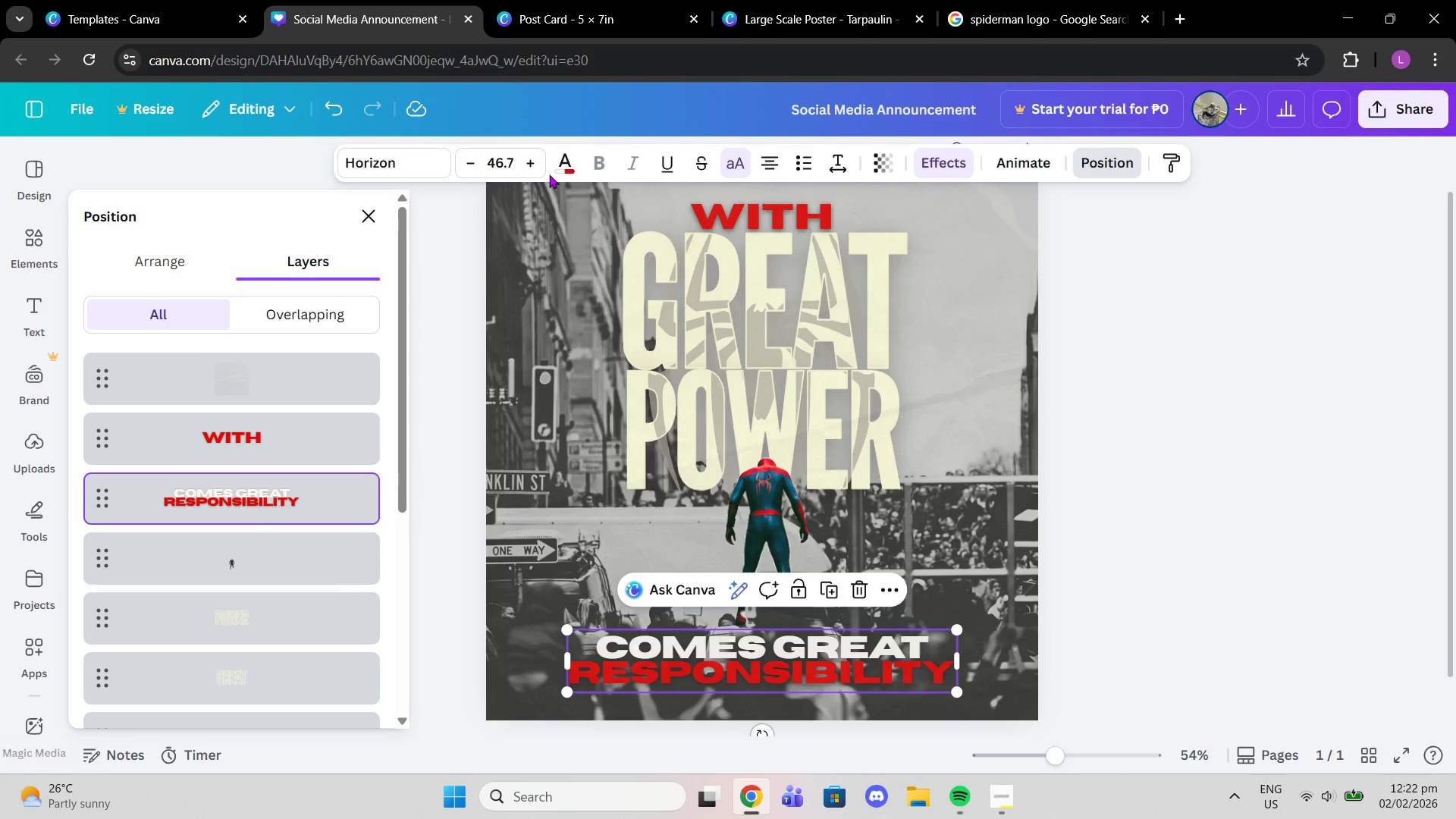 
double_click([557, 167])
 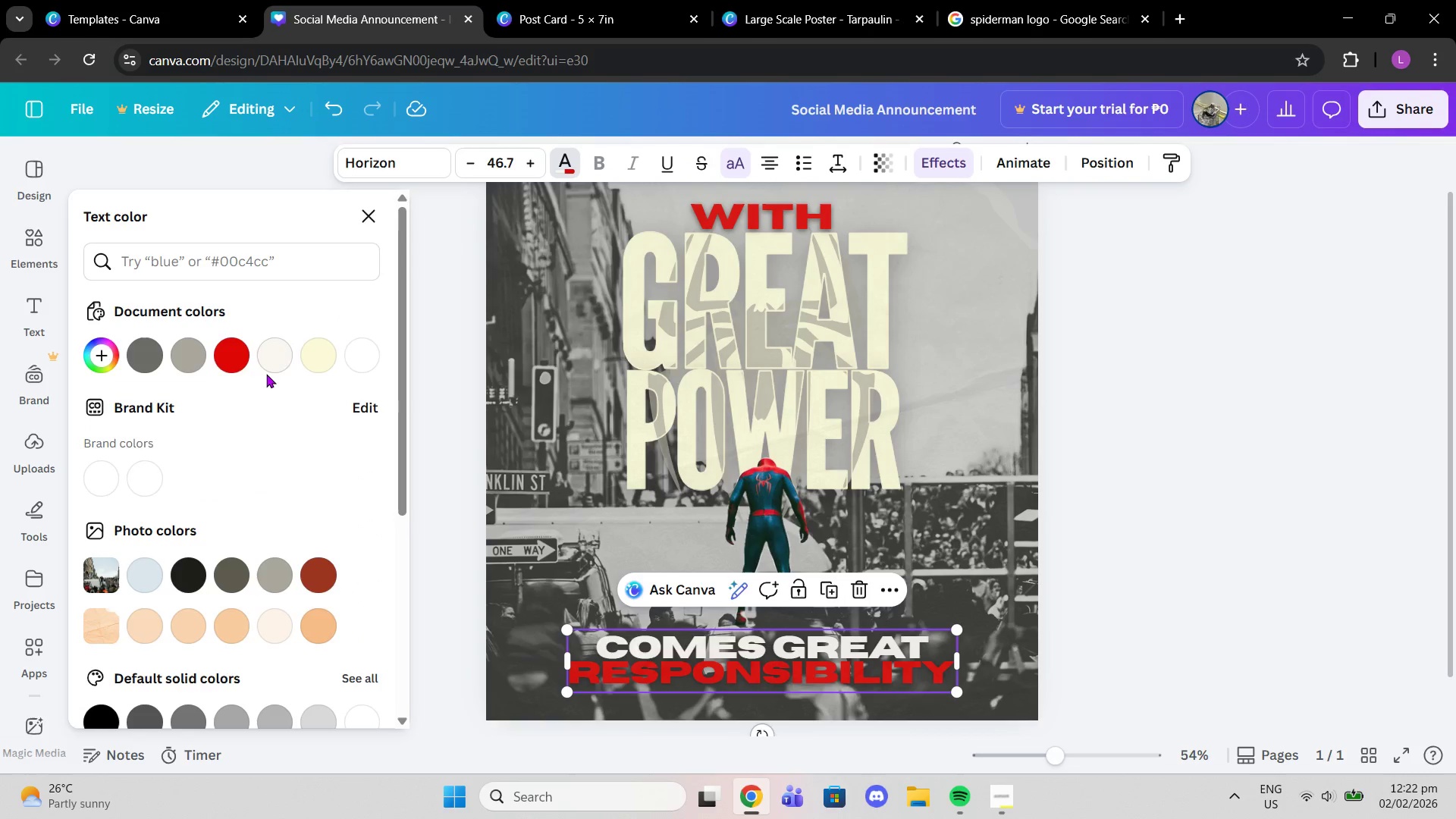 
double_click([266, 359])
 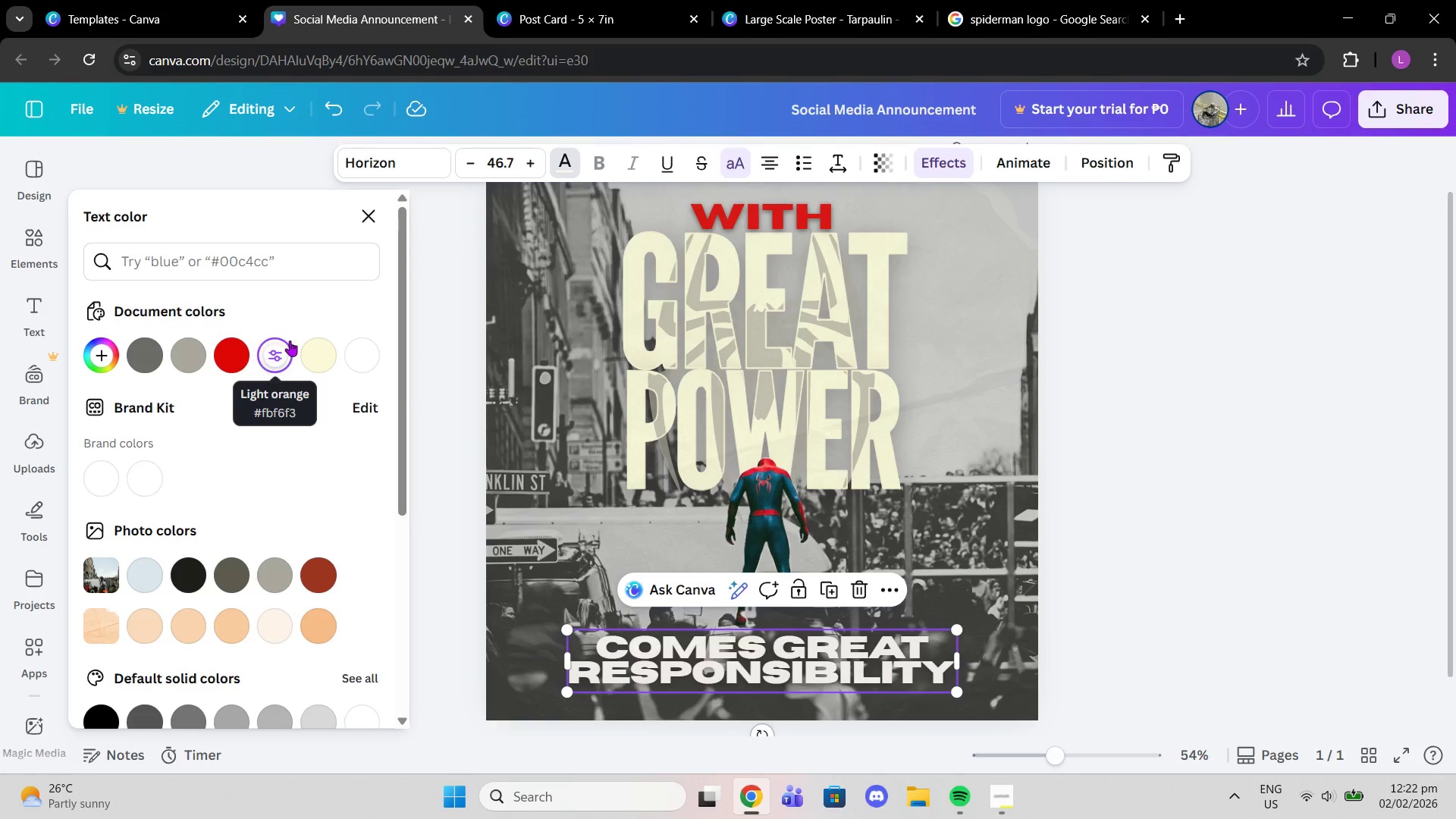 
left_click([618, 0])
 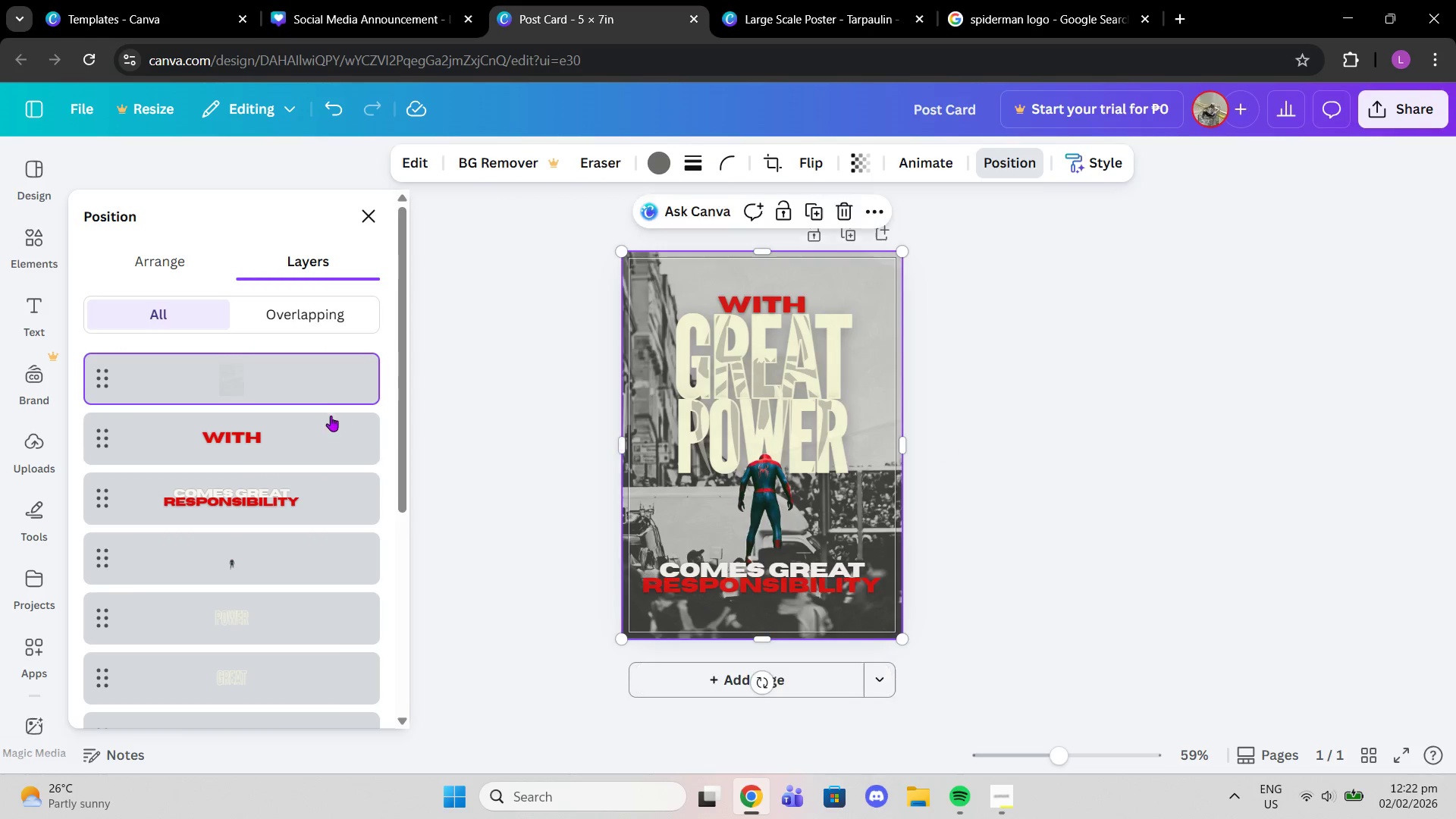 
left_click([247, 504])
 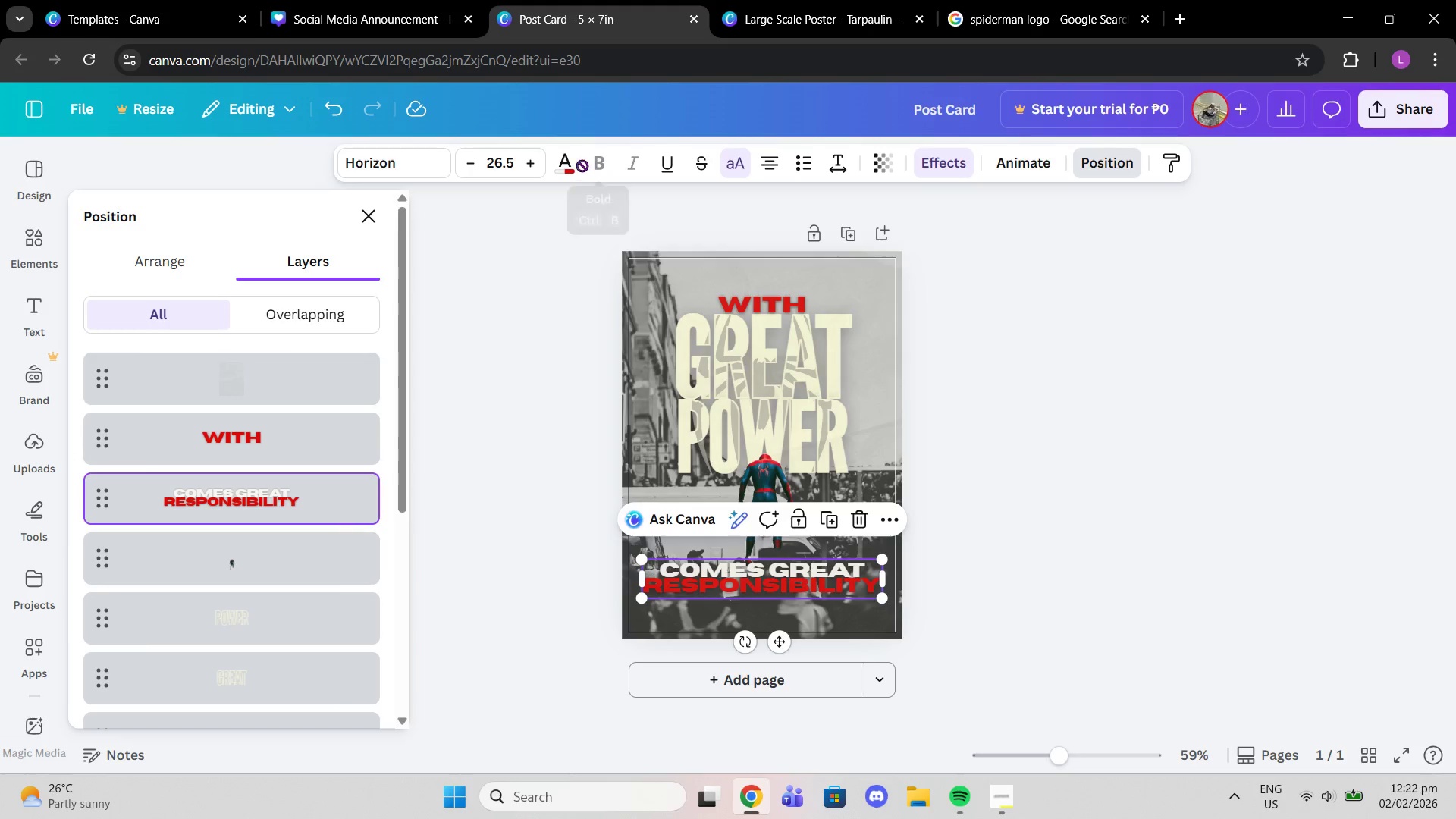 
left_click([573, 162])
 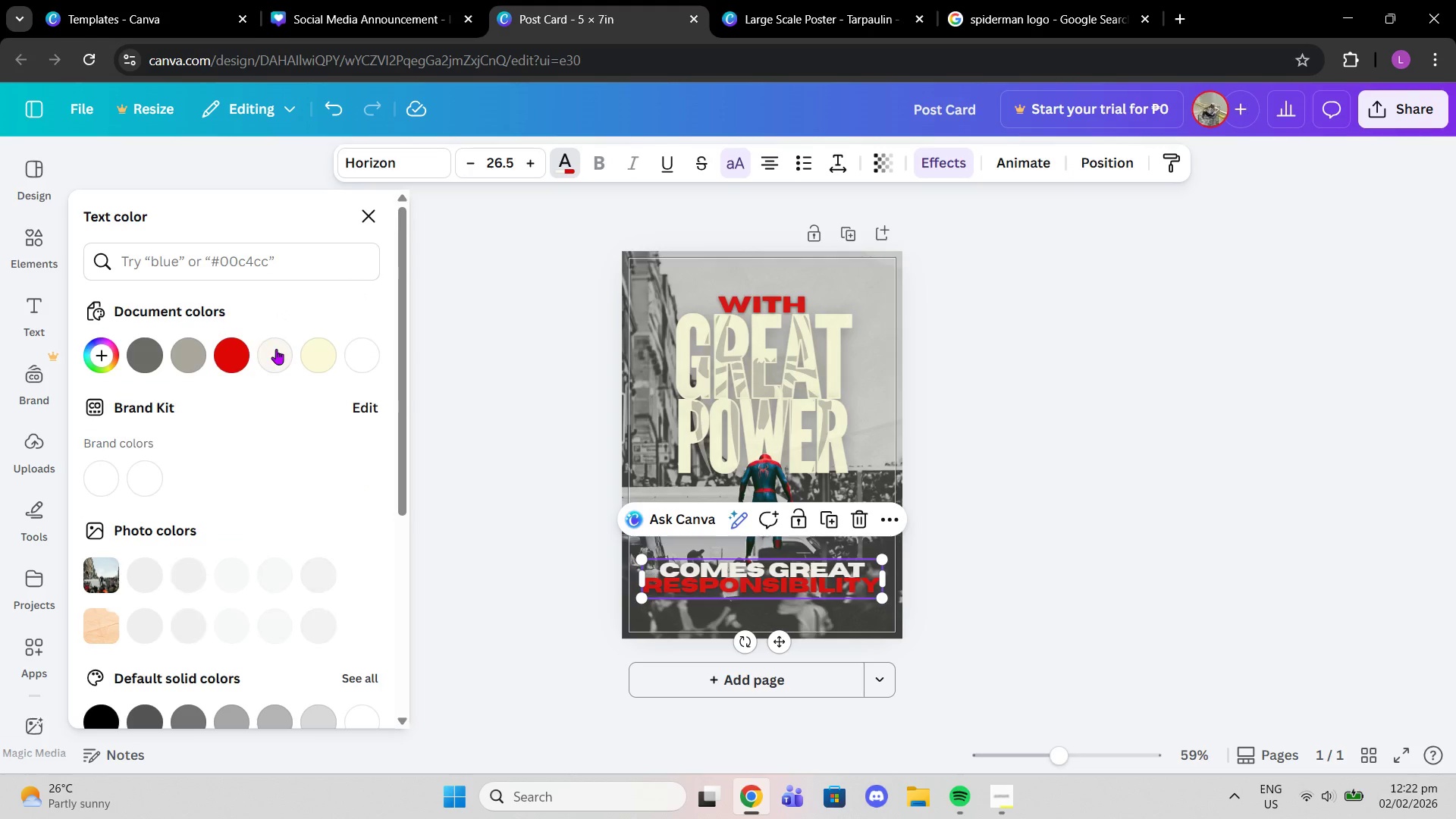 
left_click([276, 349])
 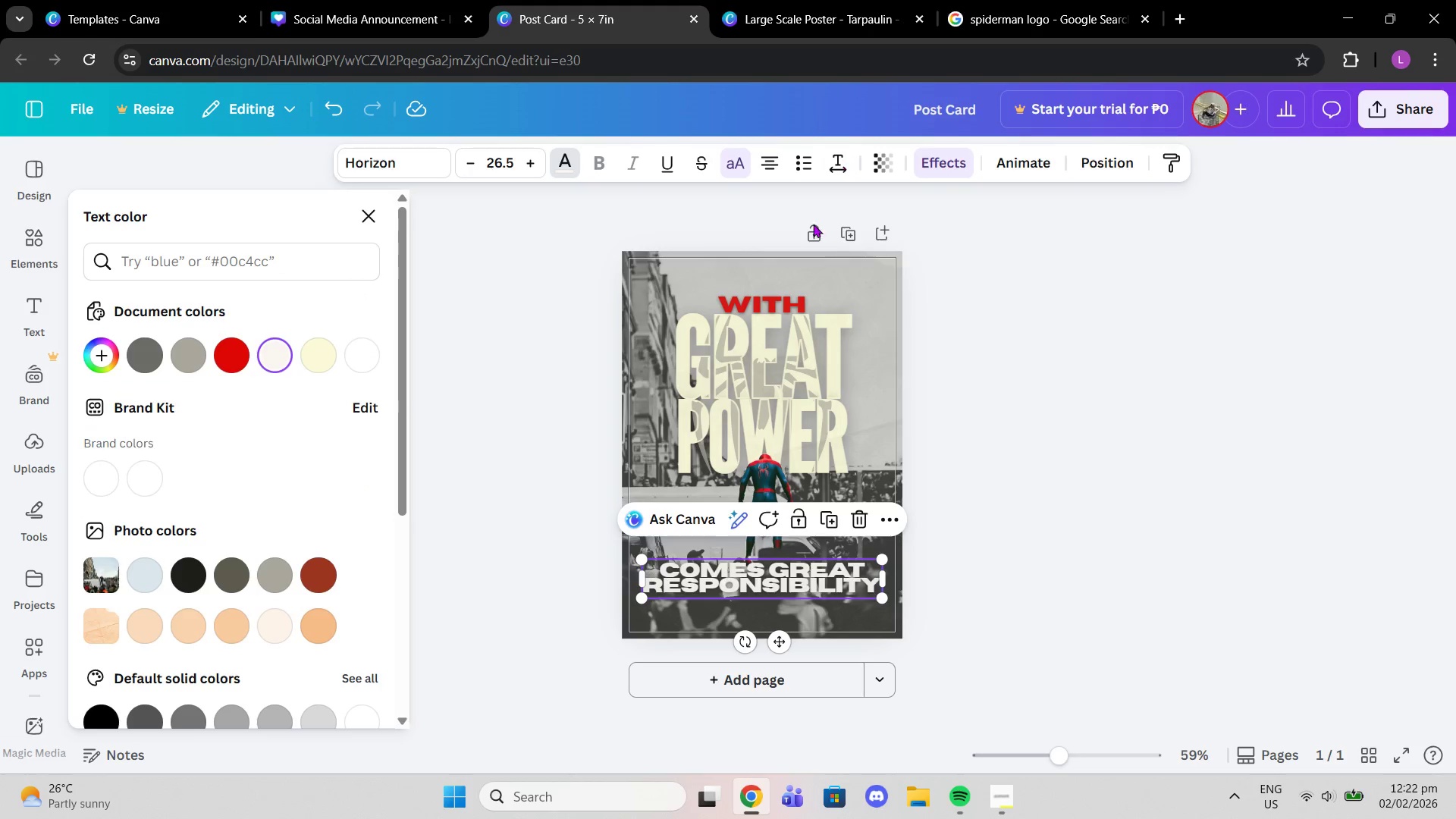 
left_click([777, 303])
 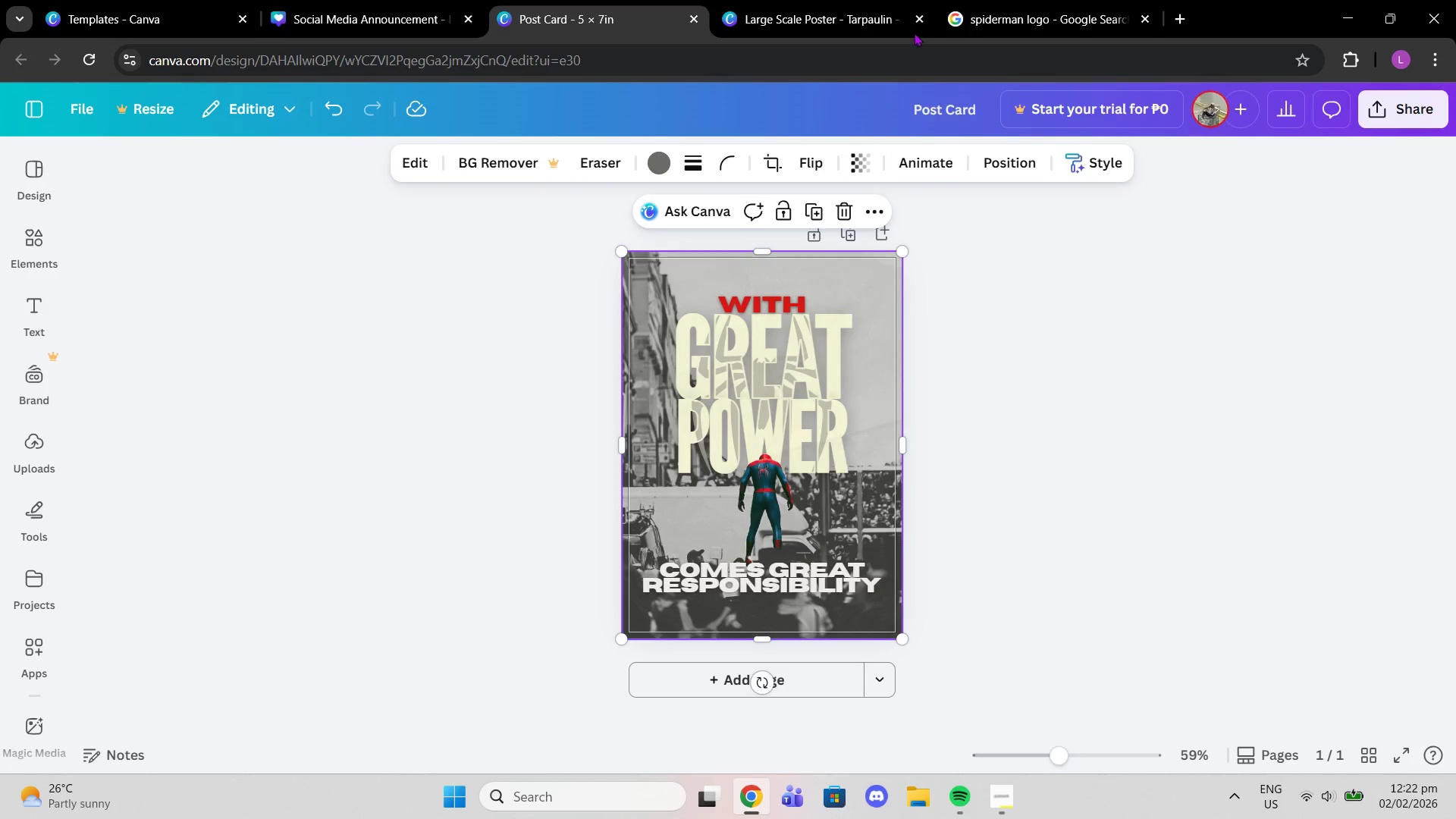 
left_click([909, 0])
 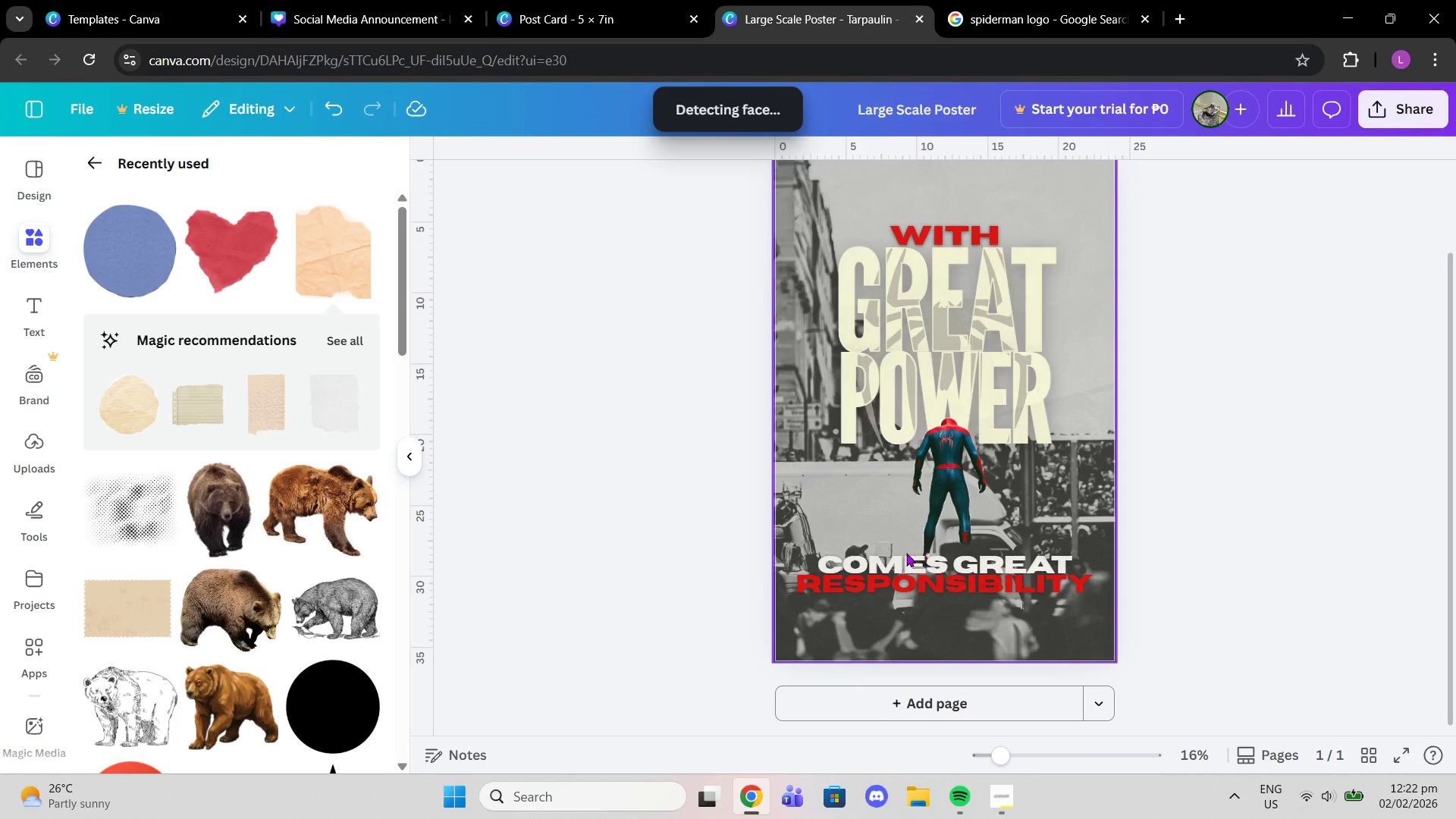 
left_click([914, 571])
 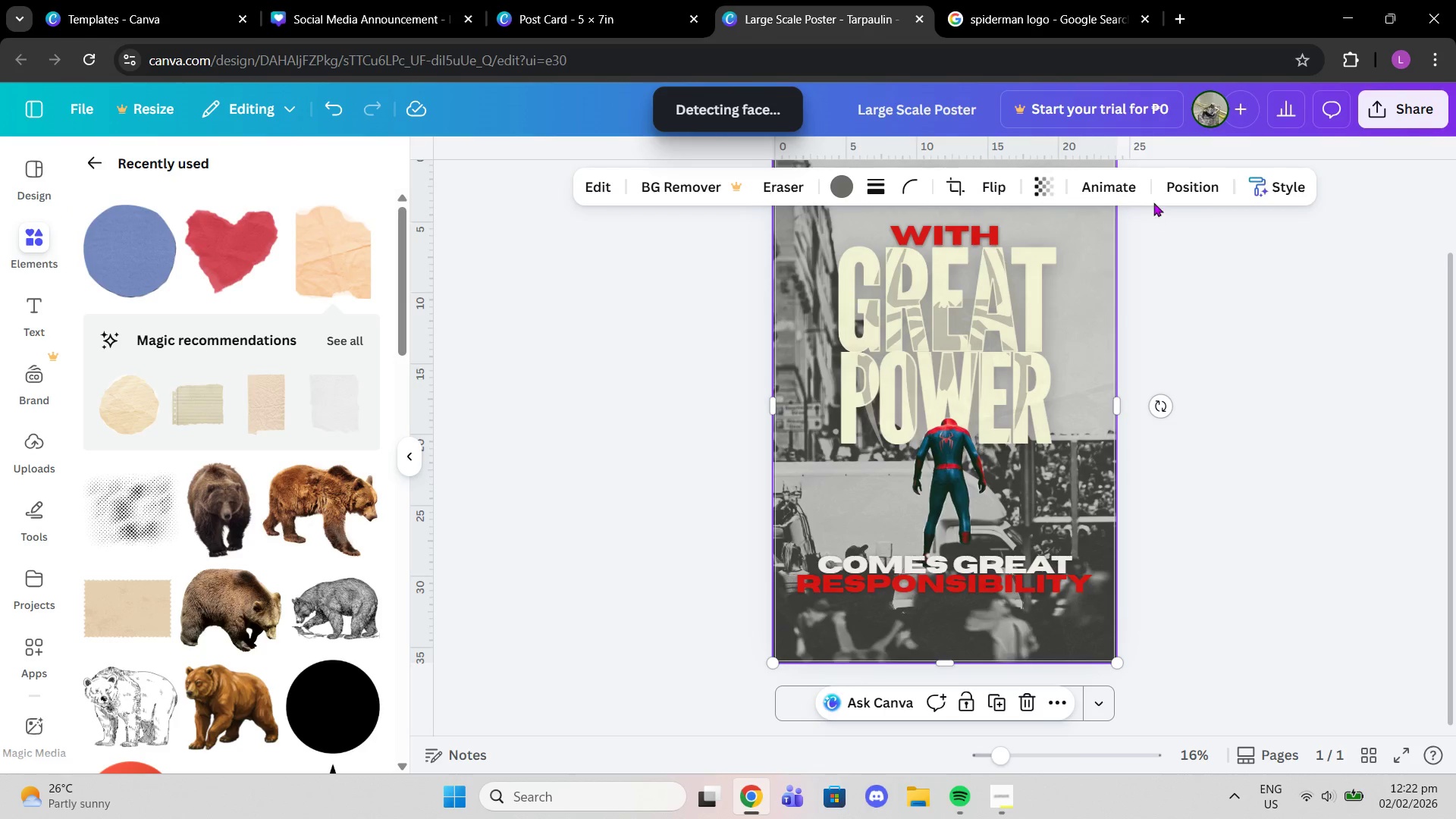 
left_click([1167, 184])
 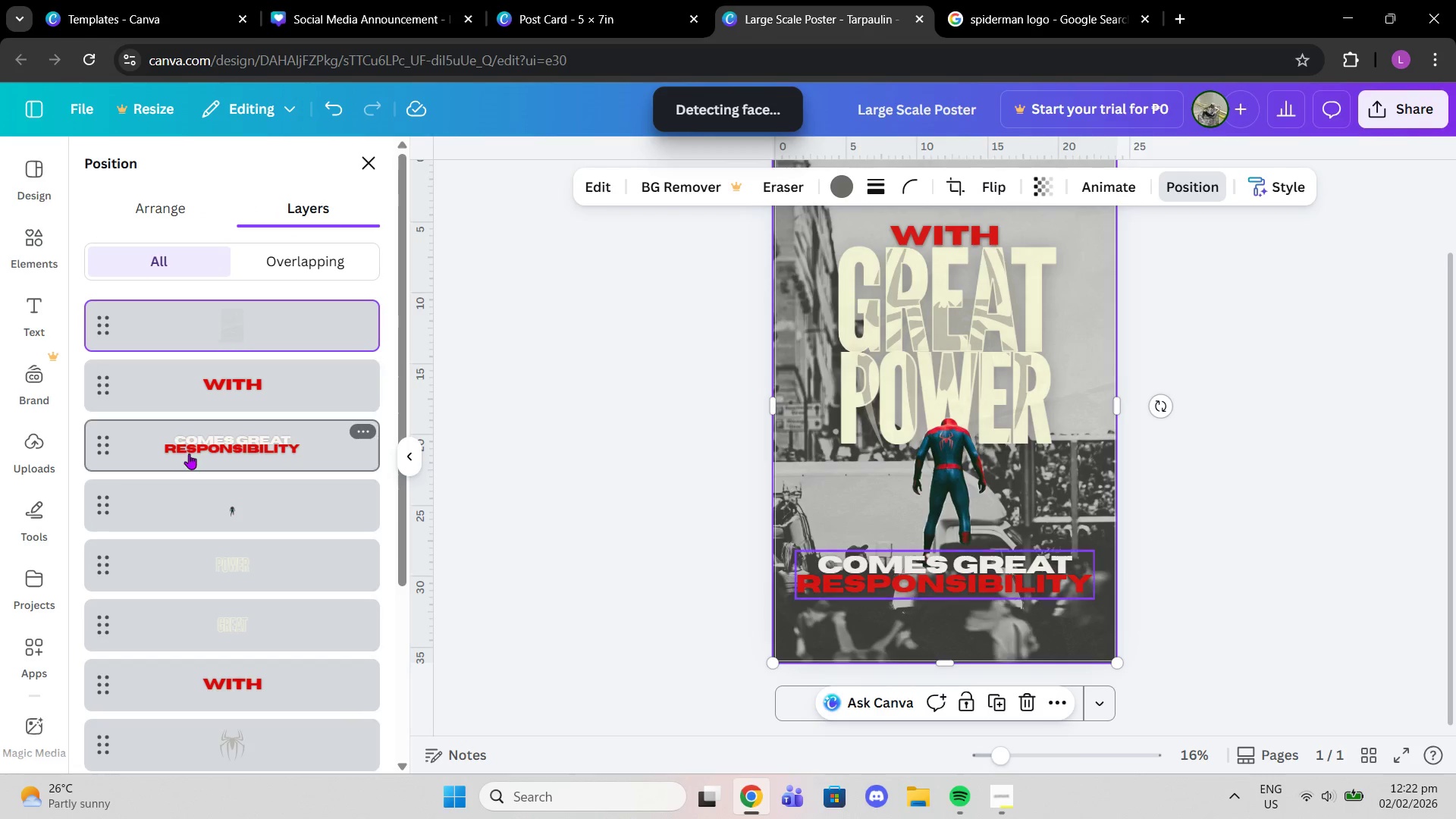 
left_click([190, 453])
 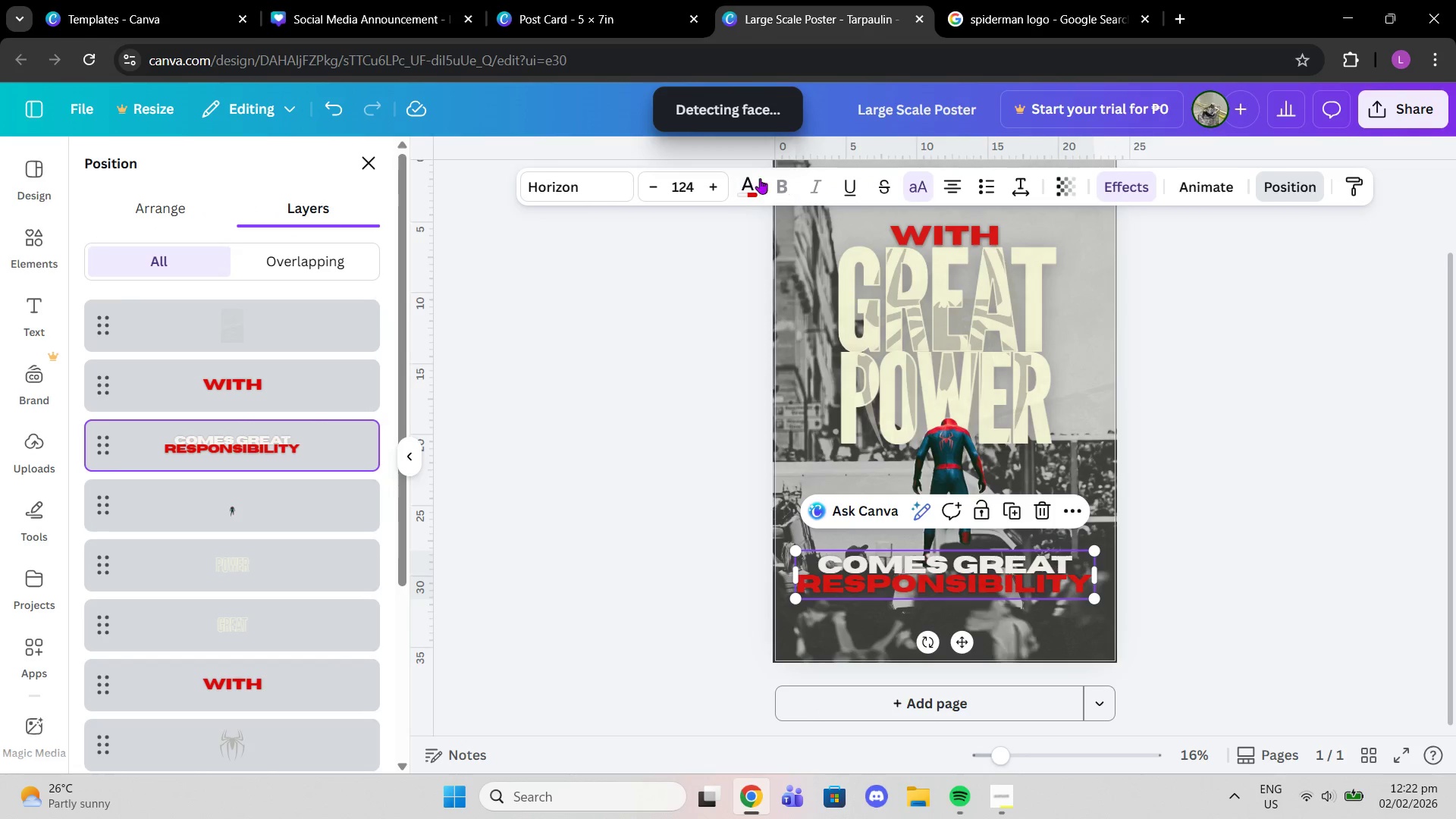 
left_click([749, 177])
 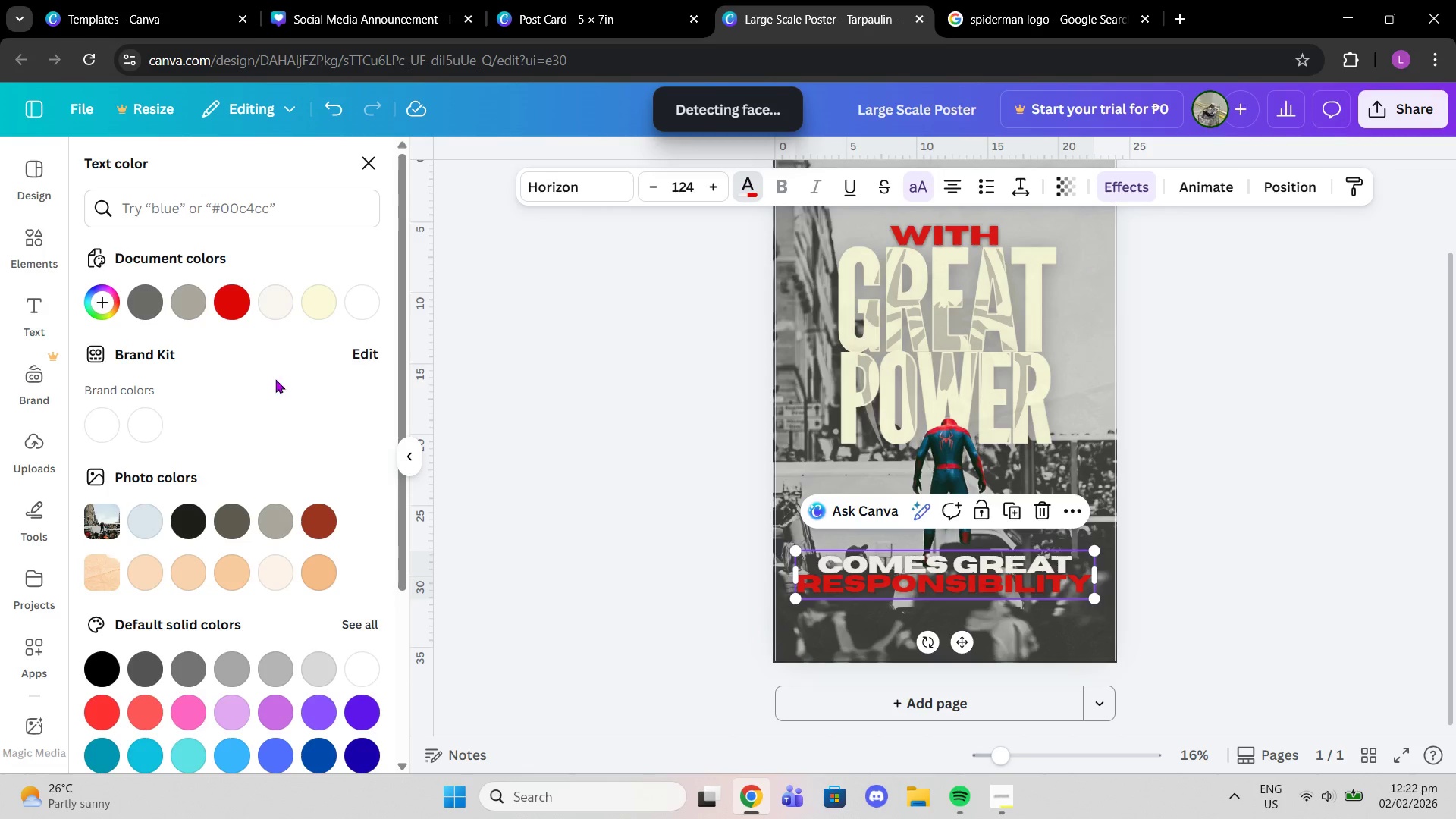 
left_click([332, 298])
 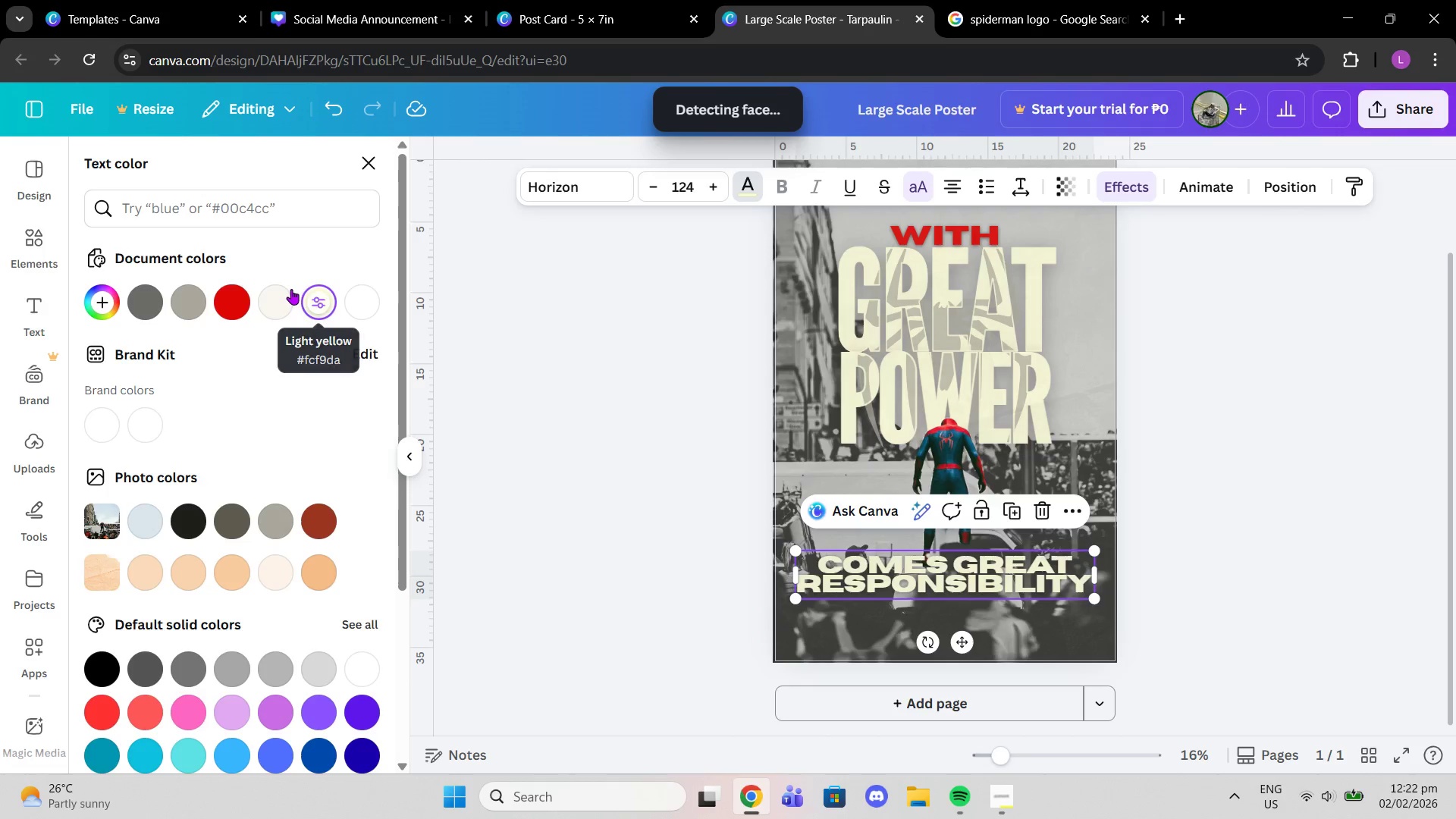 
left_click([291, 289])
 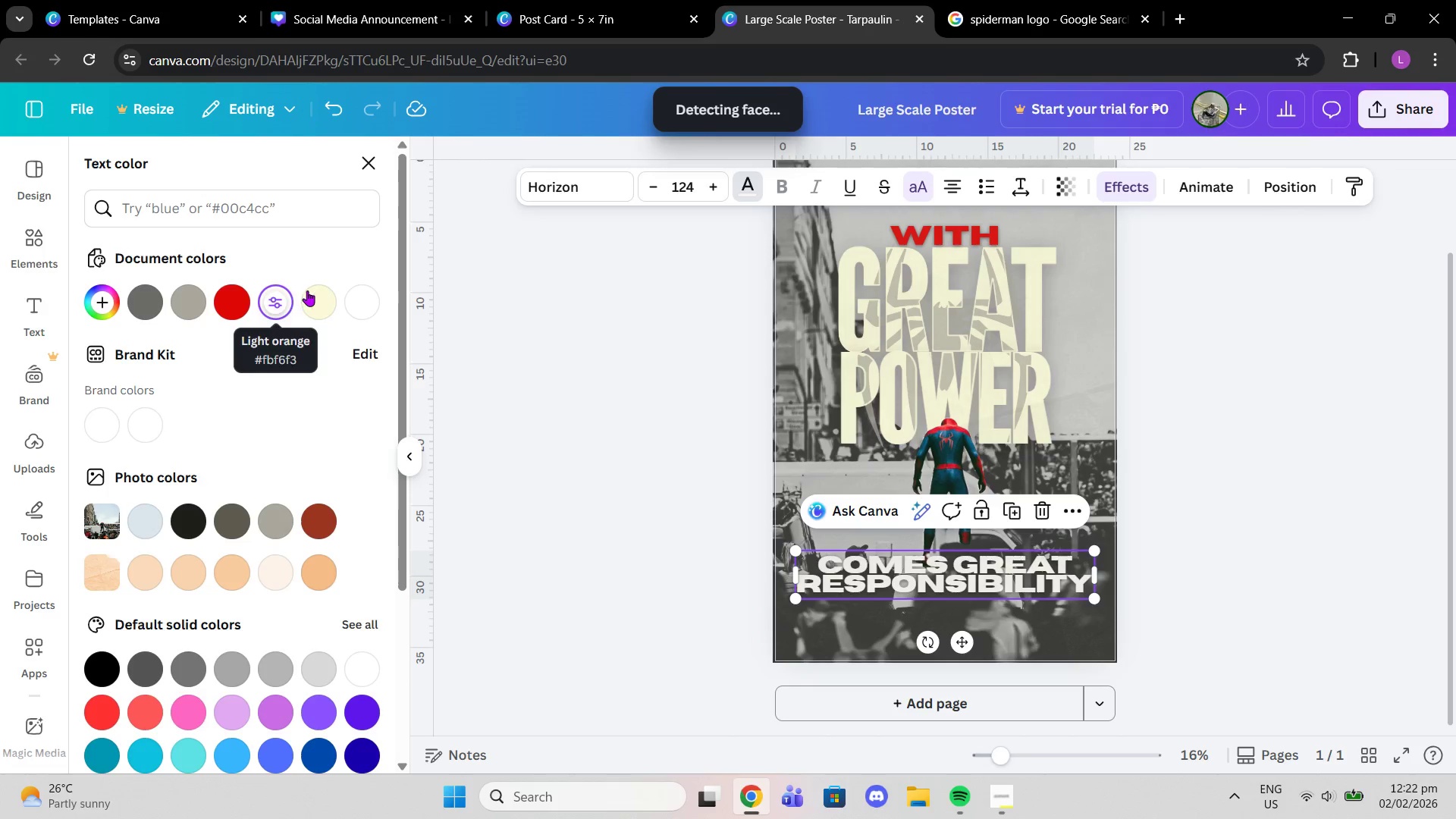 
left_click([307, 290])
 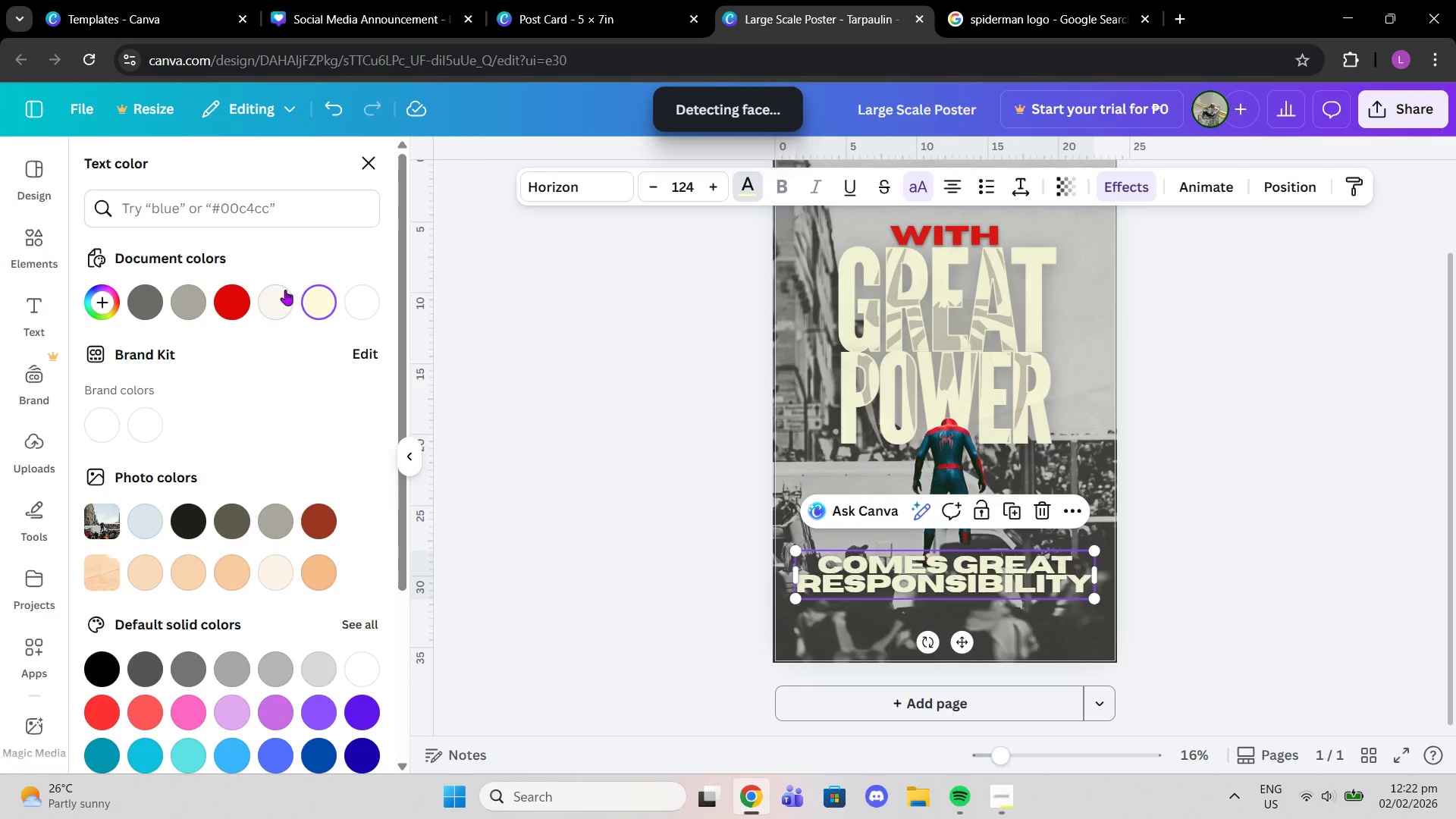 
left_click([285, 290])
 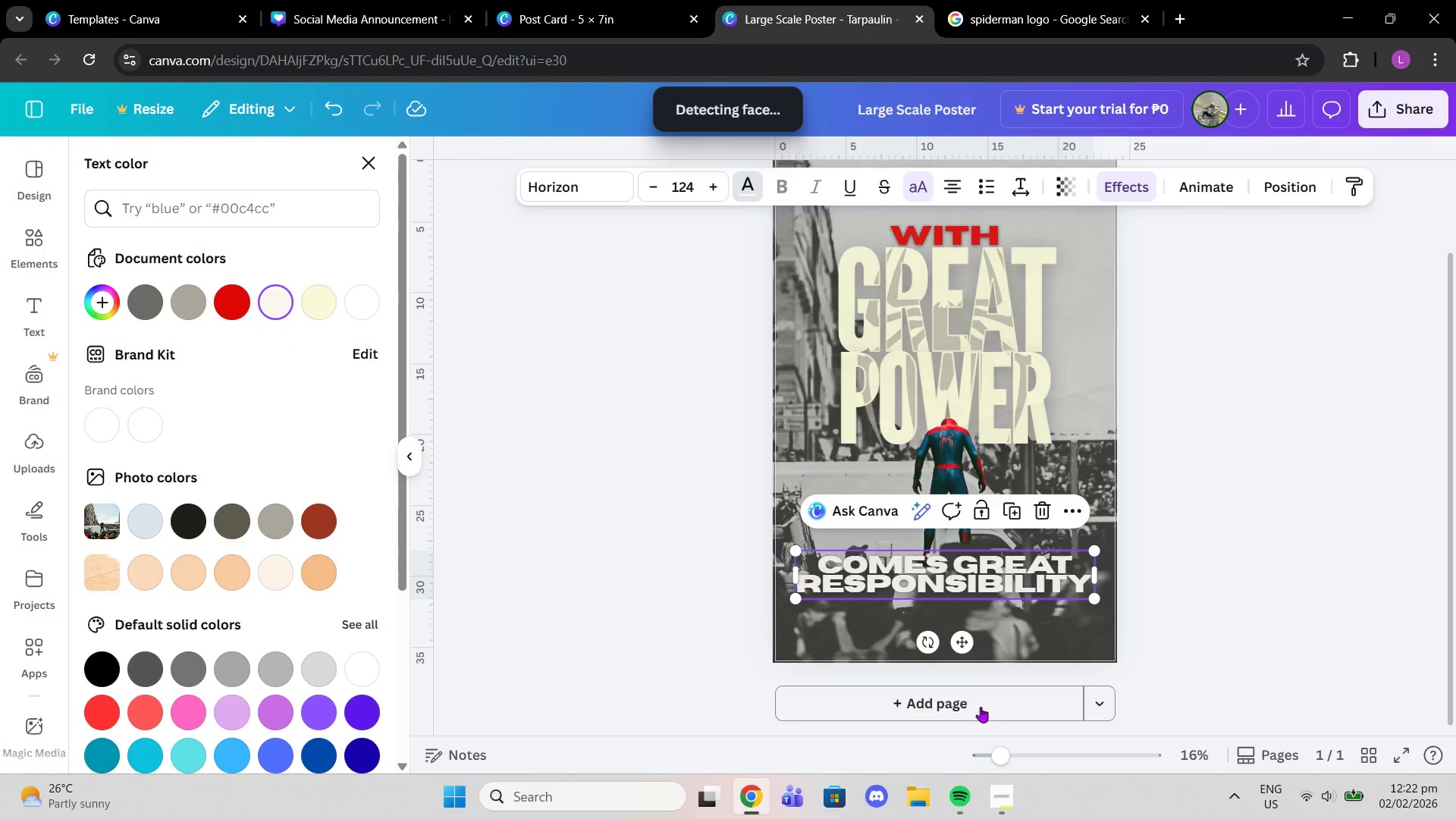 
left_click([1003, 801])